 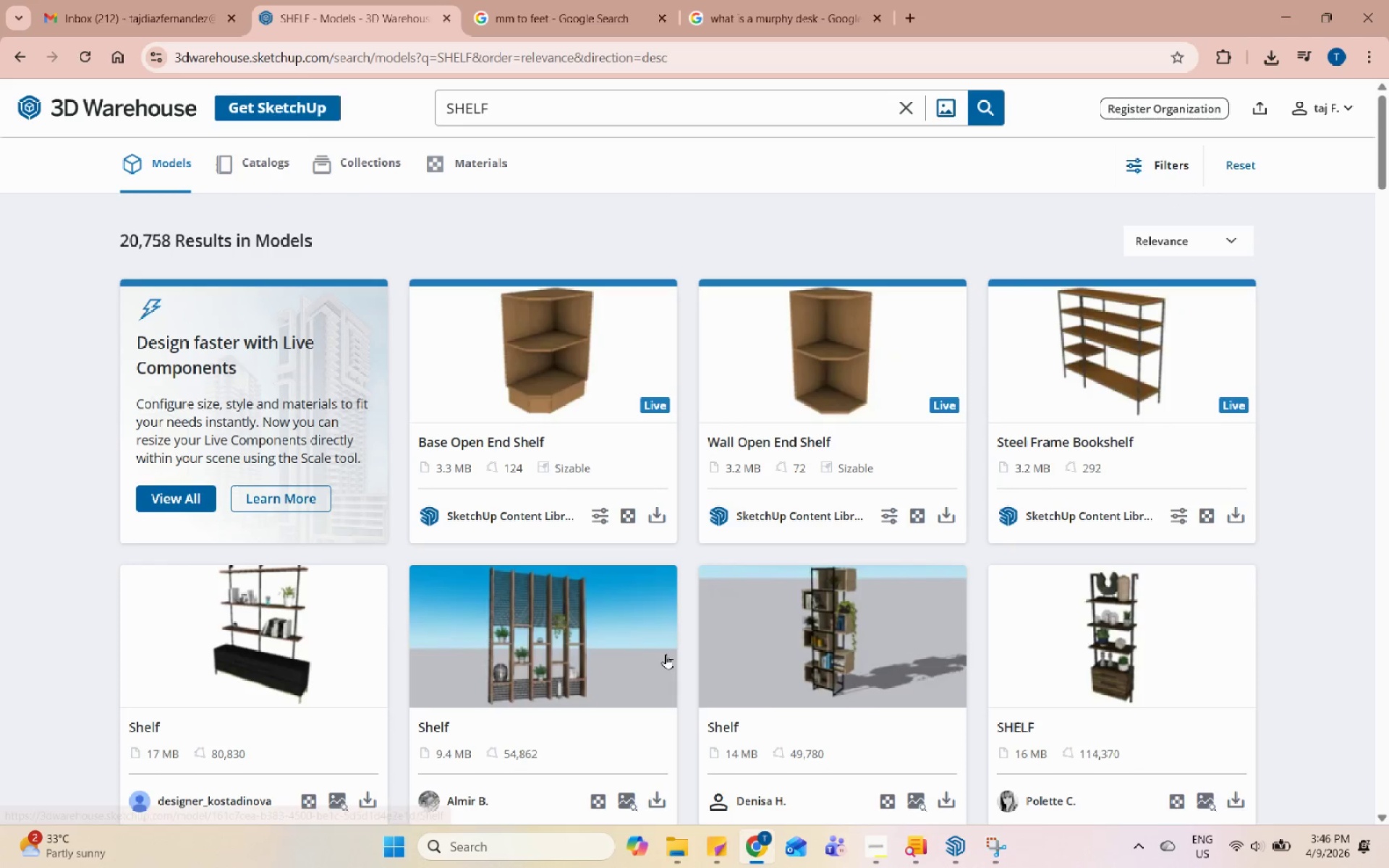 
scroll: coordinate [715, 616], scroll_direction: down, amount: 50.0
 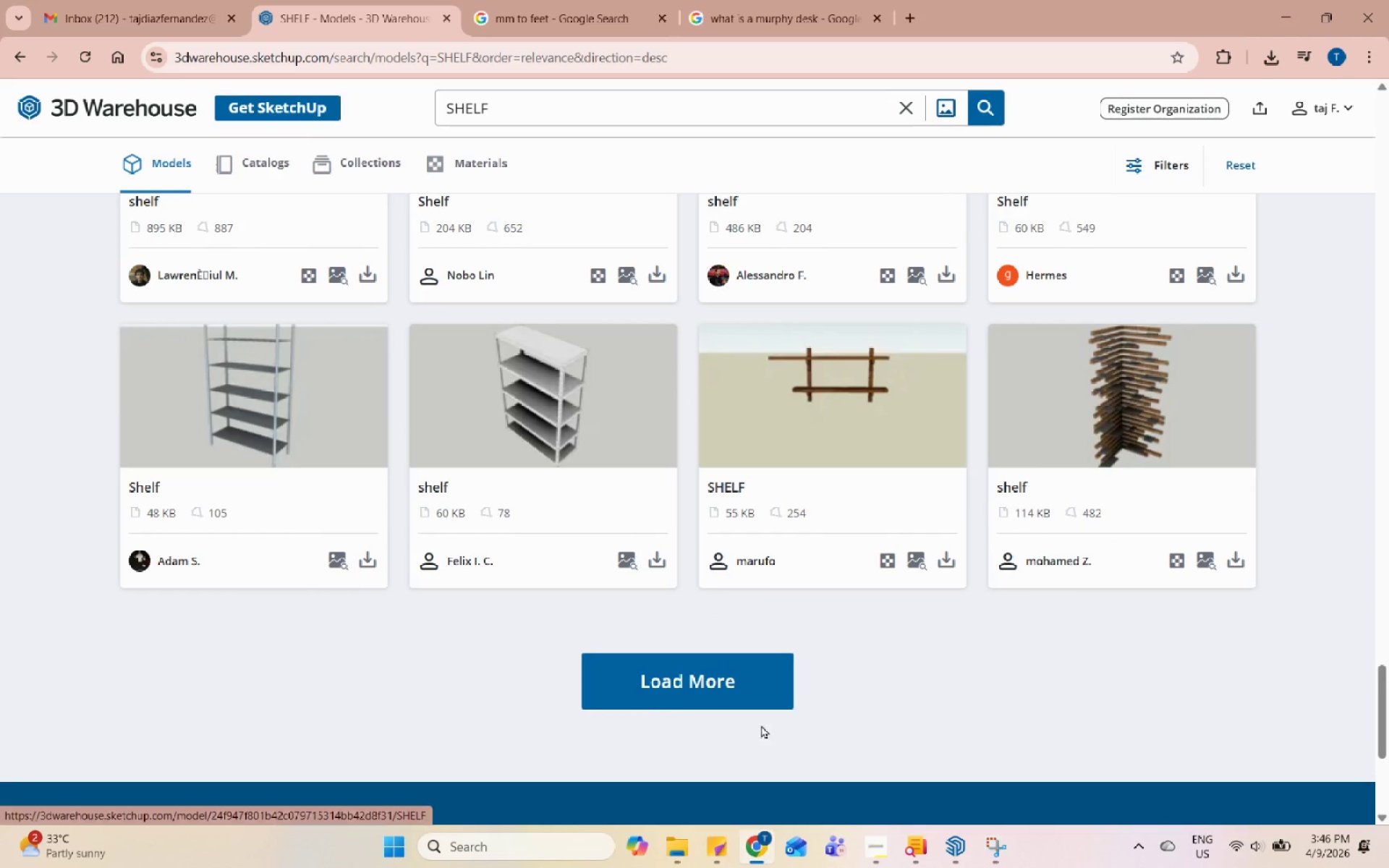 
left_click([751, 694])
 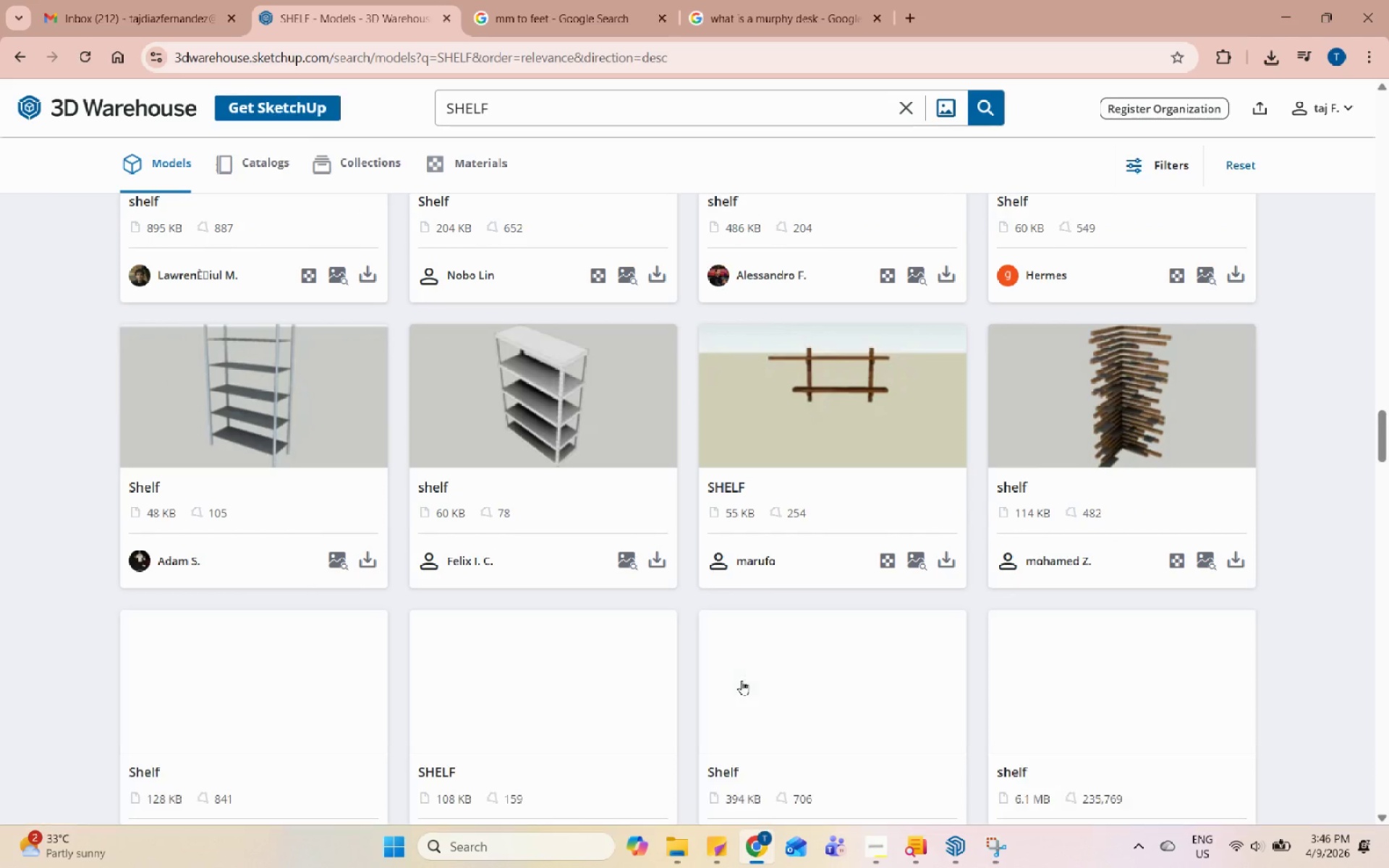 
scroll: coordinate [742, 680], scroll_direction: down, amount: 2.0
 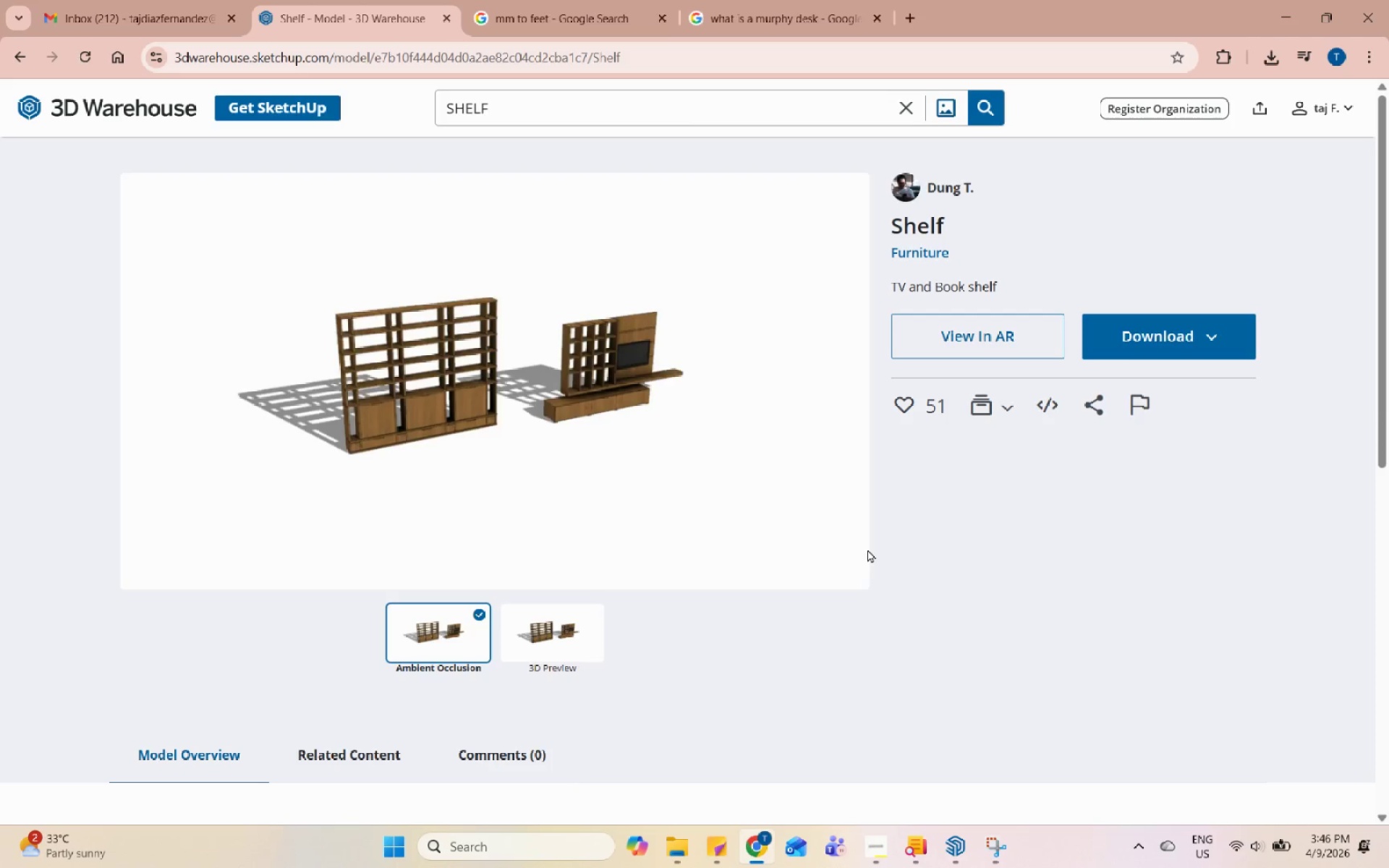 
wait(5.58)
 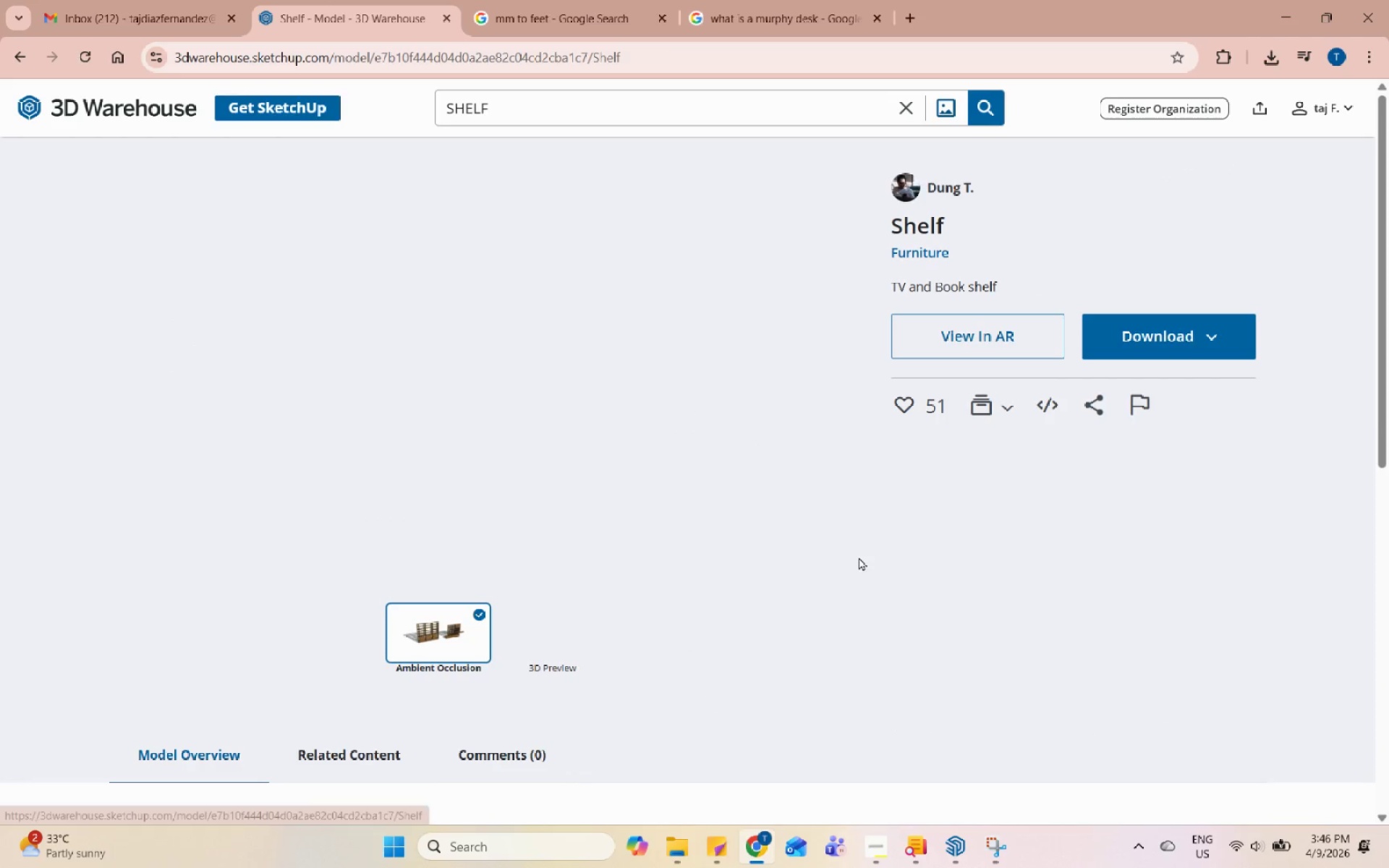 
double_click([504, 388])
 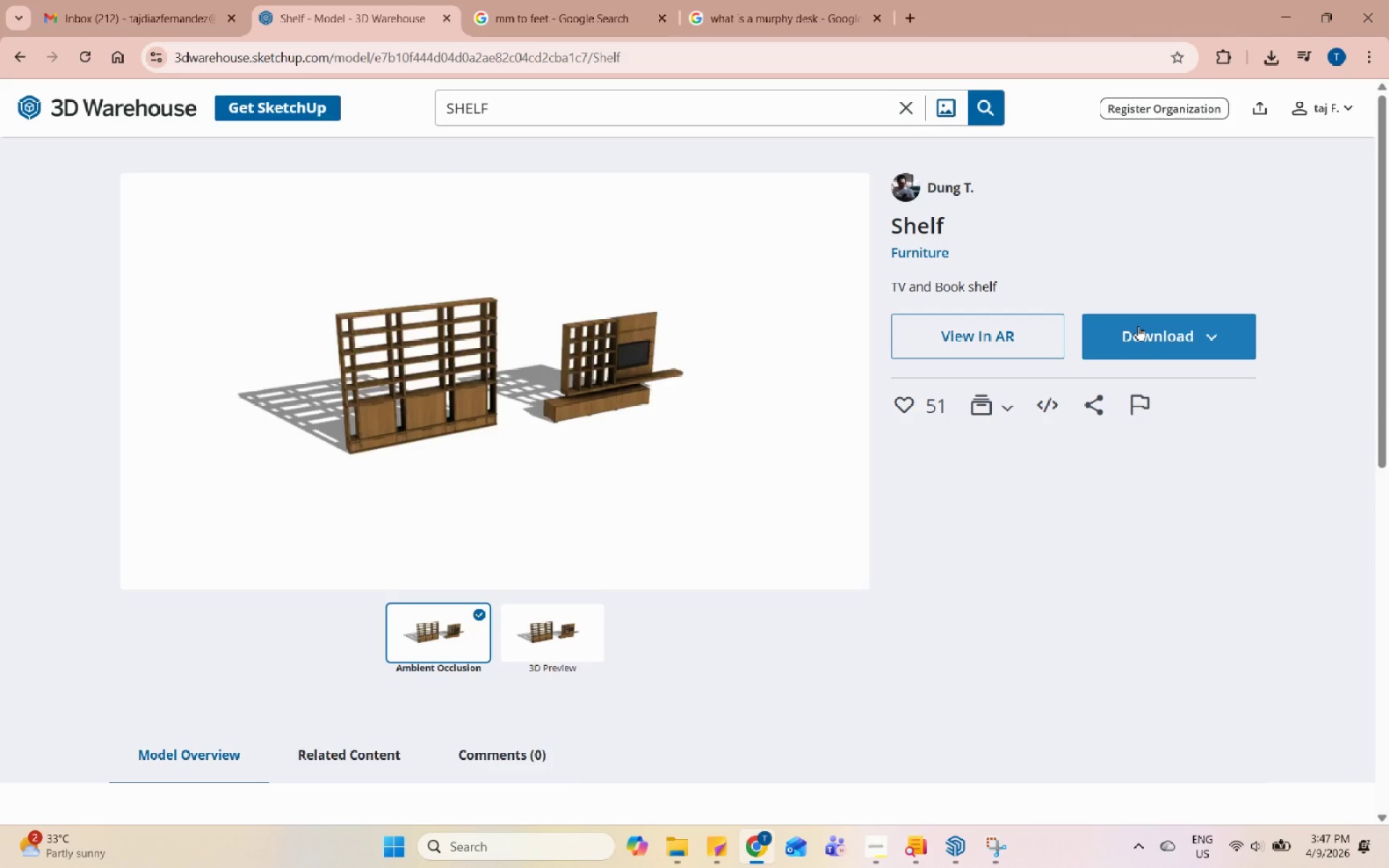 
wait(24.39)
 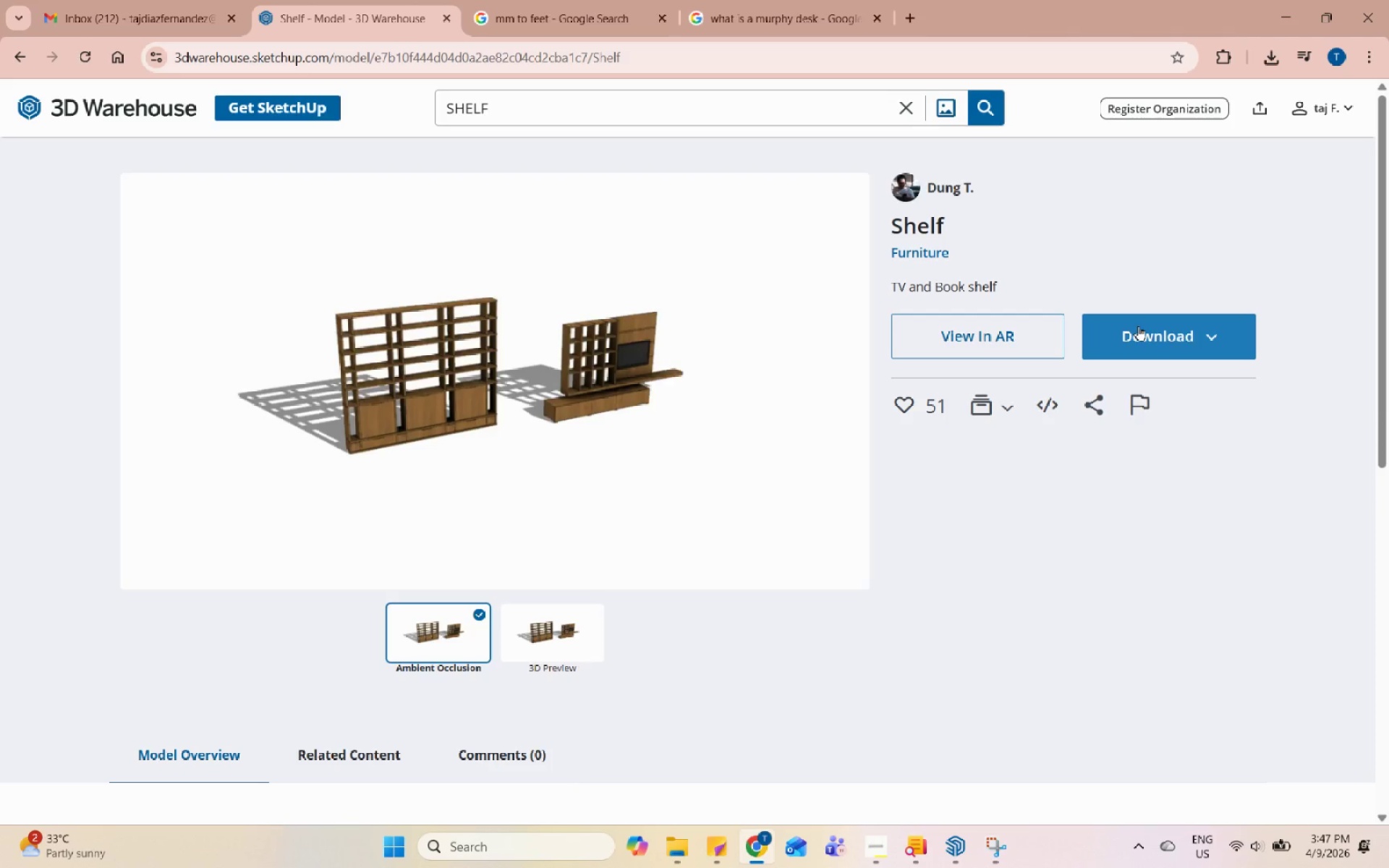 
left_click([534, 480])
 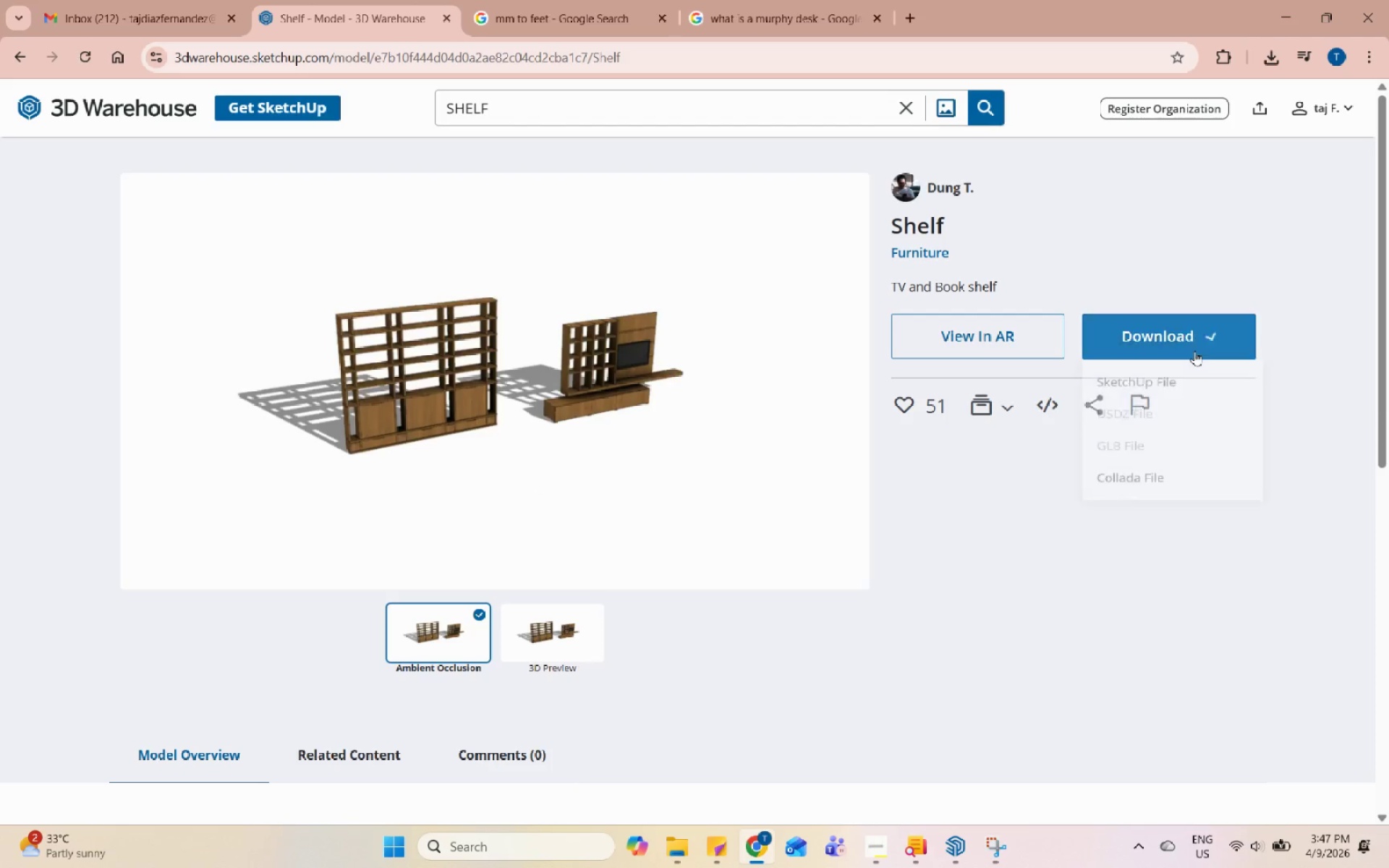 
double_click([1196, 378])
 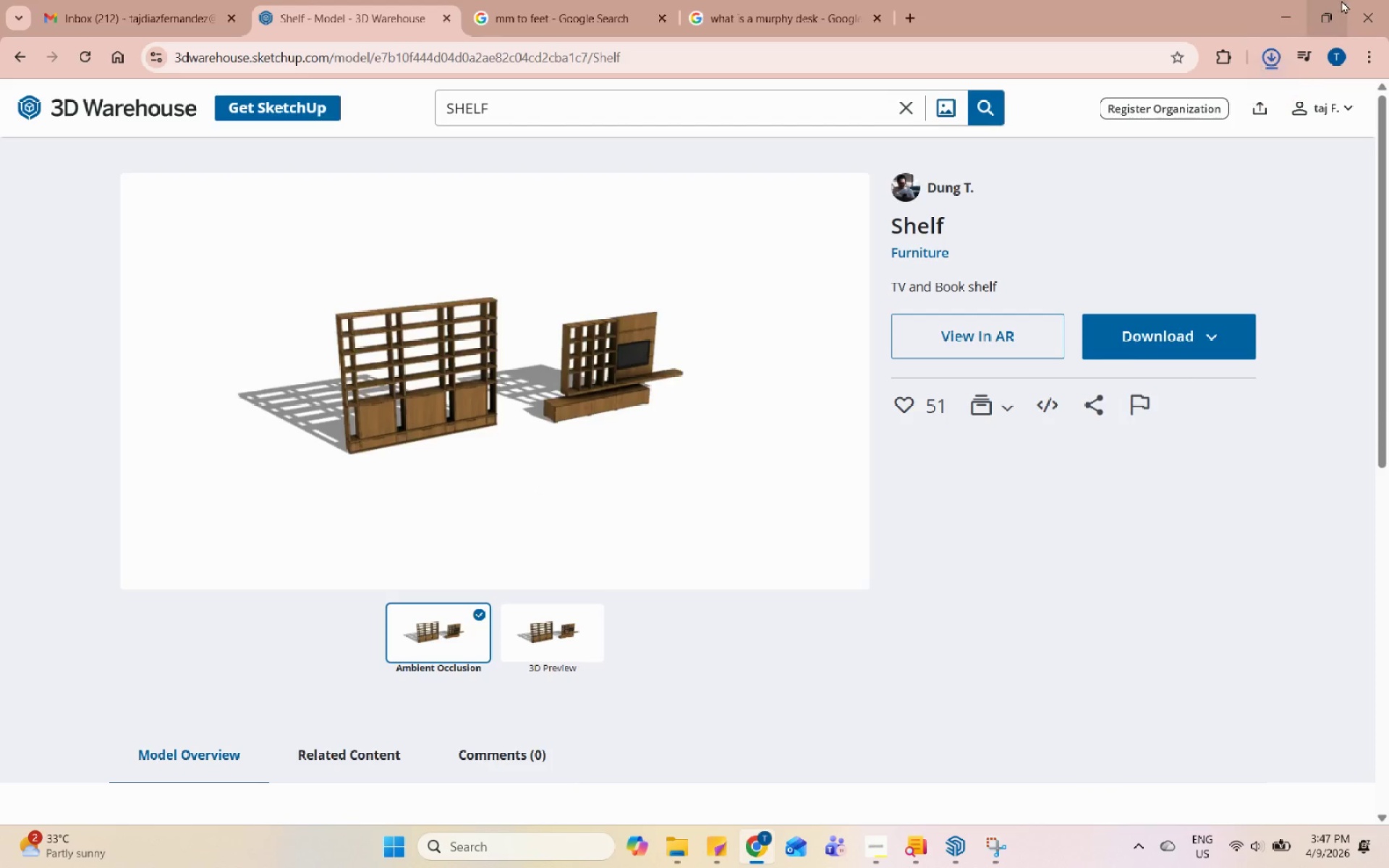 
left_click([1279, 0])
 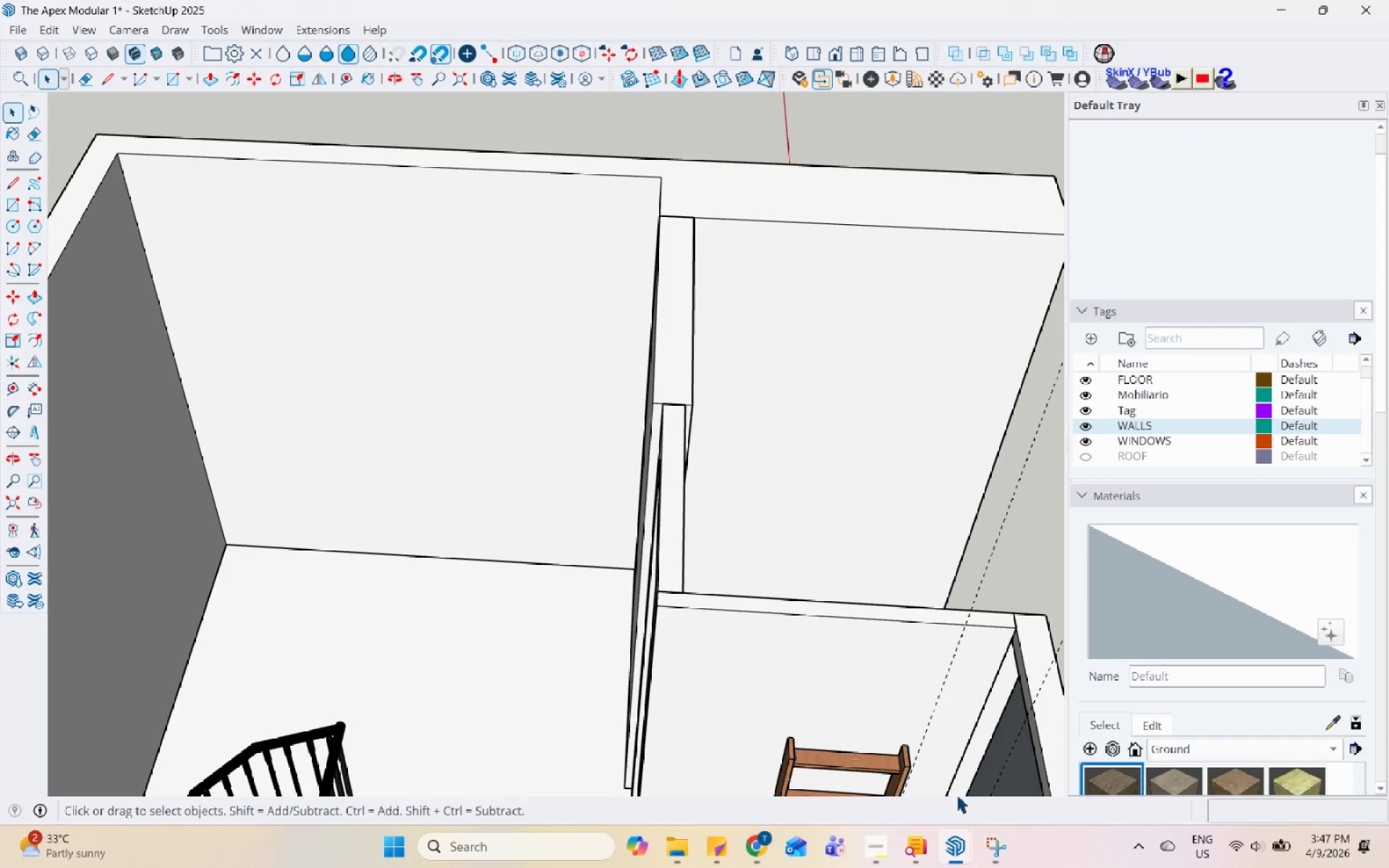 
left_click([959, 851])
 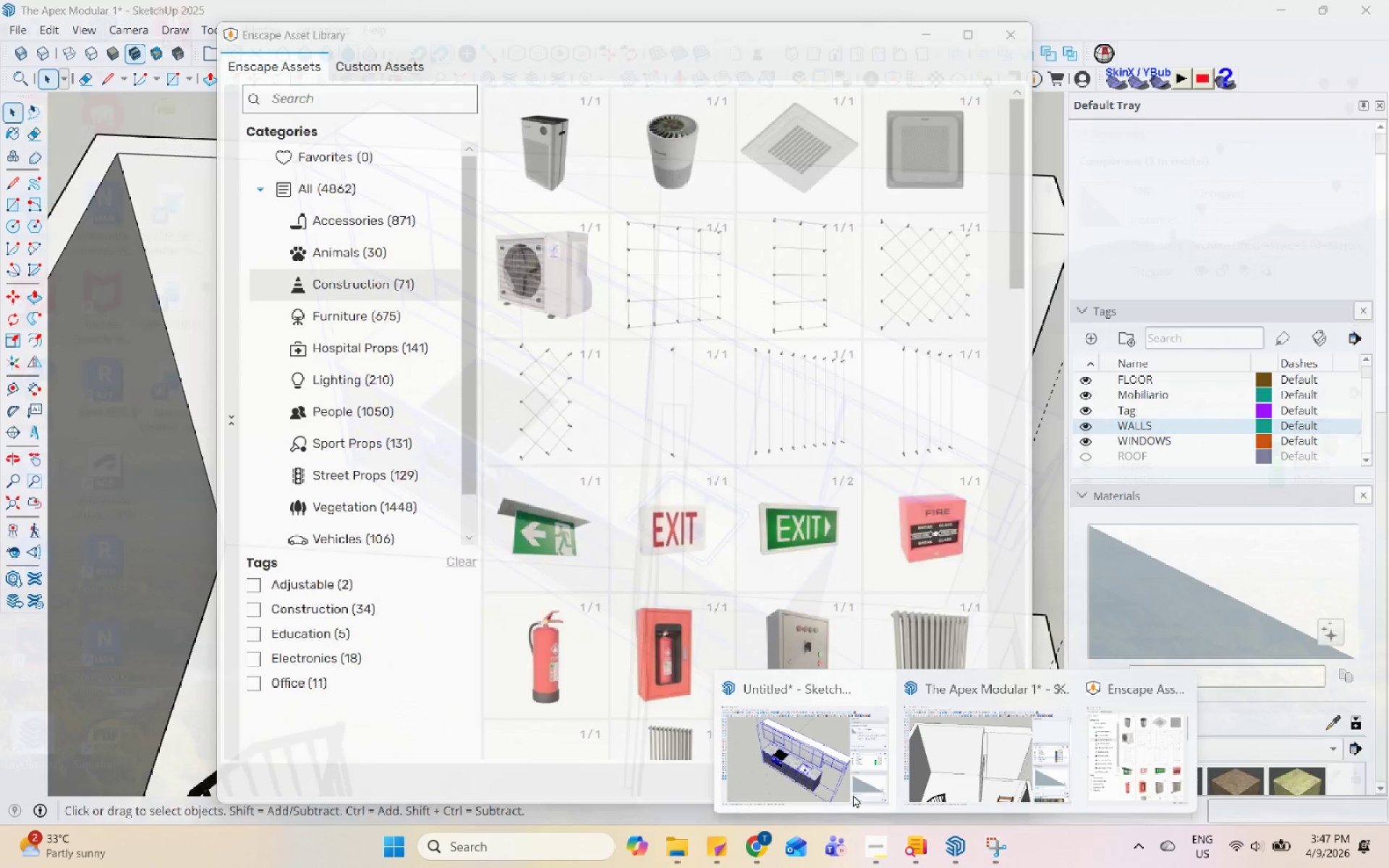 
left_click([793, 761])
 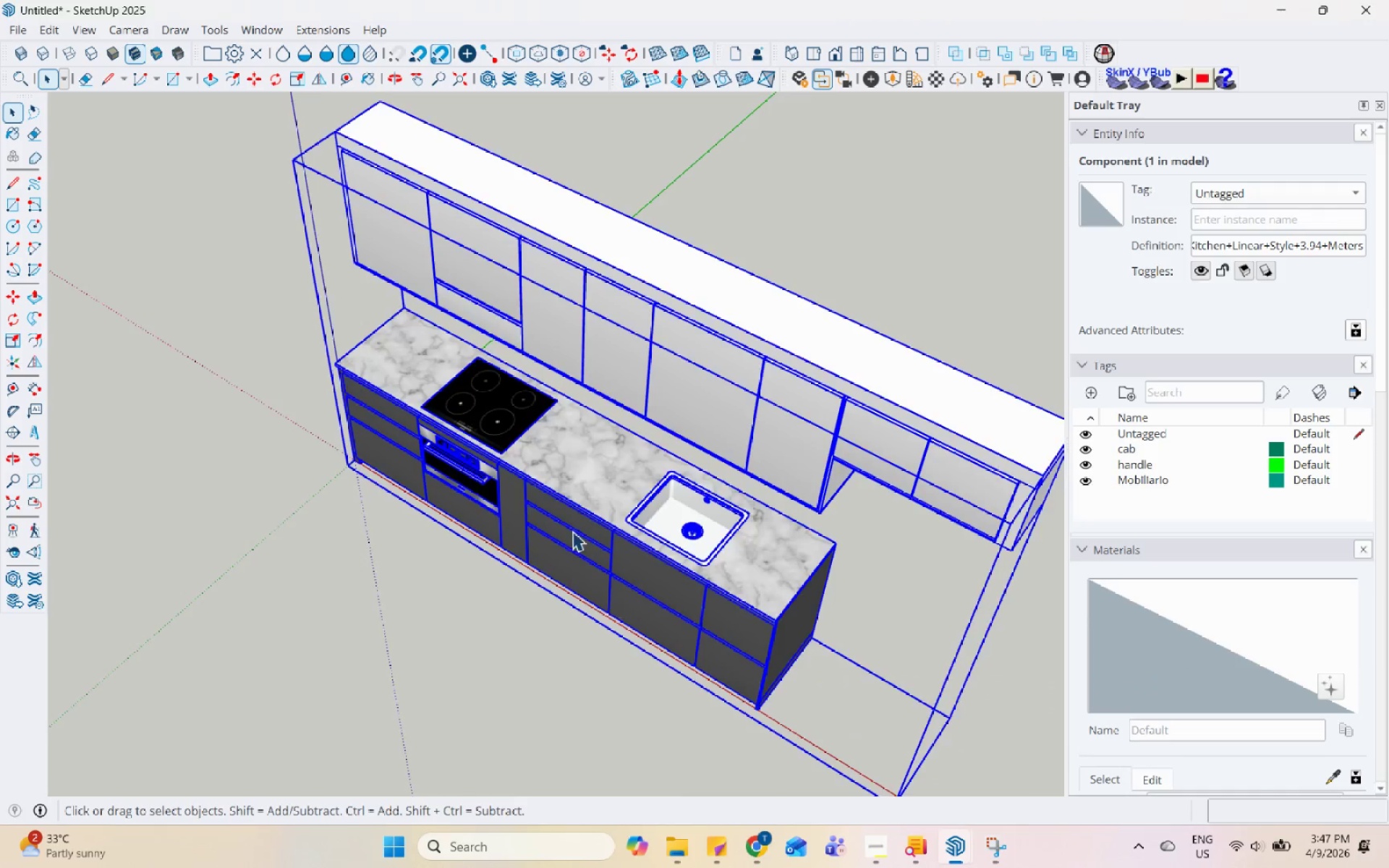 
right_click([600, 402])
 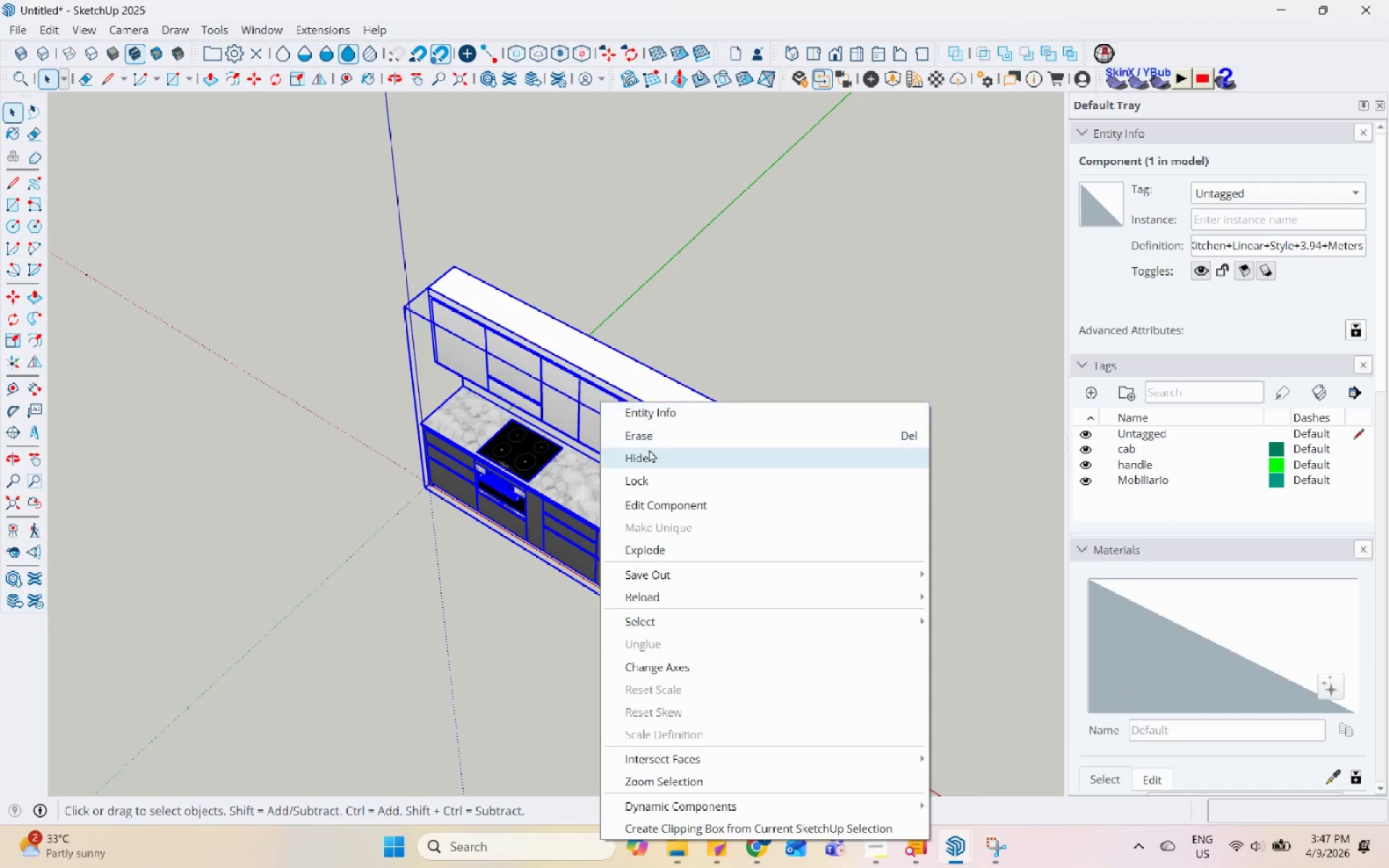 
scroll: coordinate [572, 529], scroll_direction: down, amount: 5.0
 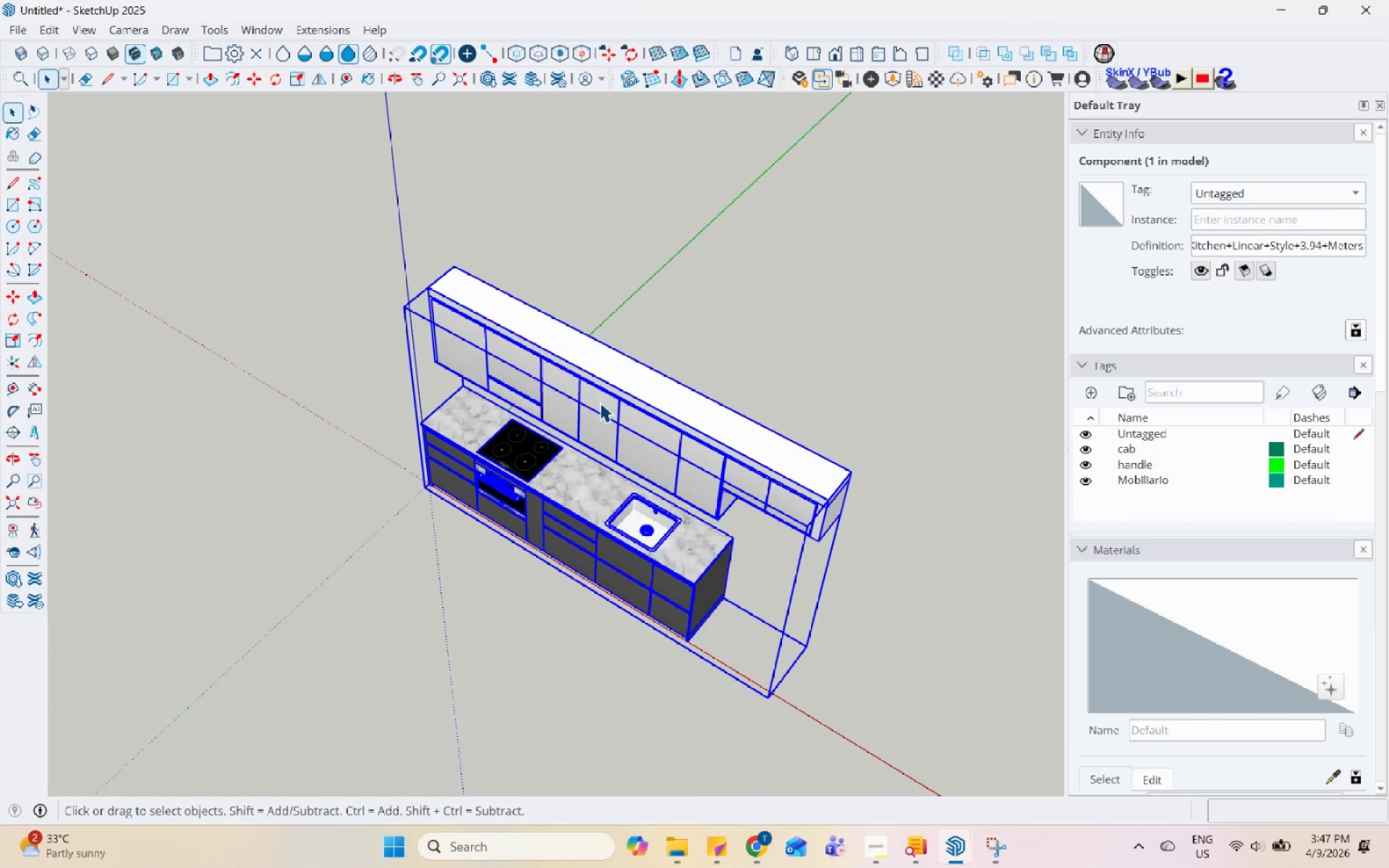 
left_click([656, 435])
 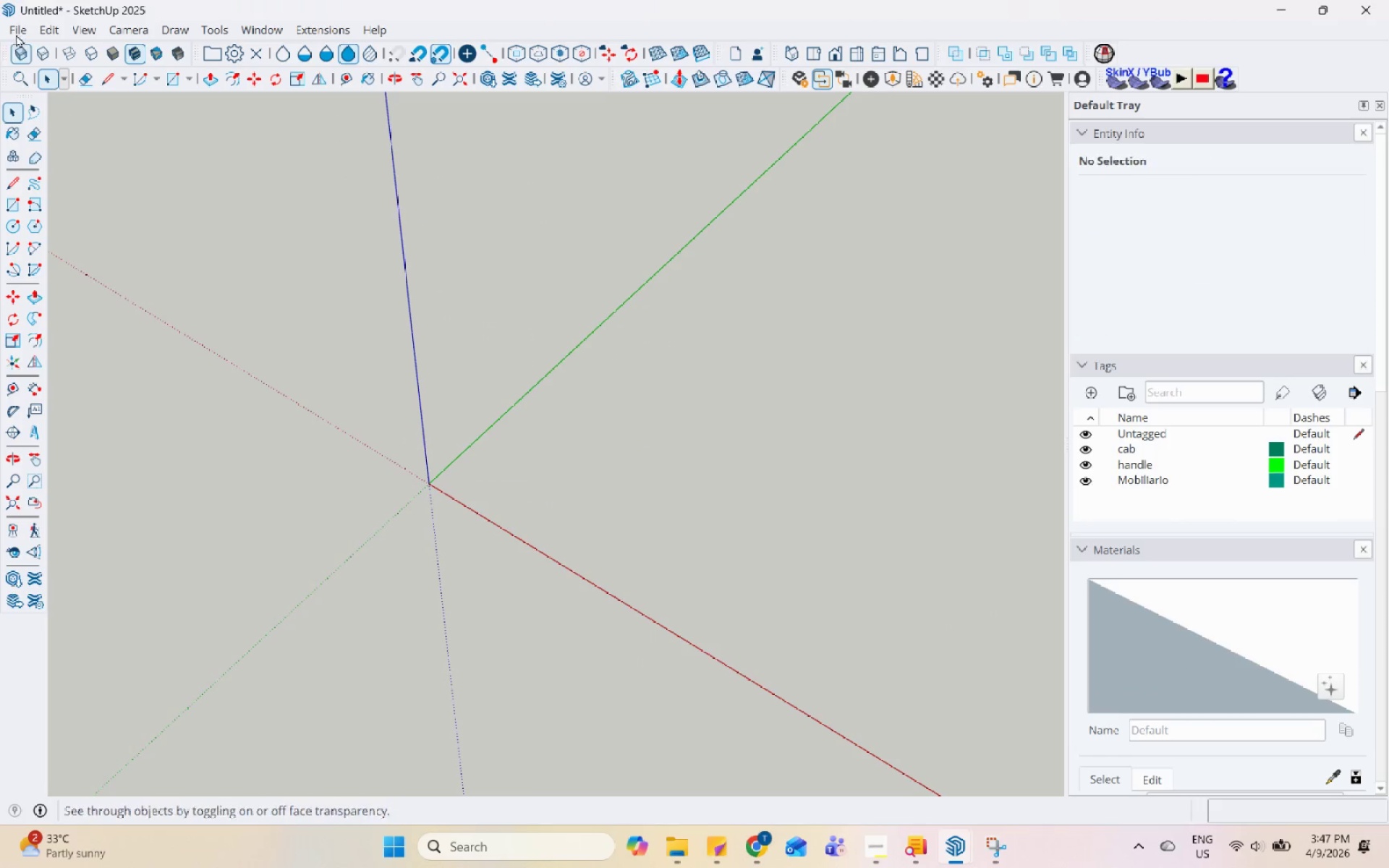 
left_click([7, 24])
 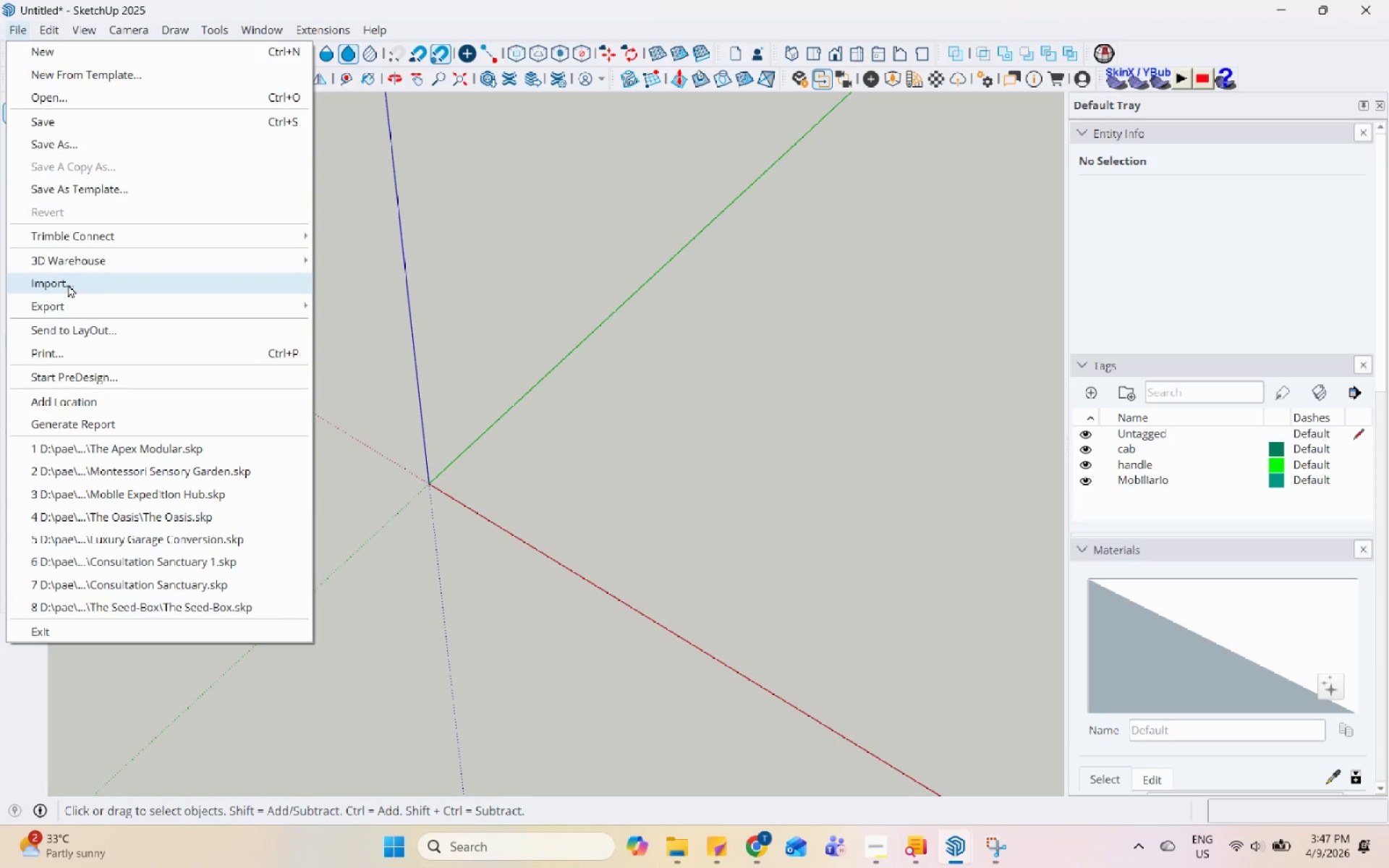 
left_click([70, 286])
 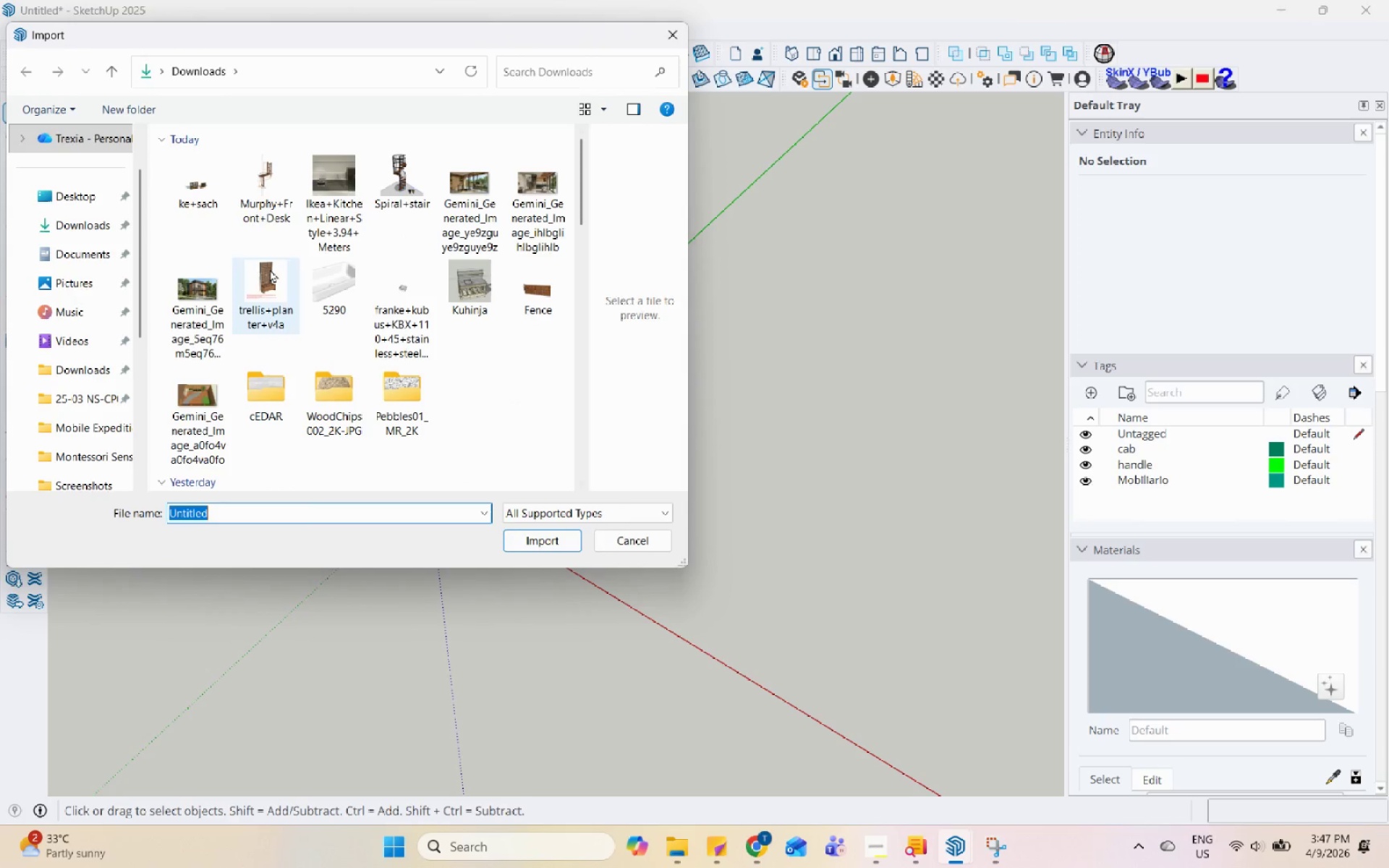 
left_click([215, 187])
 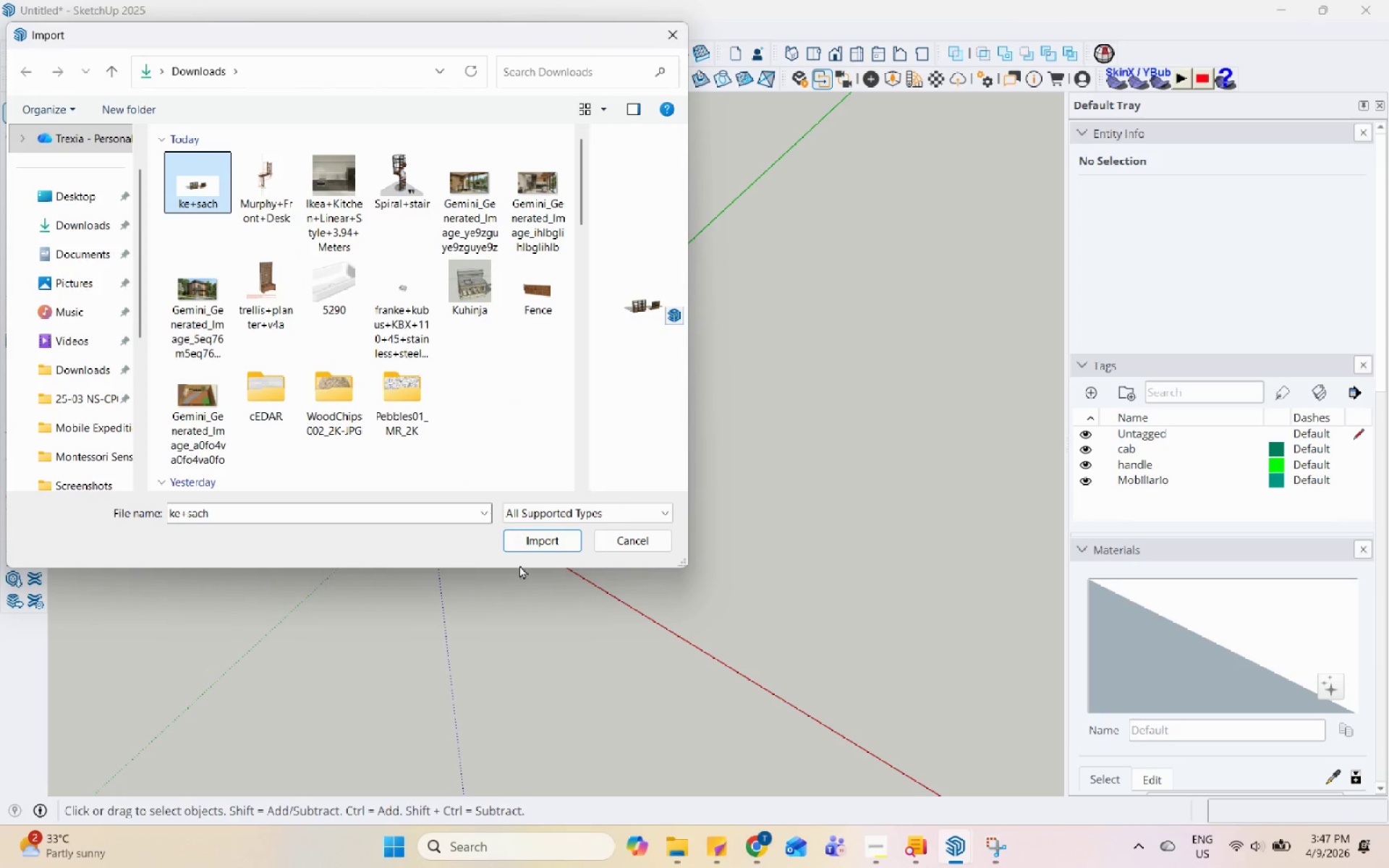 
left_click([550, 542])
 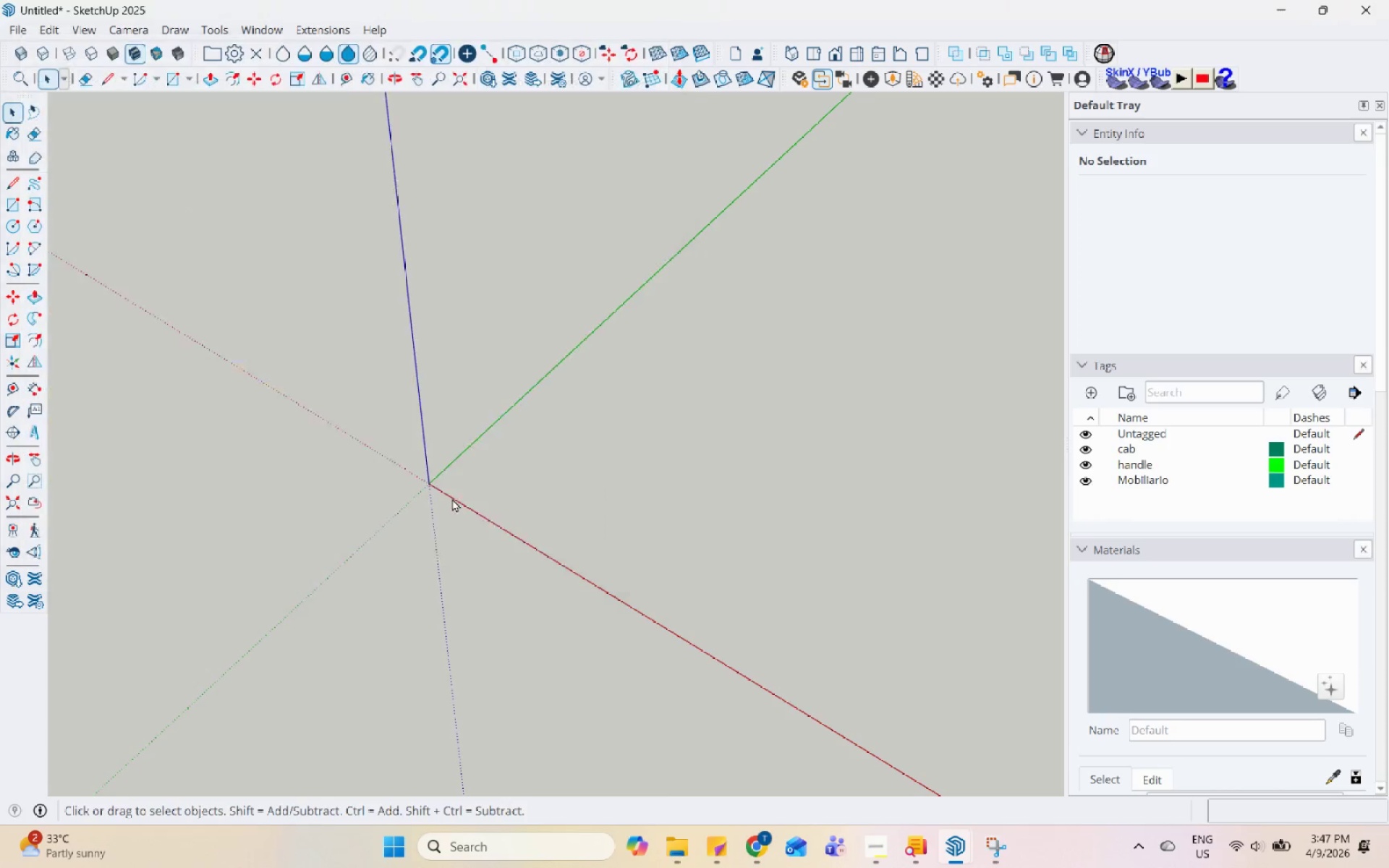 
left_click([657, 461])
 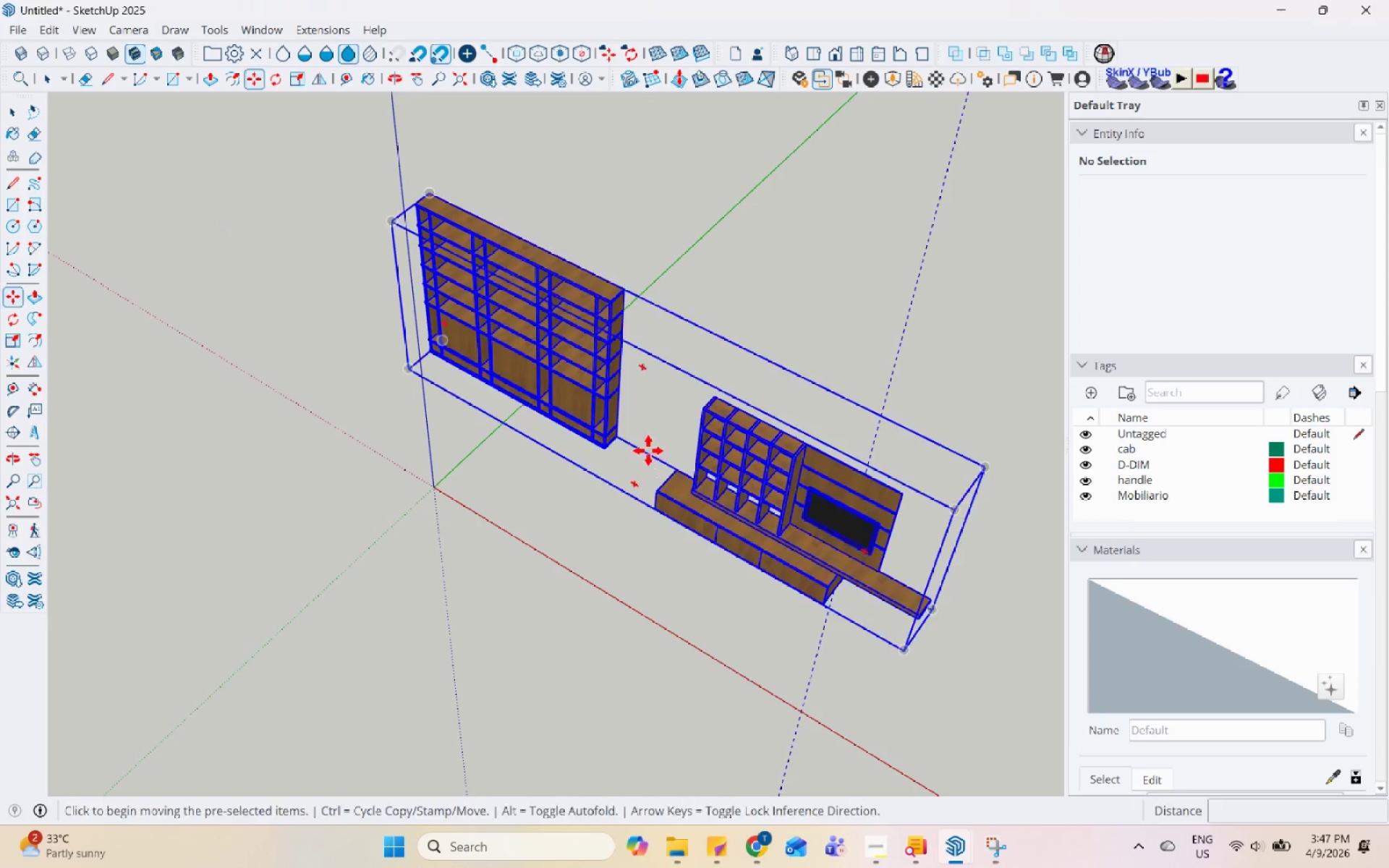 
scroll: coordinate [450, 498], scroll_direction: down, amount: 4.0
 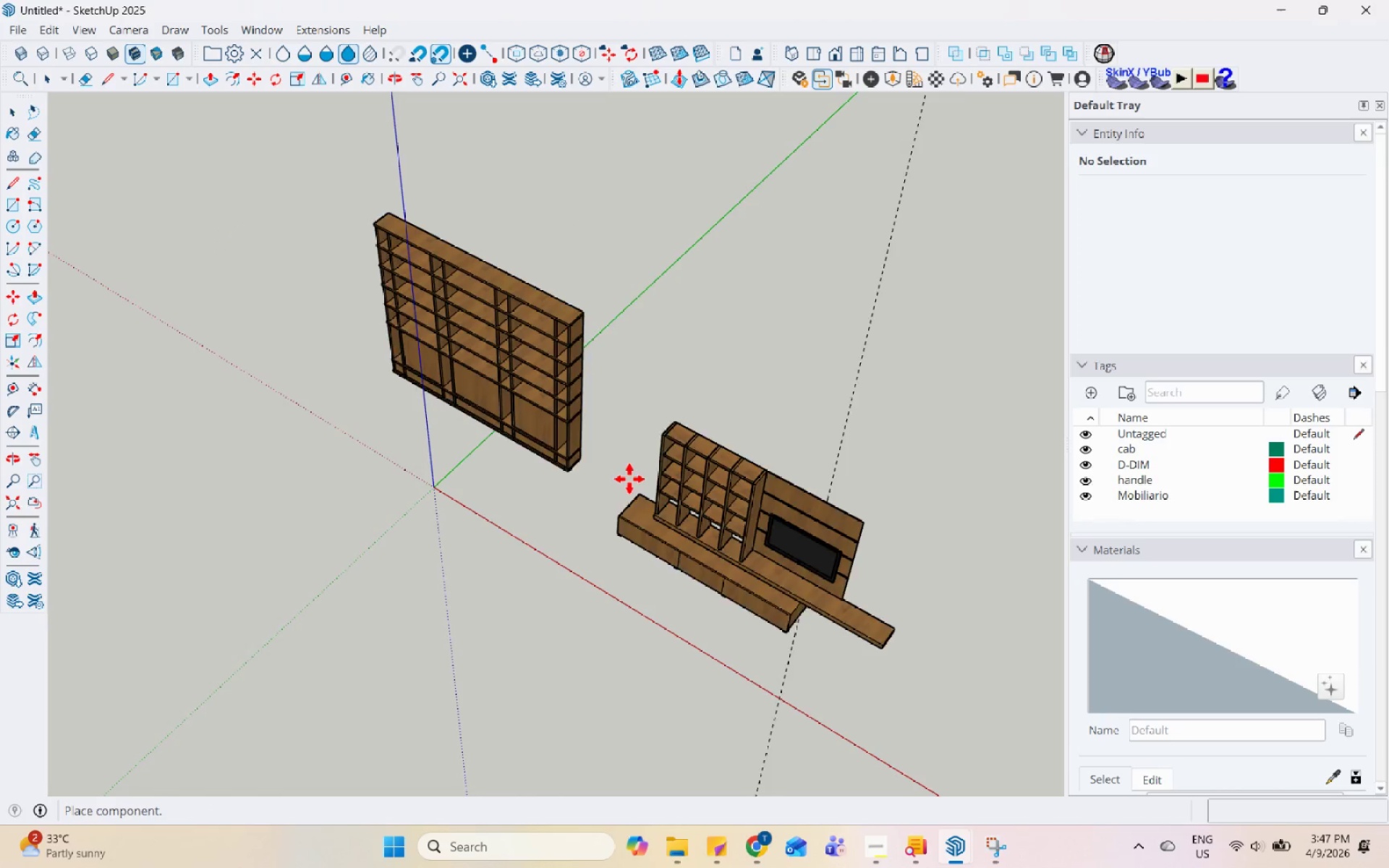 
scroll: coordinate [606, 539], scroll_direction: up, amount: 9.0
 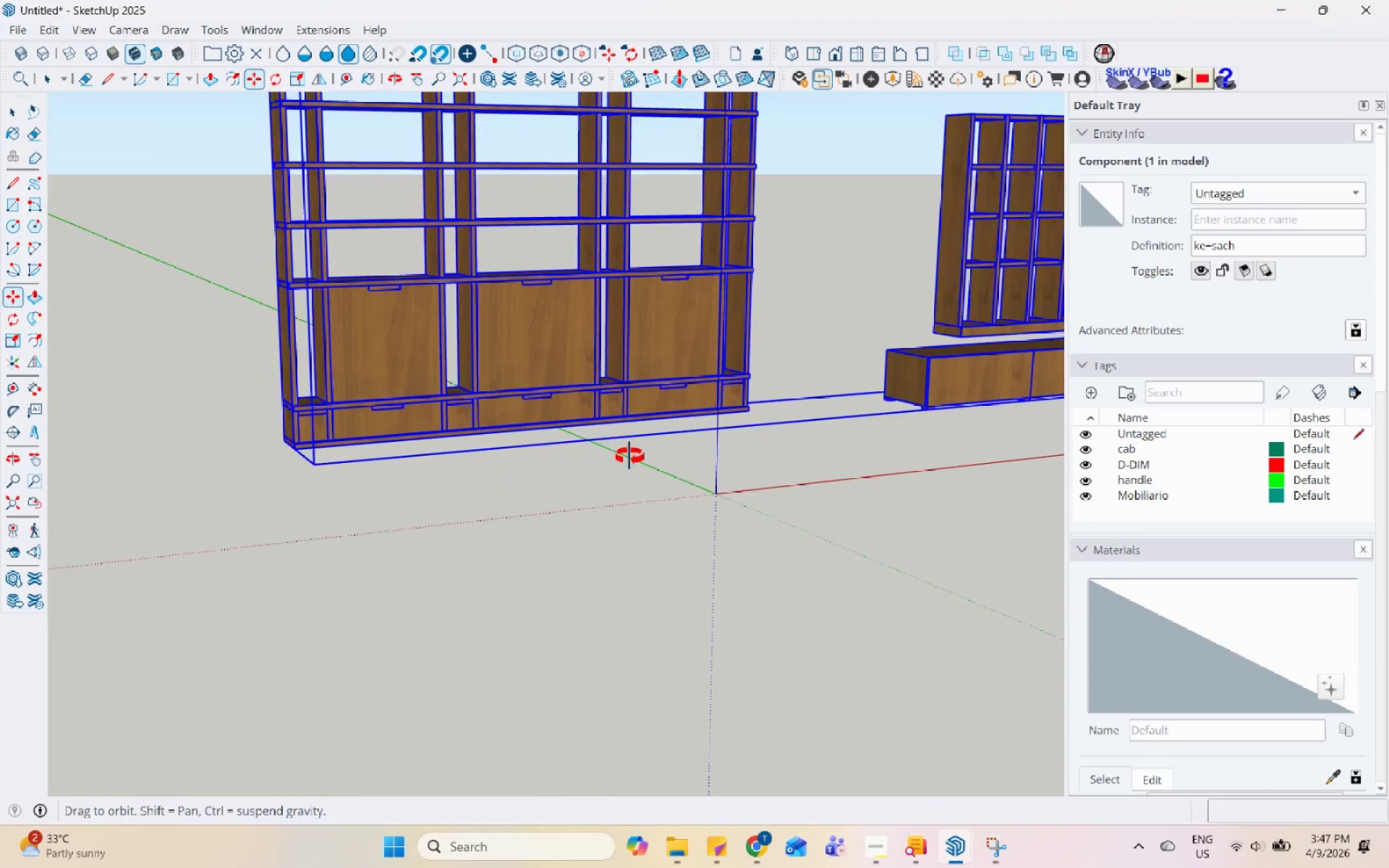 
key(Space)
 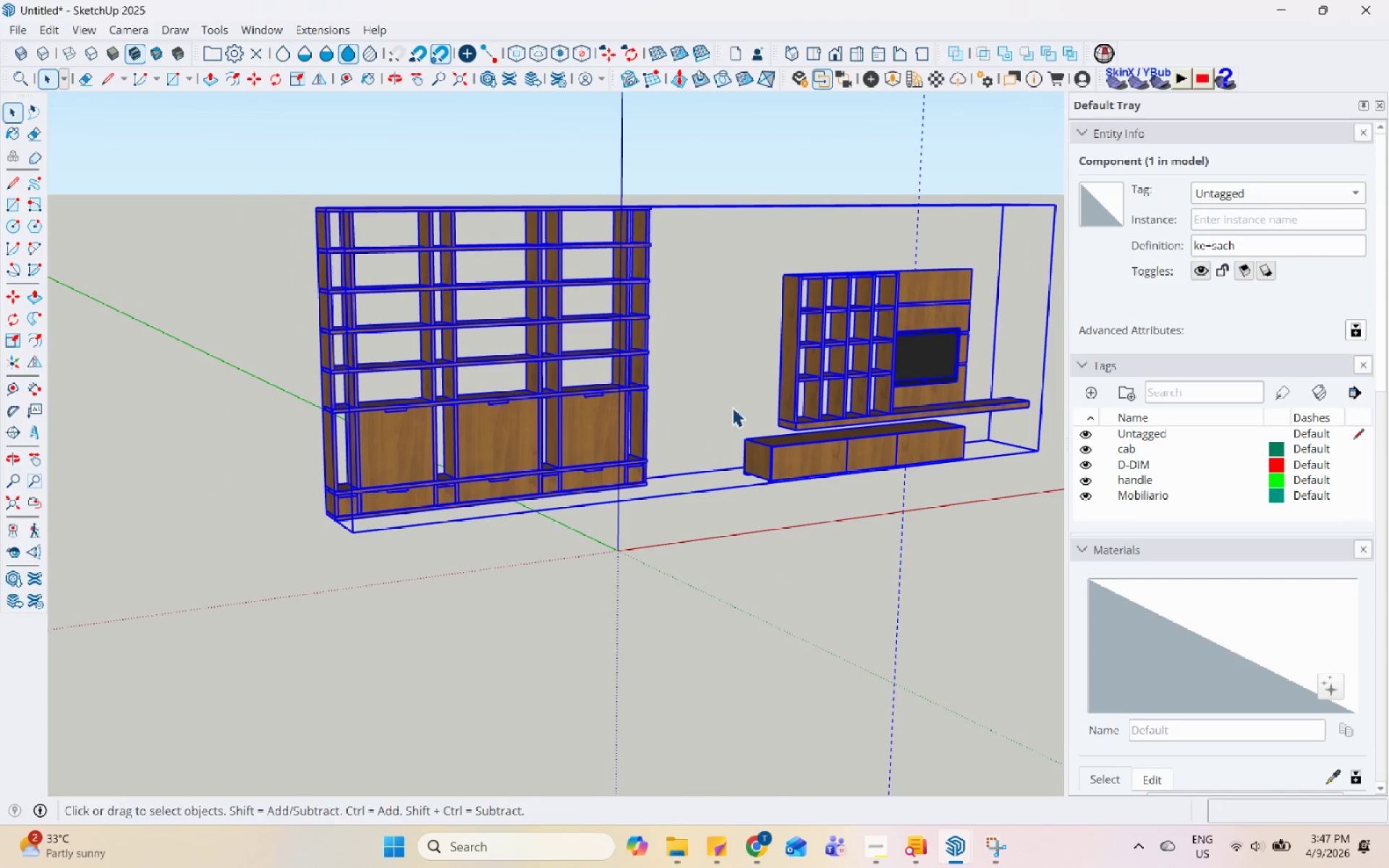 
left_click([853, 394])
 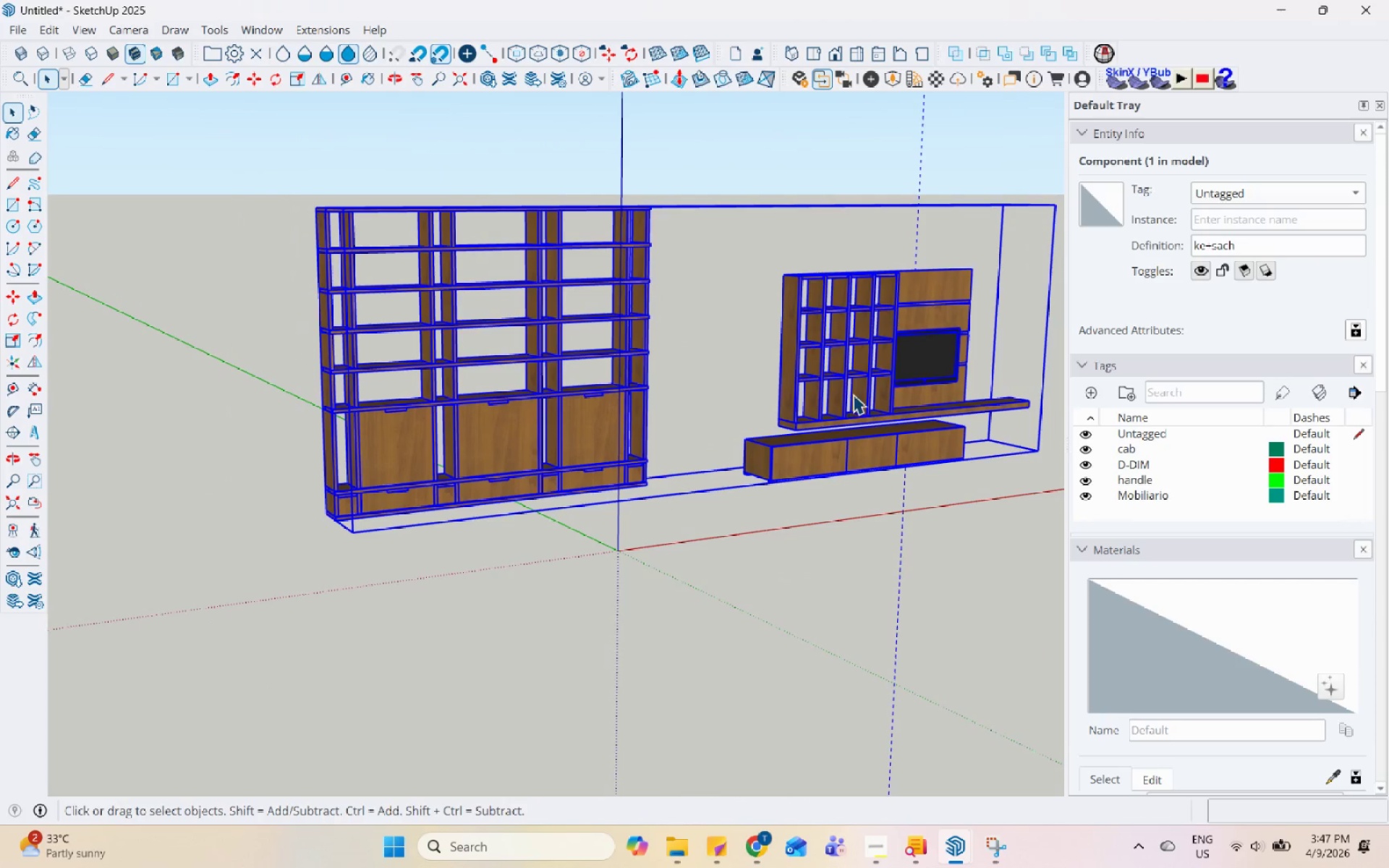 
scroll: coordinate [454, 552], scroll_direction: down, amount: 6.0
 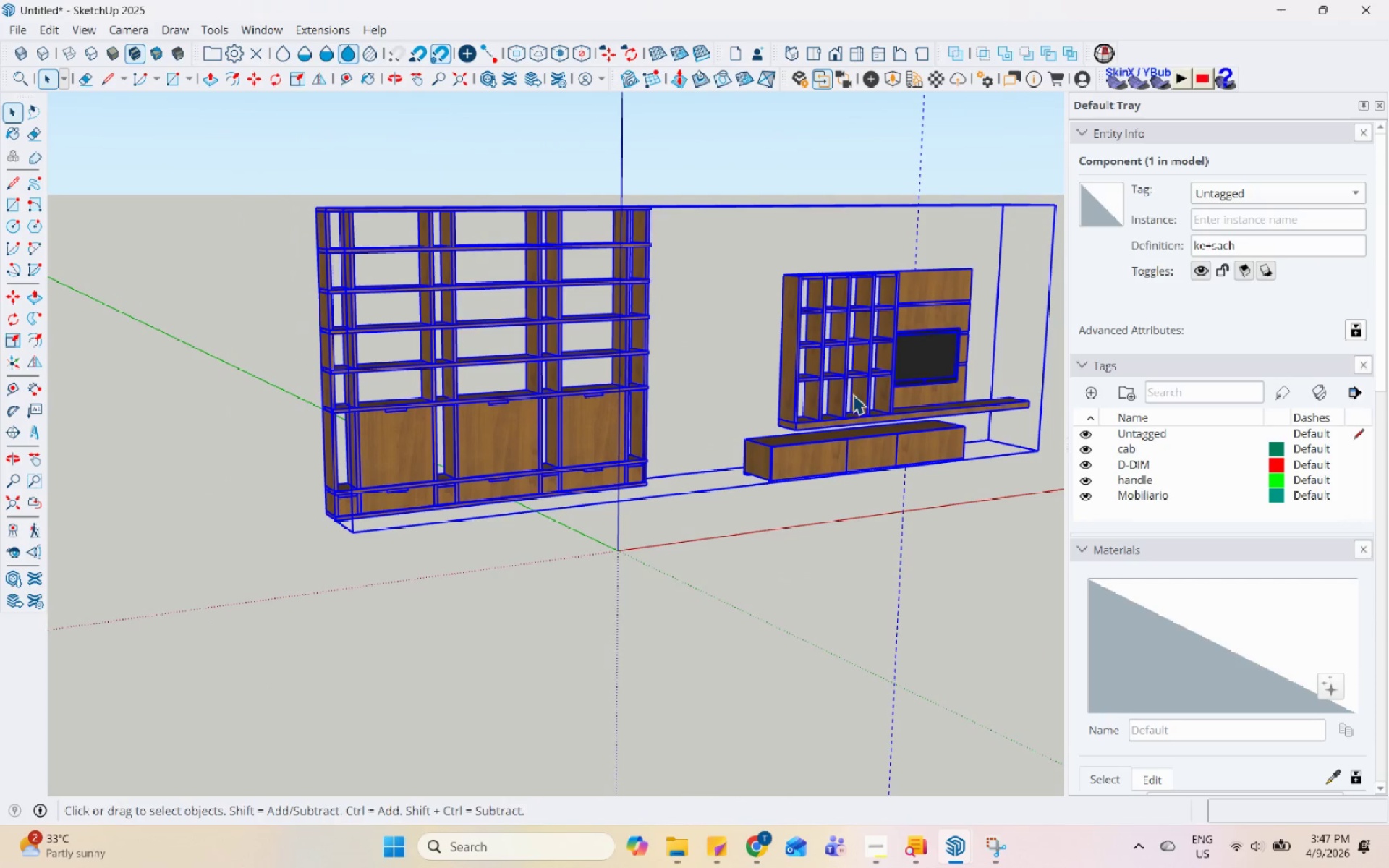 
double_click([853, 394])
 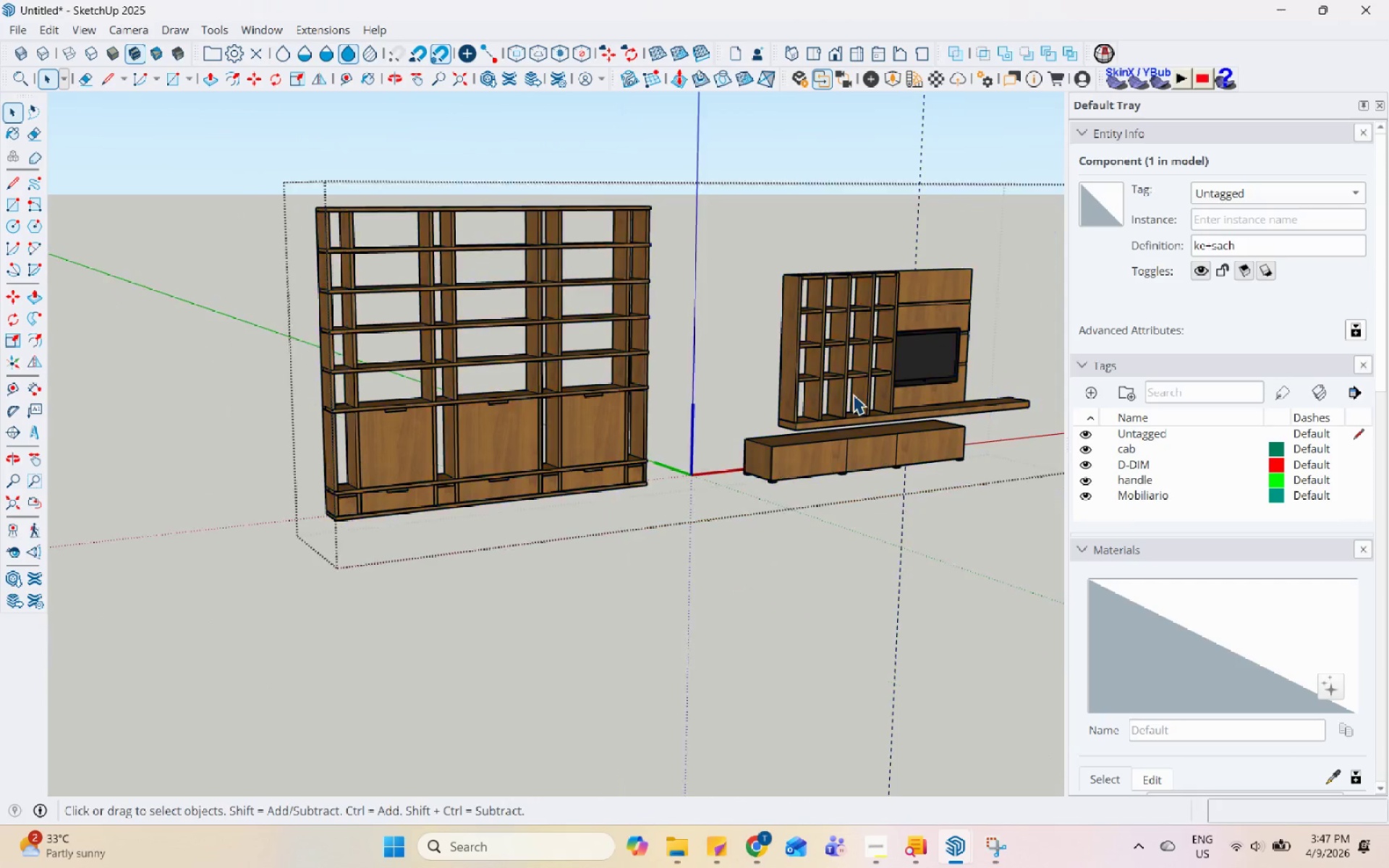 
triple_click([853, 394])
 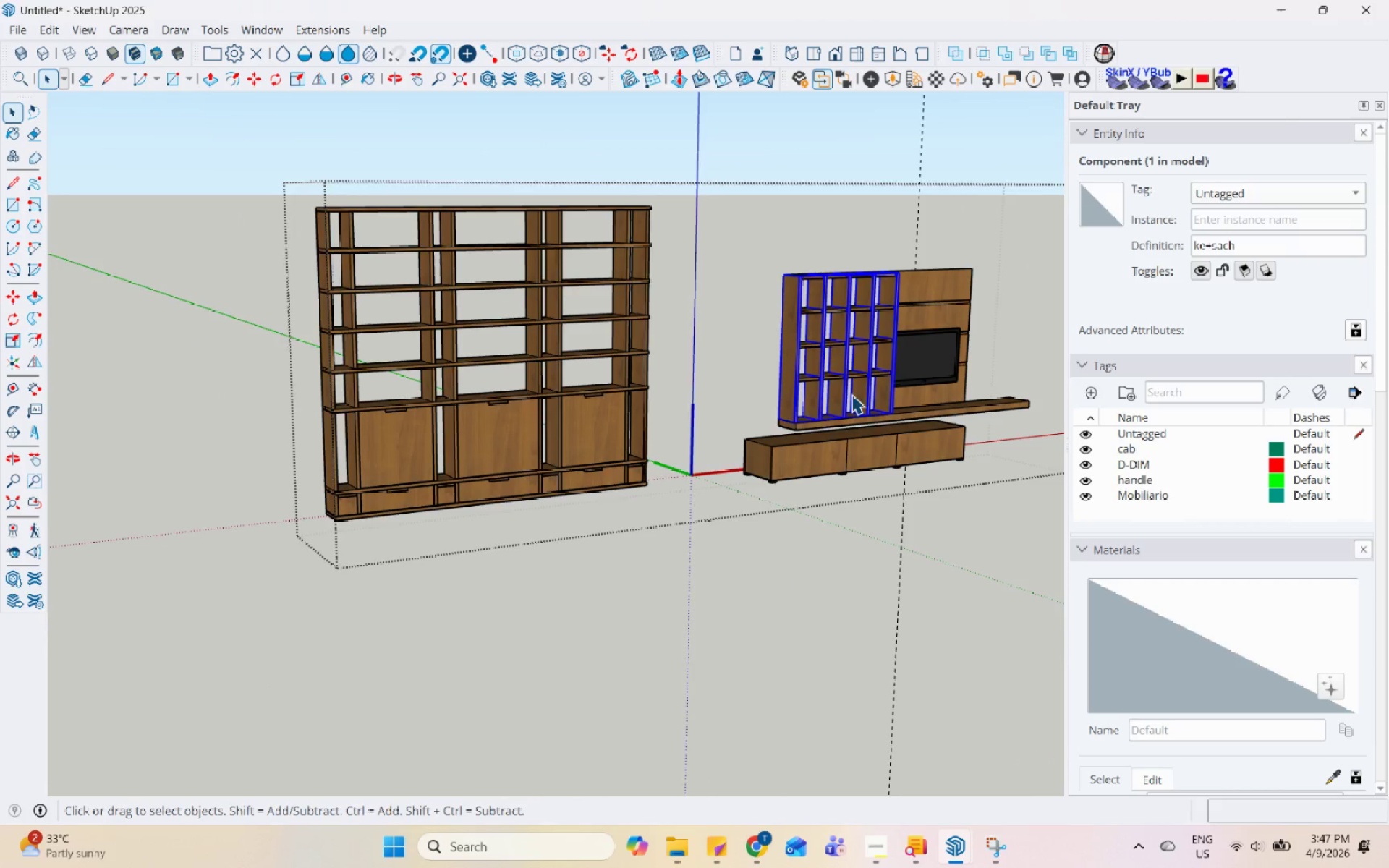 
left_click_drag(start_coordinate=[761, 244], to_coordinate=[1074, 600])
 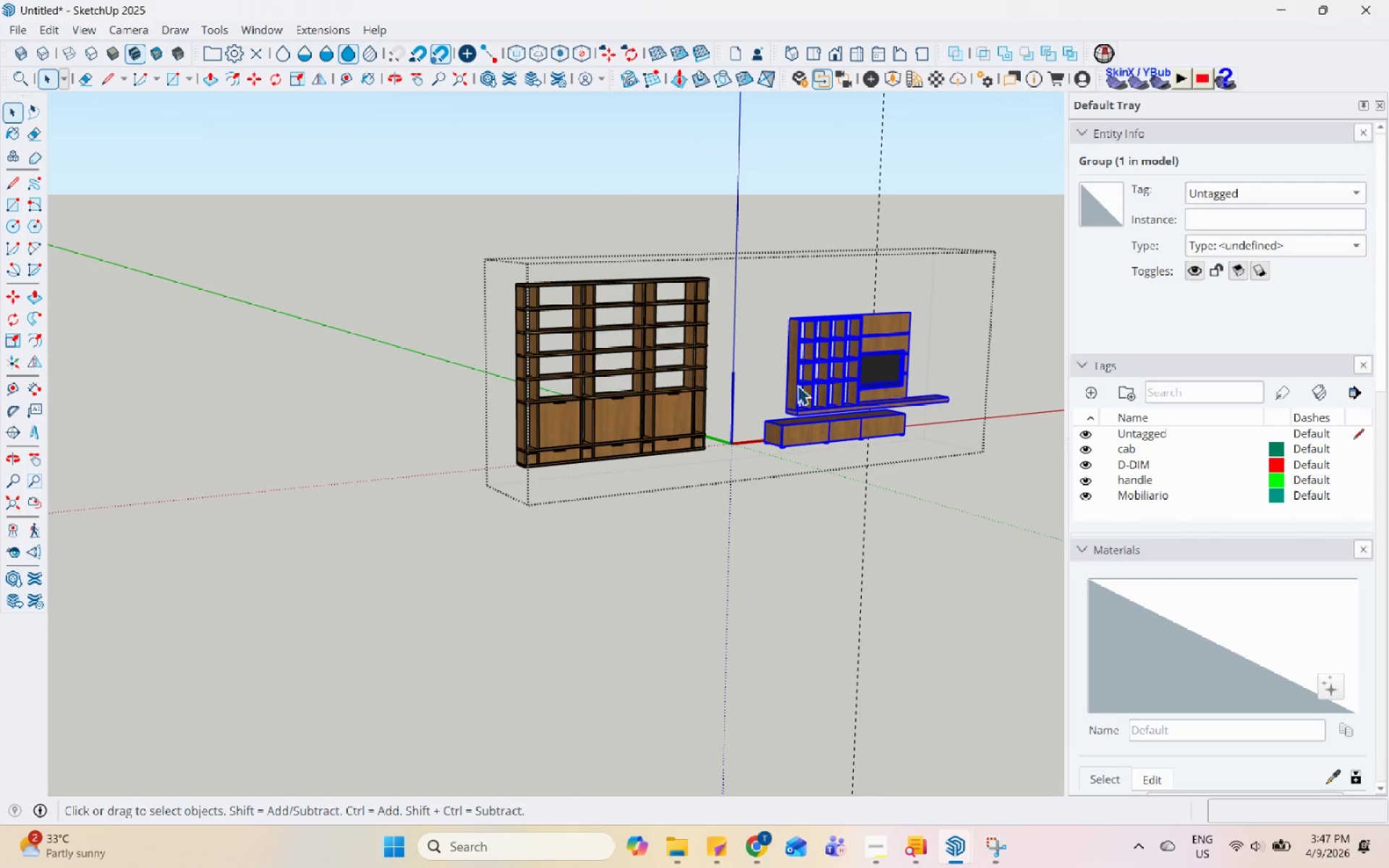 
scroll: coordinate [799, 391], scroll_direction: down, amount: 5.0
 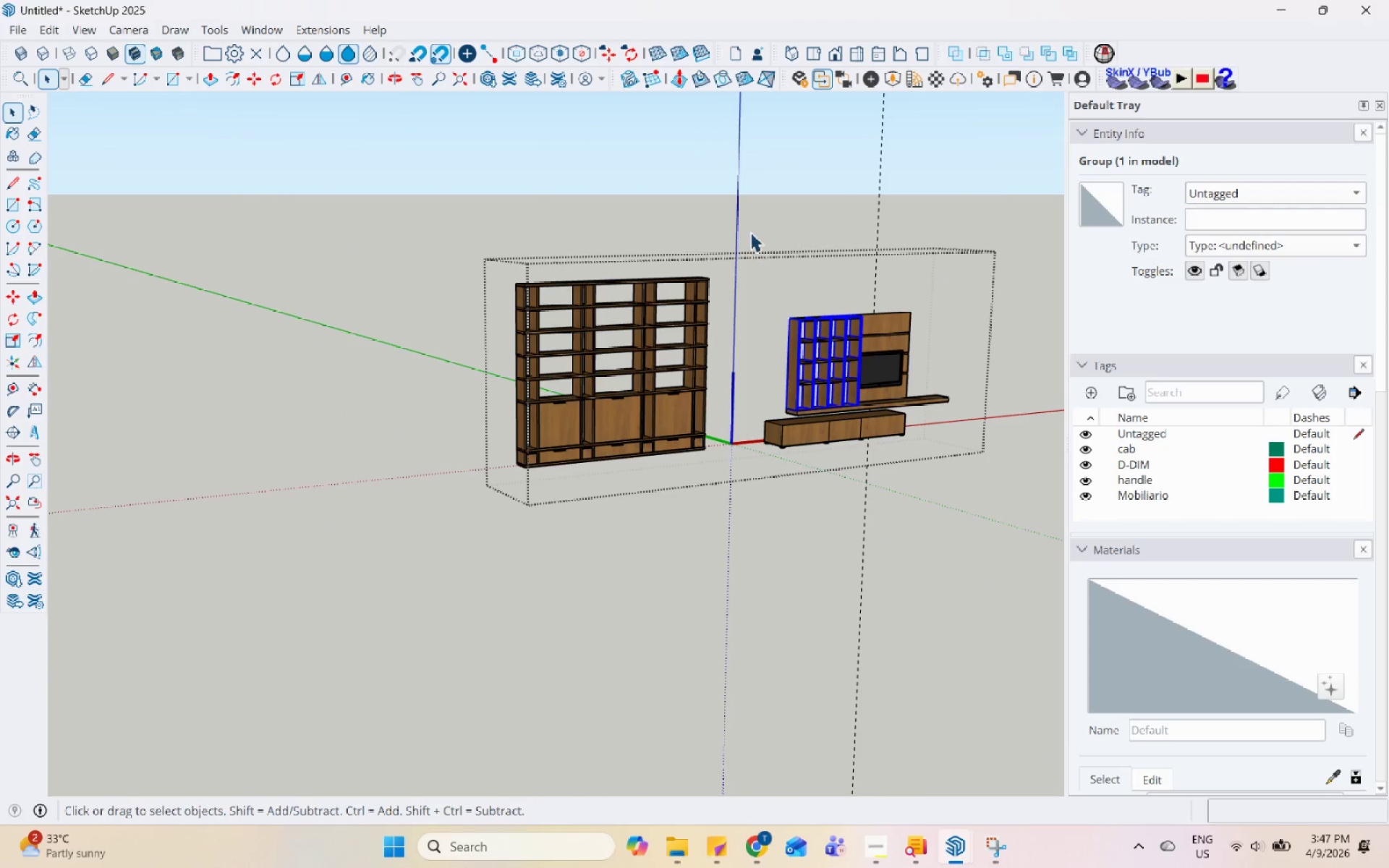 
right_click([797, 385])
 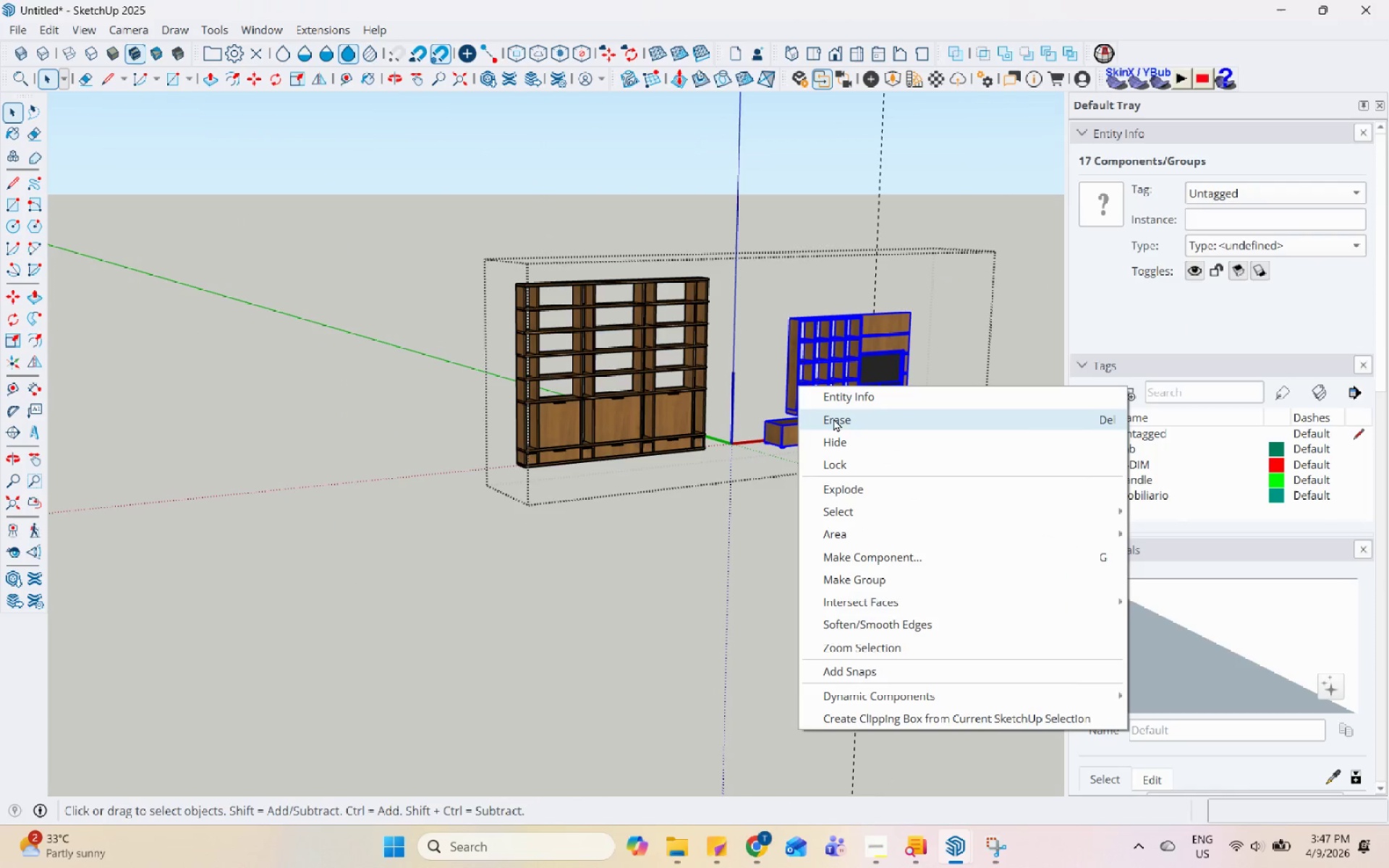 
left_click([838, 423])
 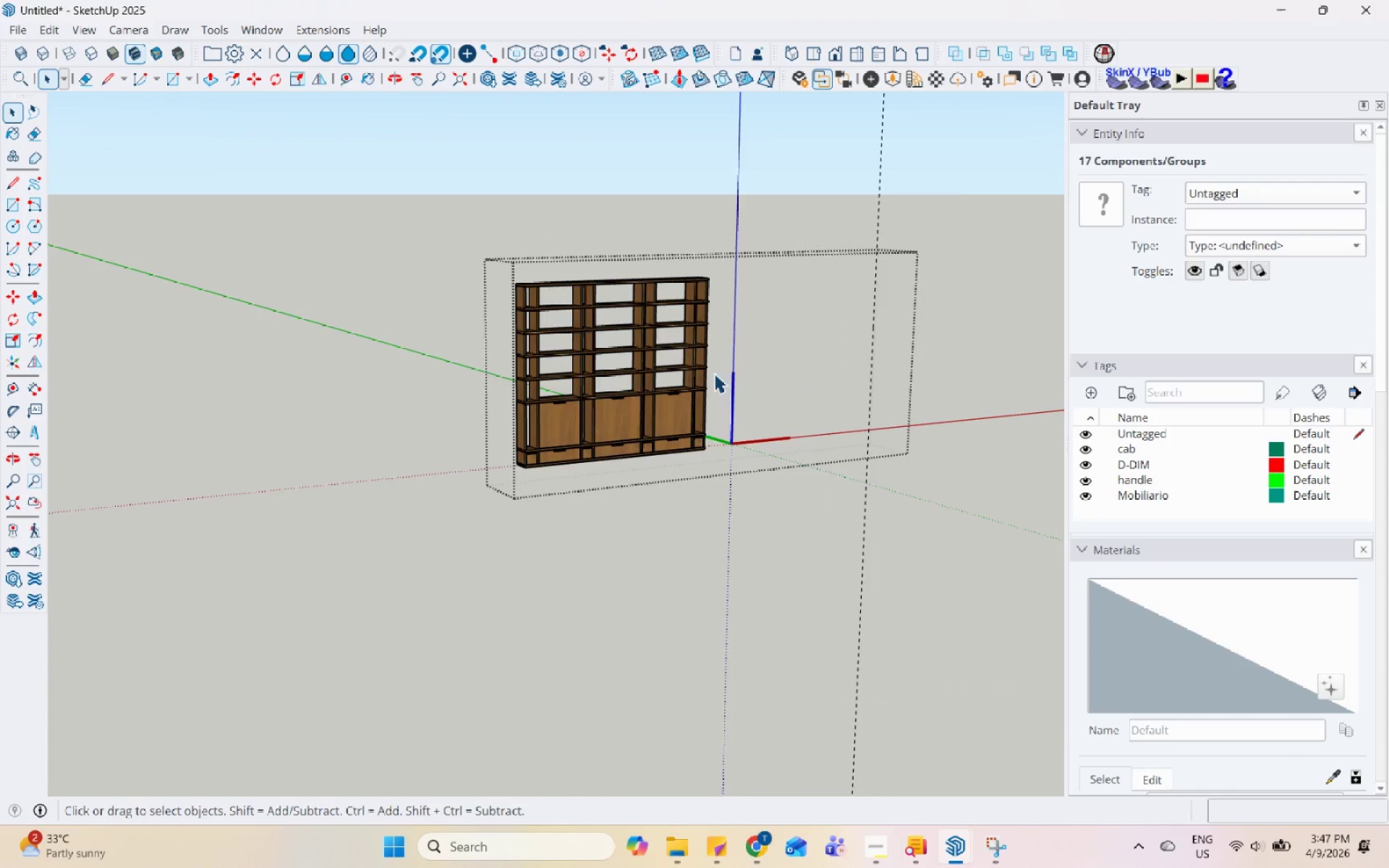 
left_click([672, 333])
 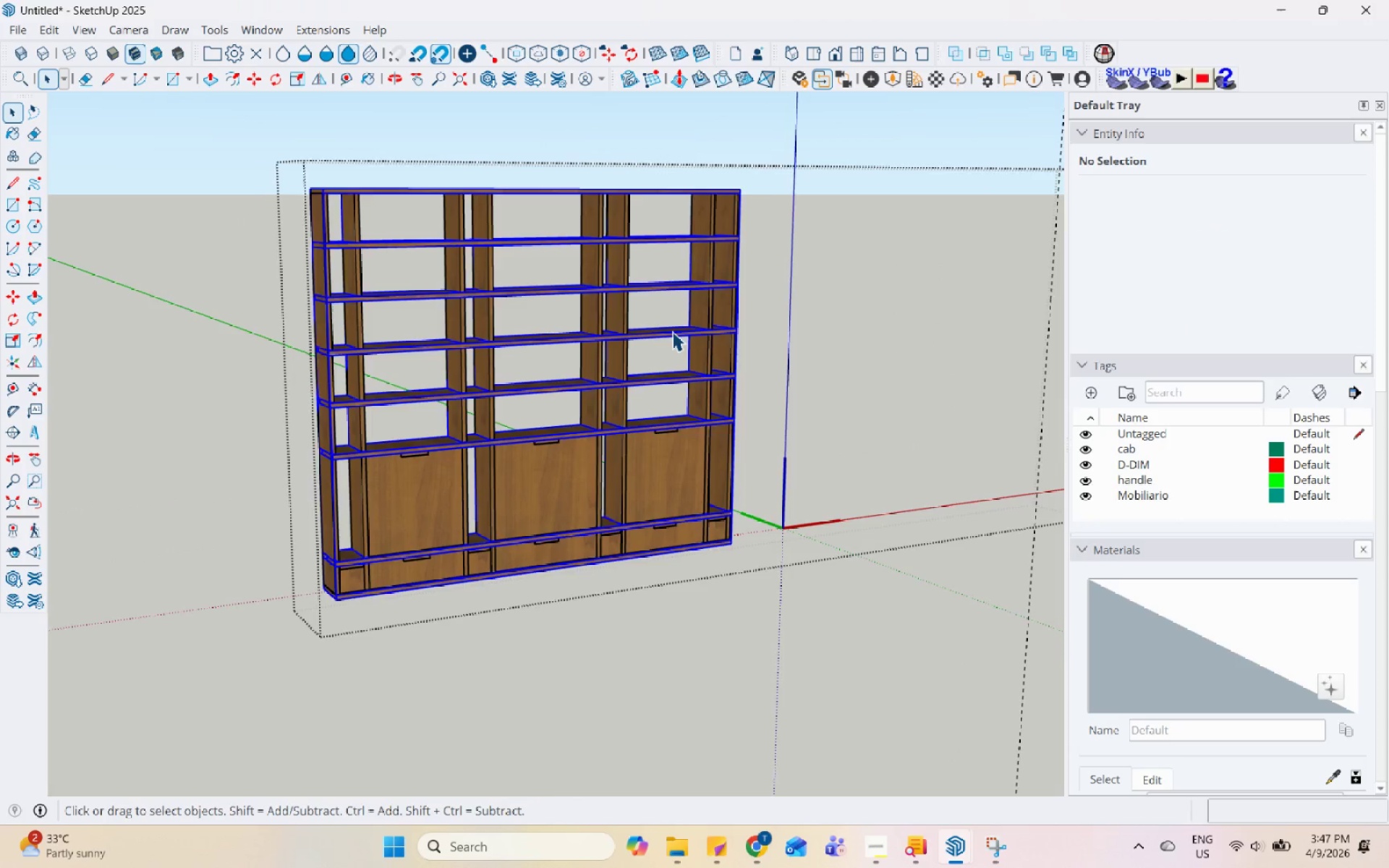 
scroll: coordinate [676, 352], scroll_direction: up, amount: 8.0
 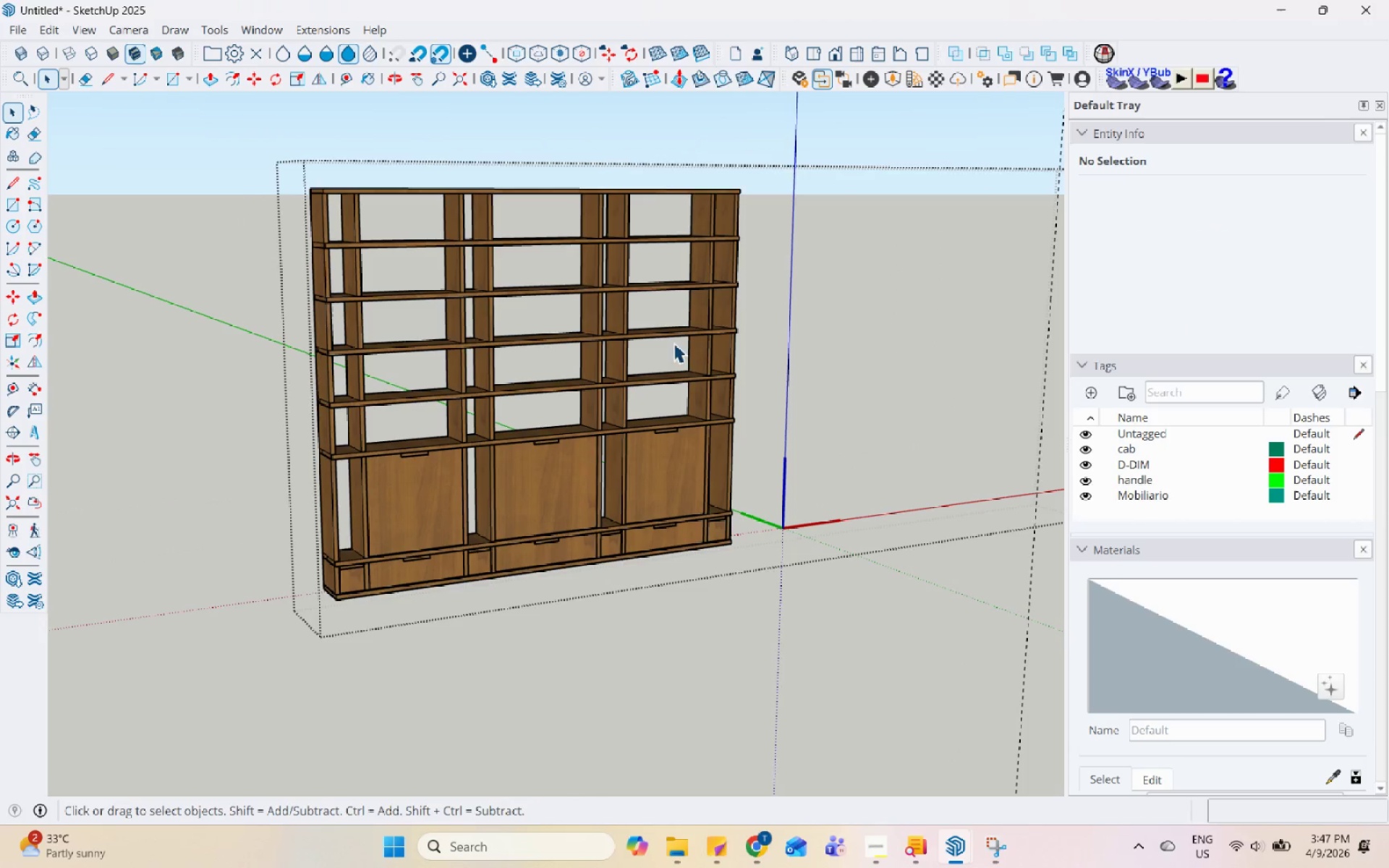 
double_click([672, 331])
 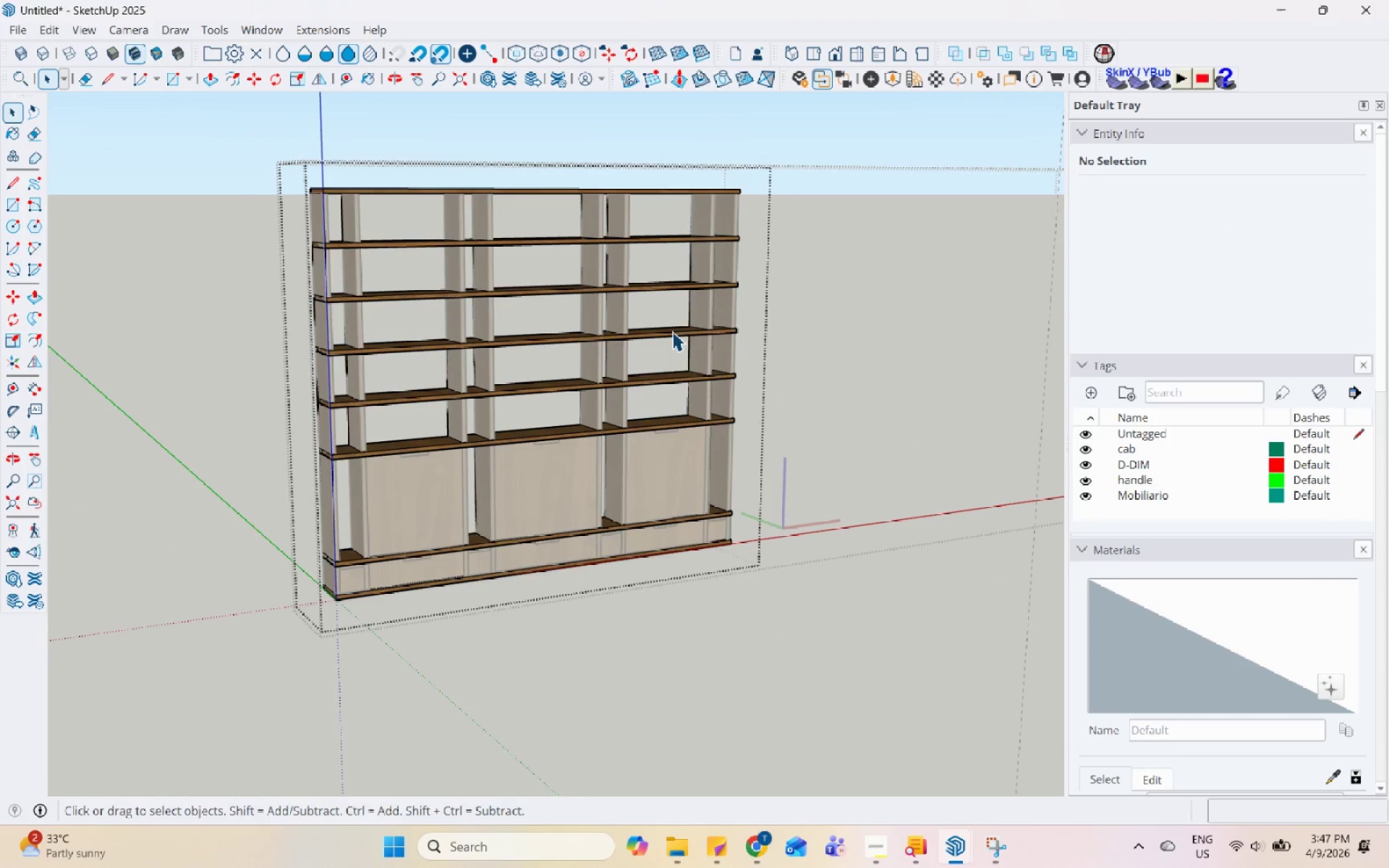 
triple_click([672, 331])
 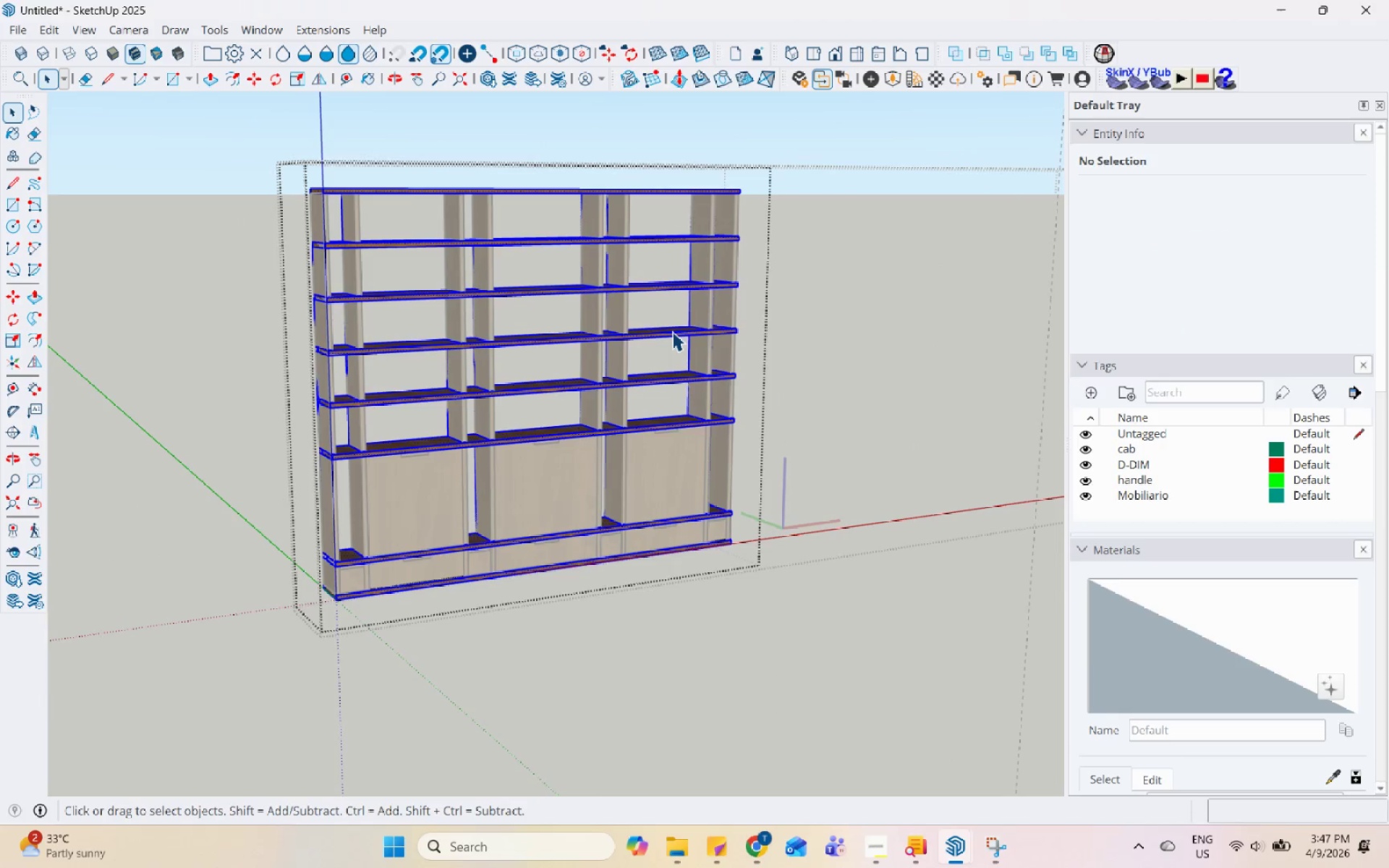 
key(Escape)
 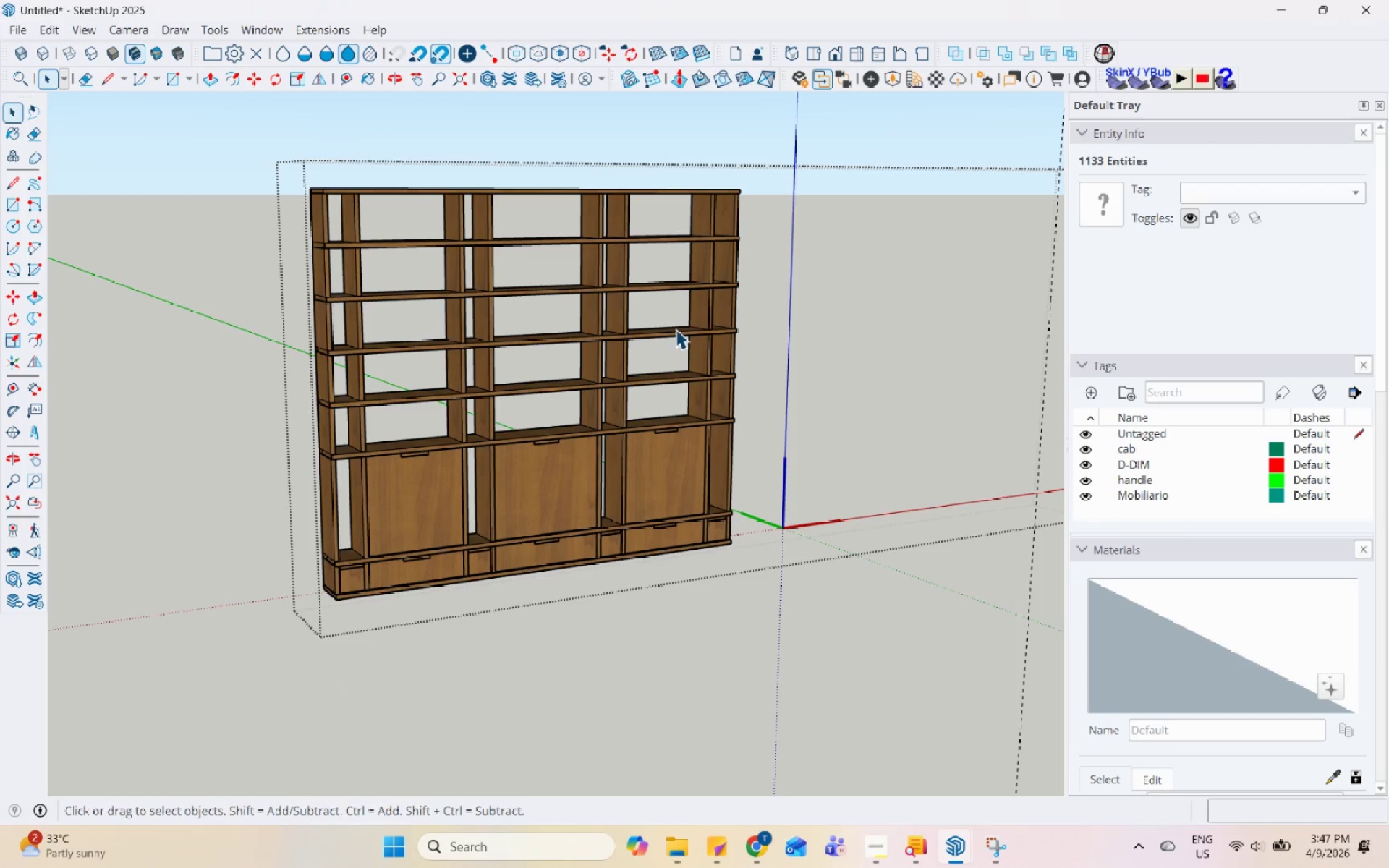 
middle_click([711, 323])
 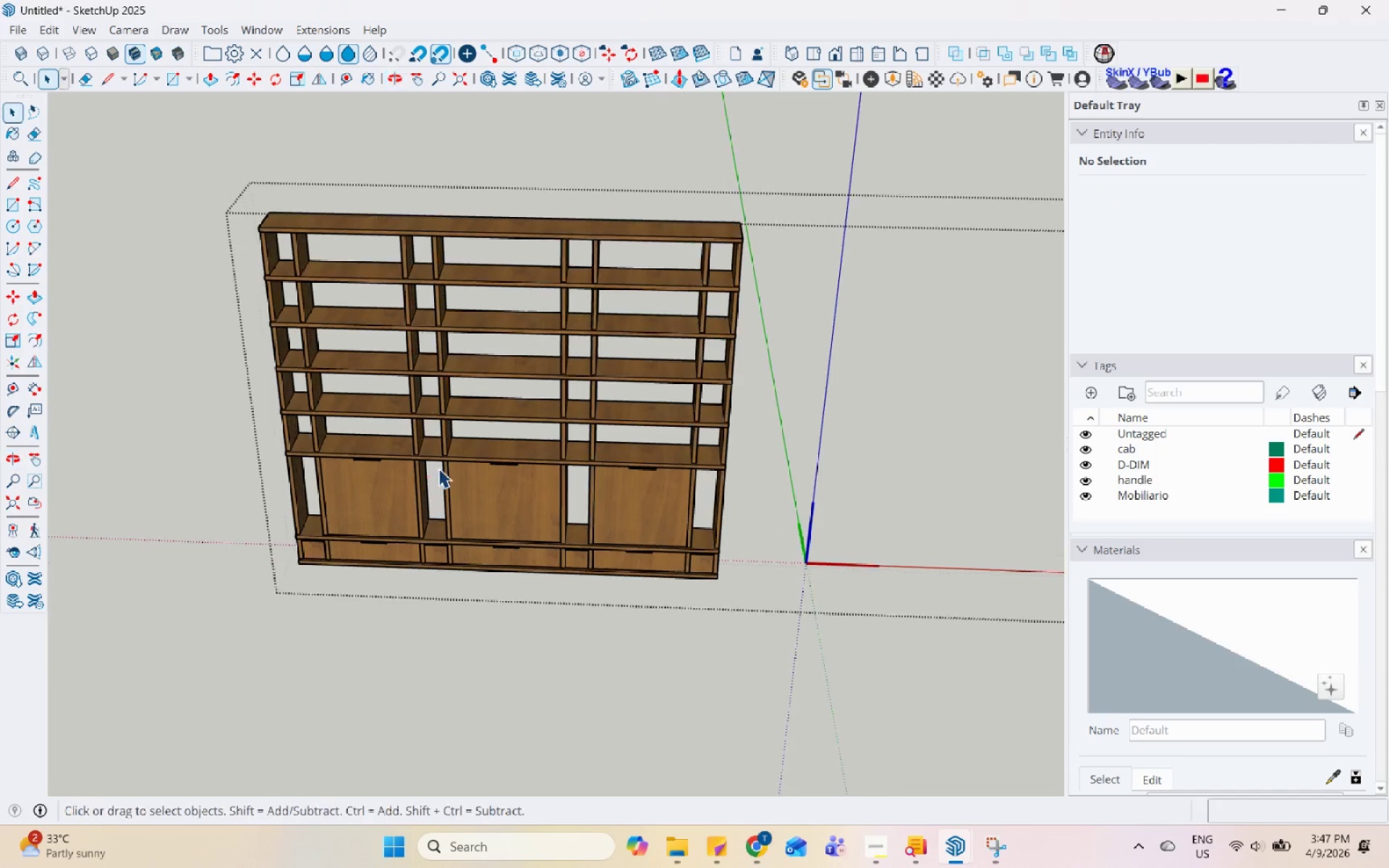 
left_click([660, 229])
 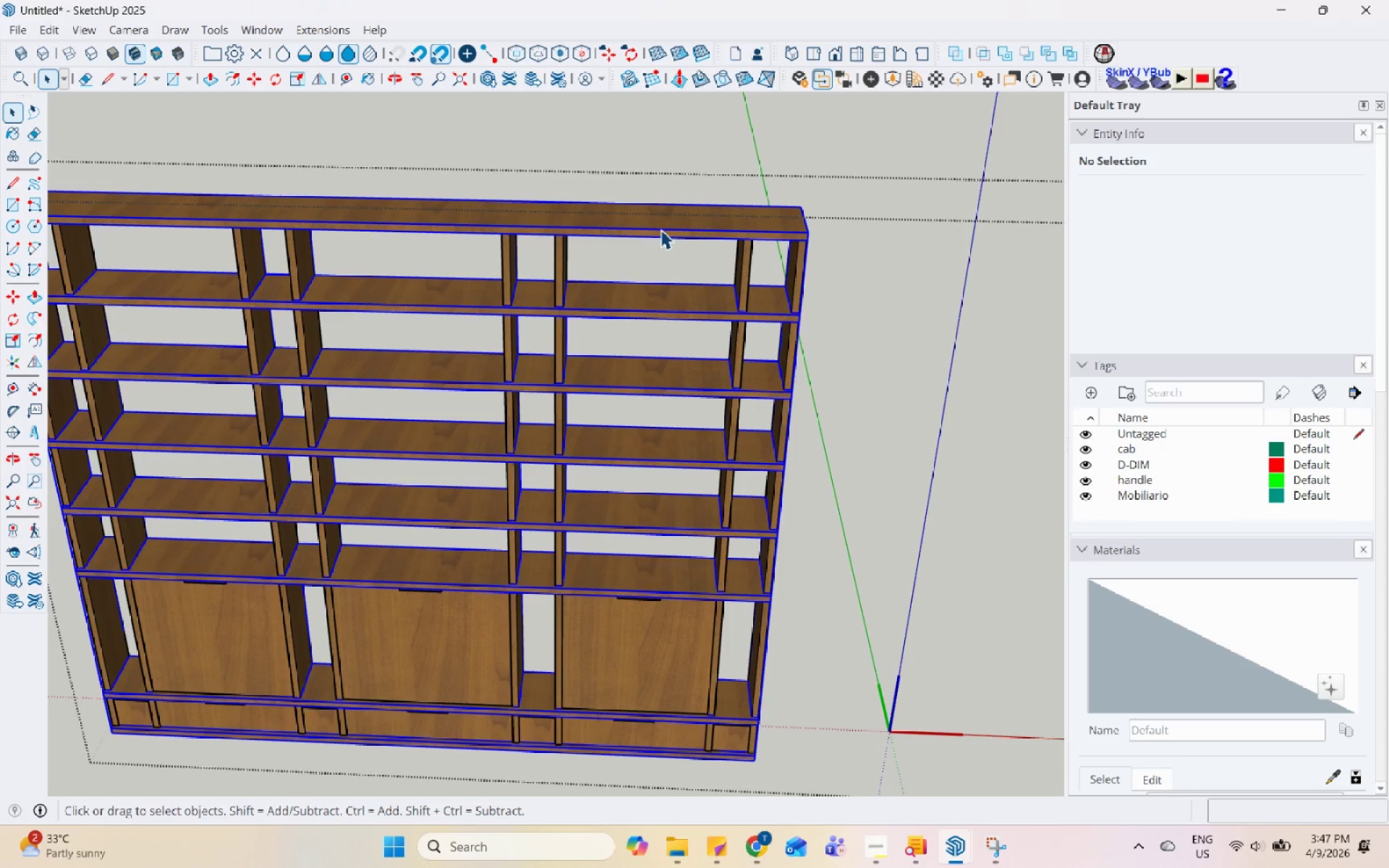 
scroll: coordinate [650, 246], scroll_direction: up, amount: 5.0
 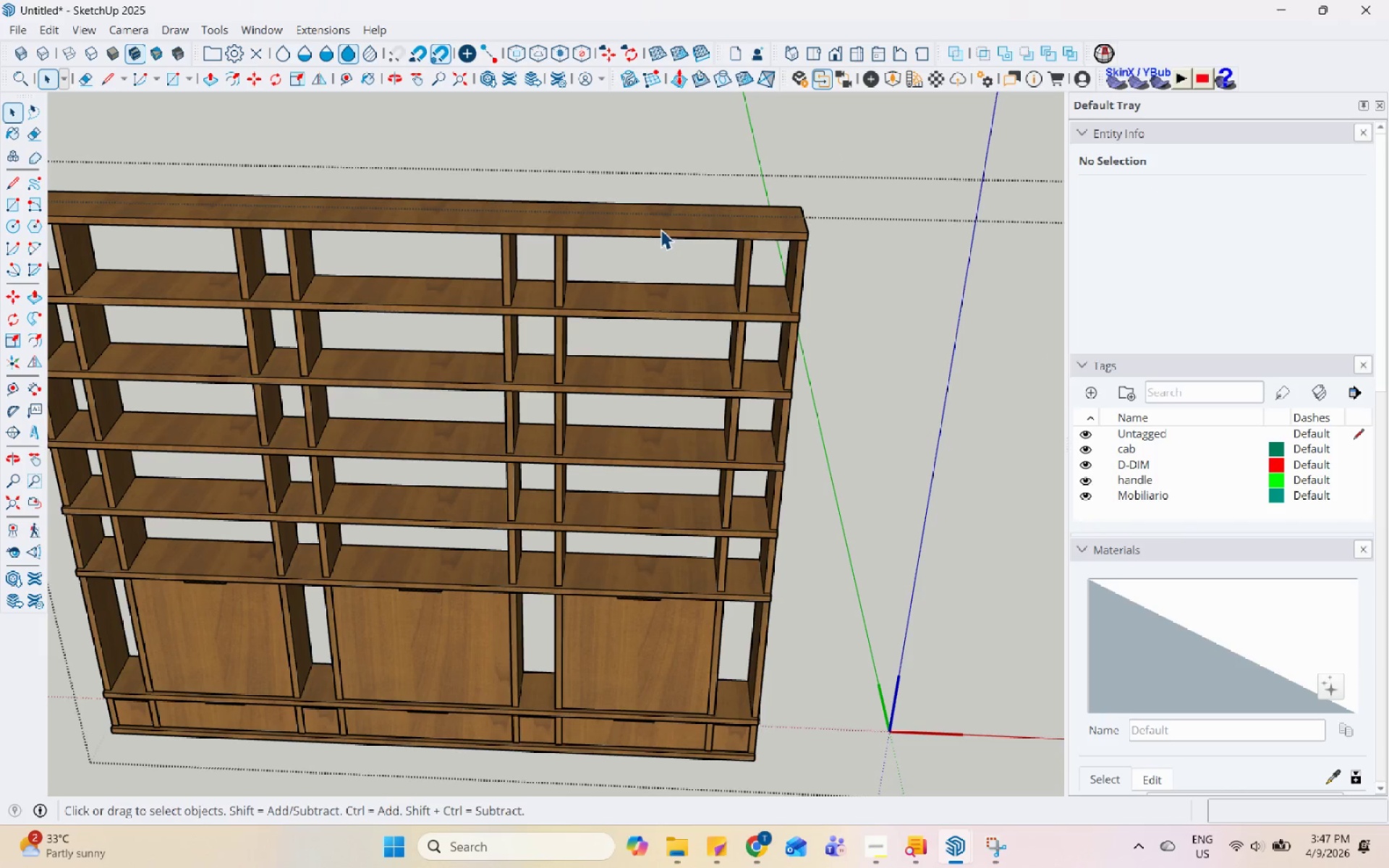 
key(Escape)
 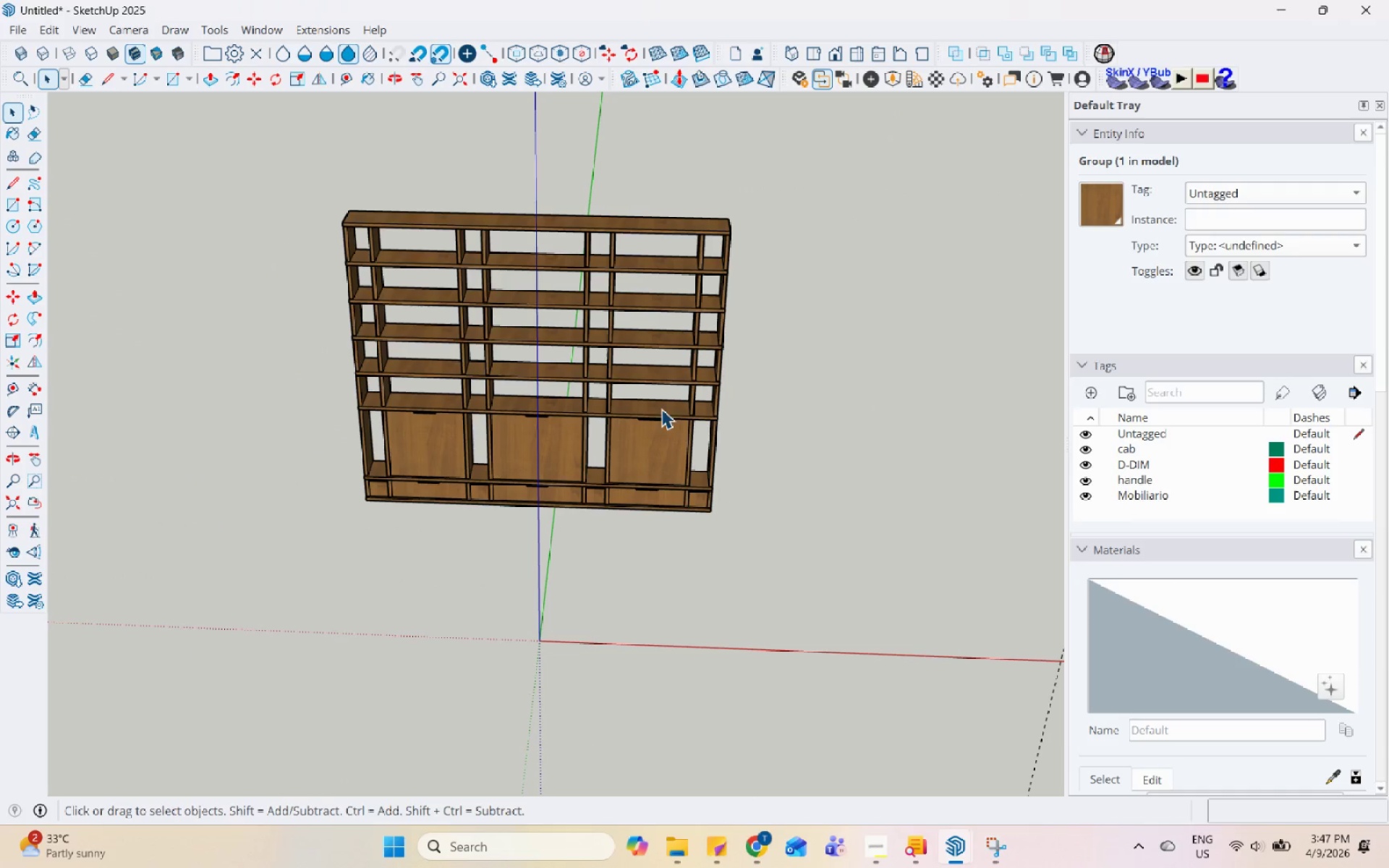 
scroll: coordinate [660, 231], scroll_direction: down, amount: 8.0
 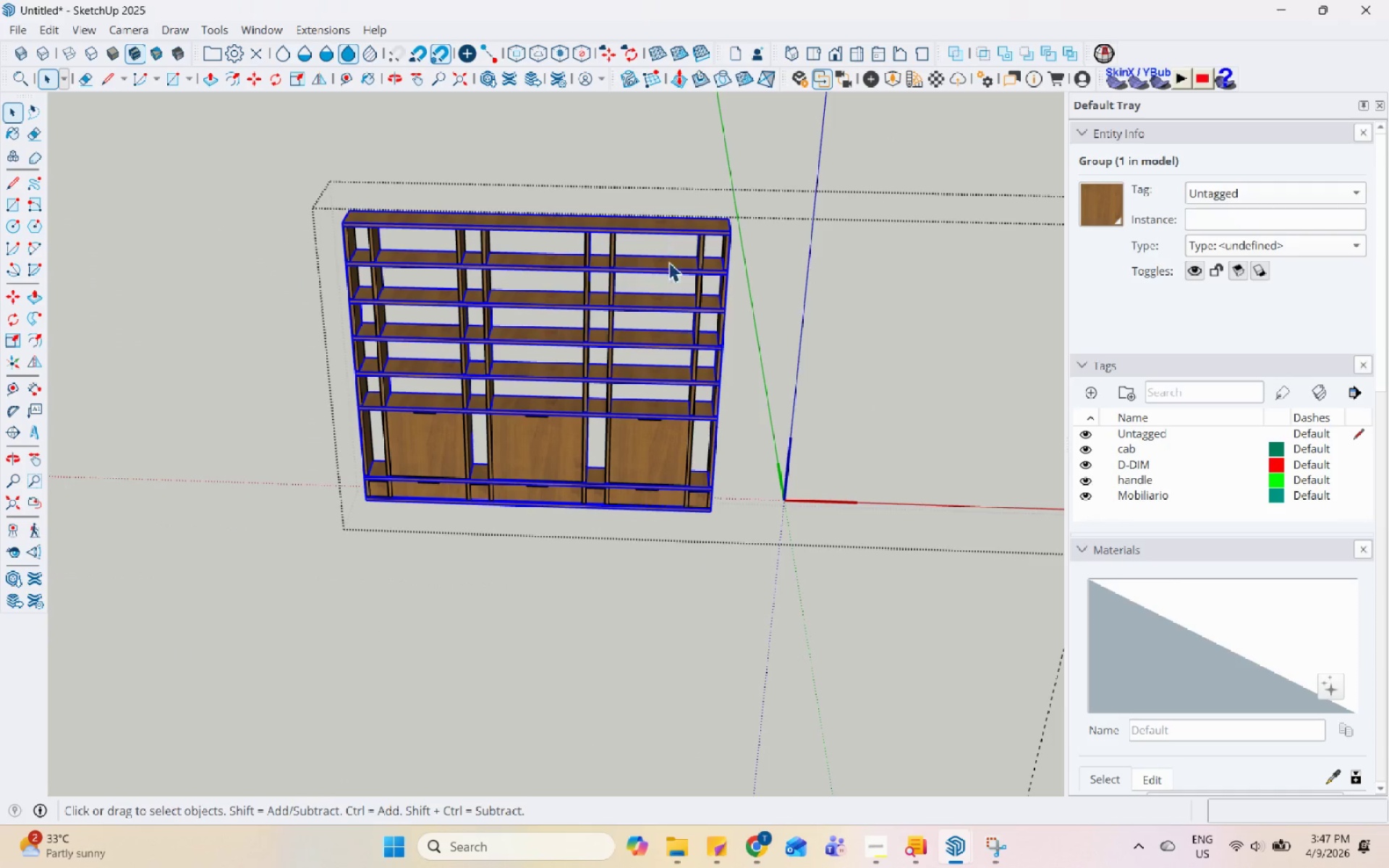 
left_click([658, 416])
 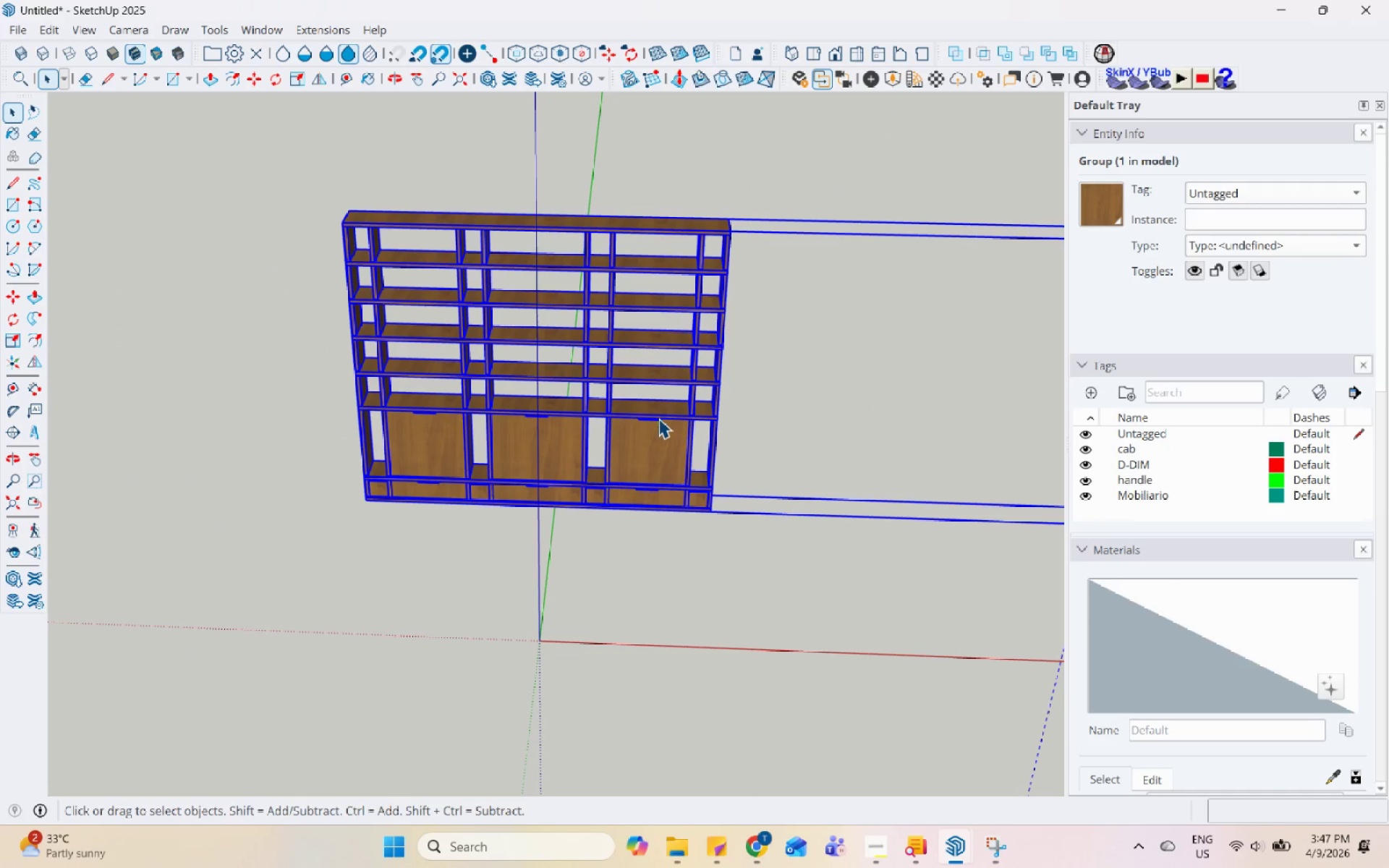 
scroll: coordinate [656, 439], scroll_direction: down, amount: 7.0
 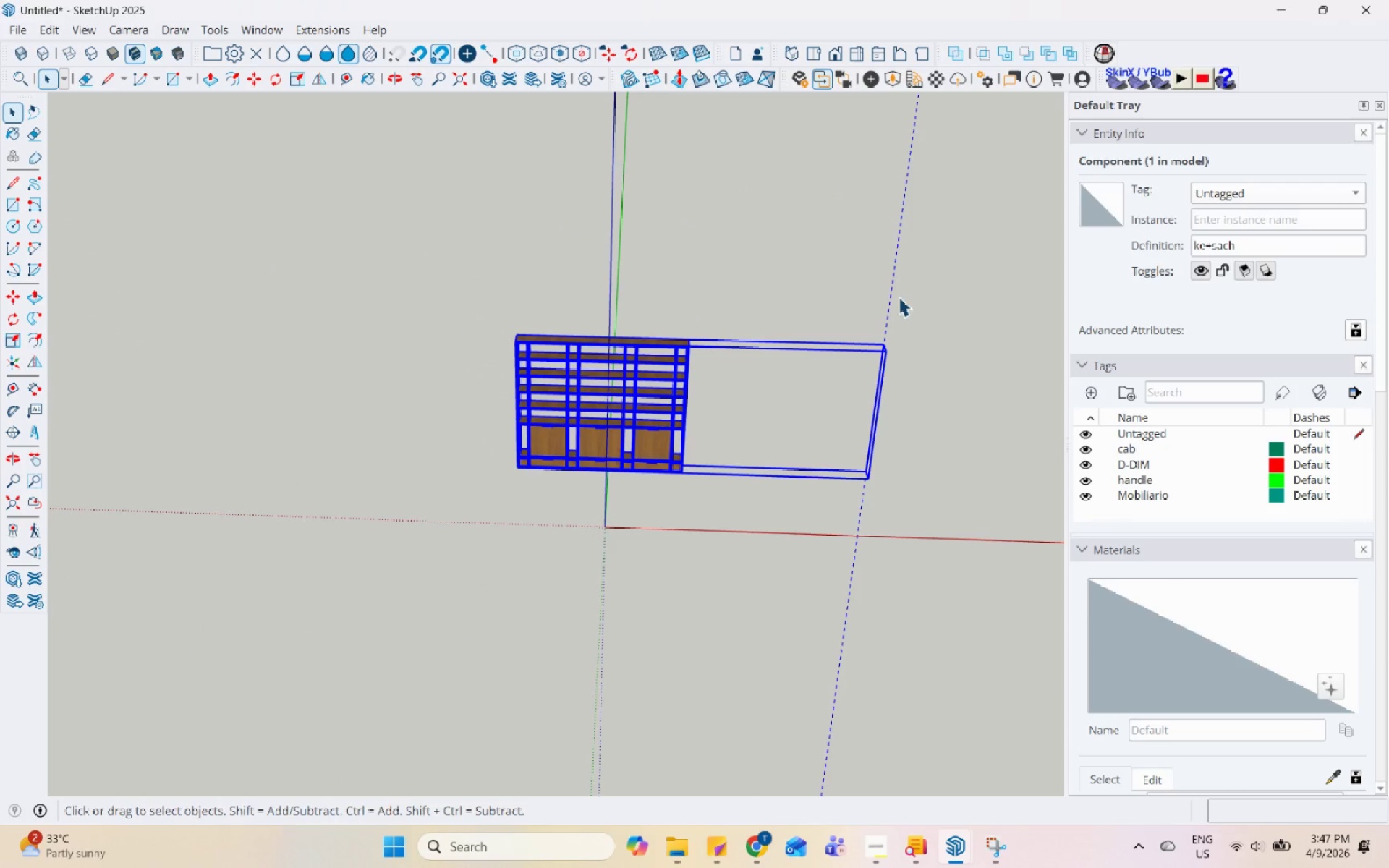 
double_click([892, 294])
 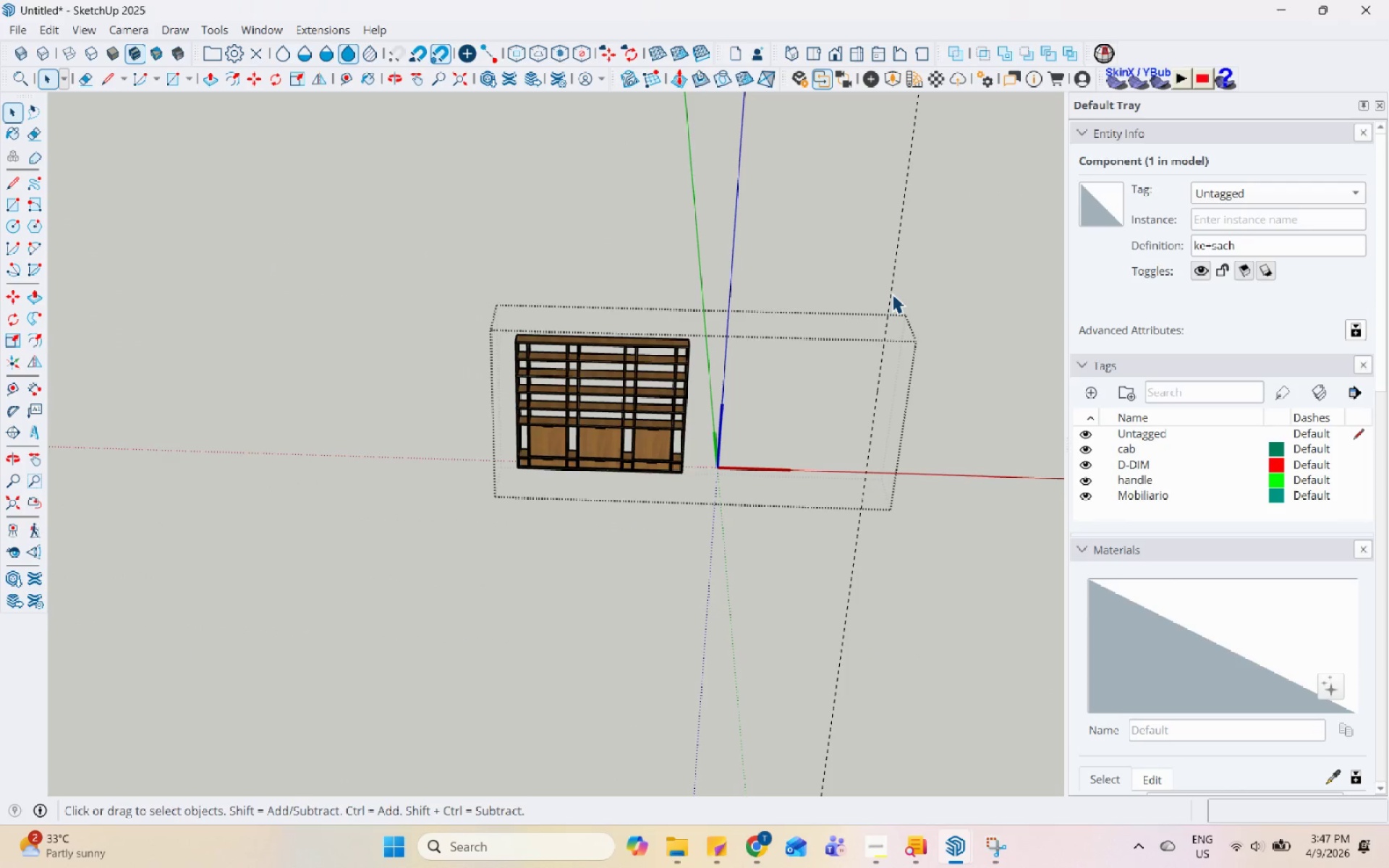 
triple_click([892, 294])
 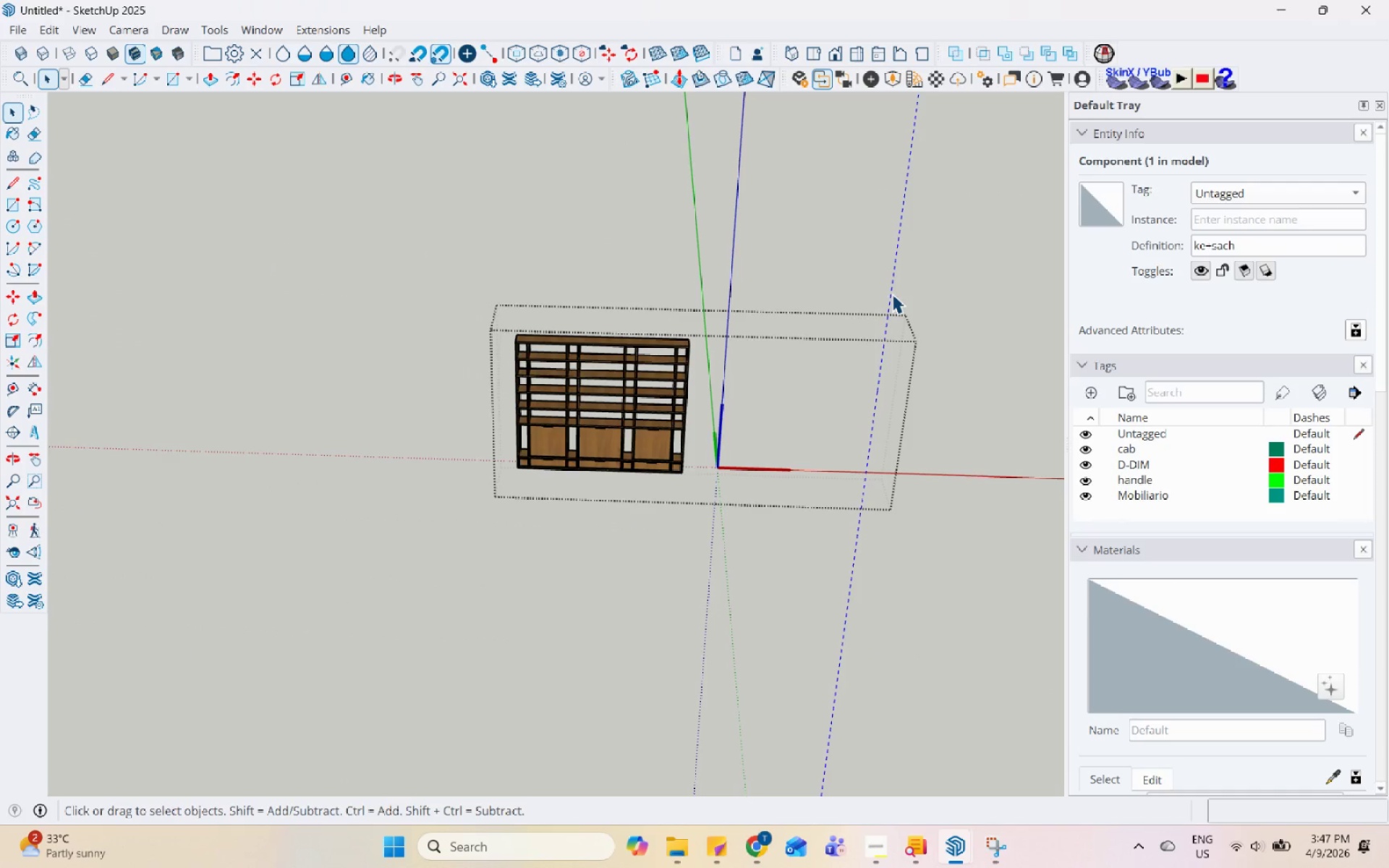 
right_click([892, 294])
 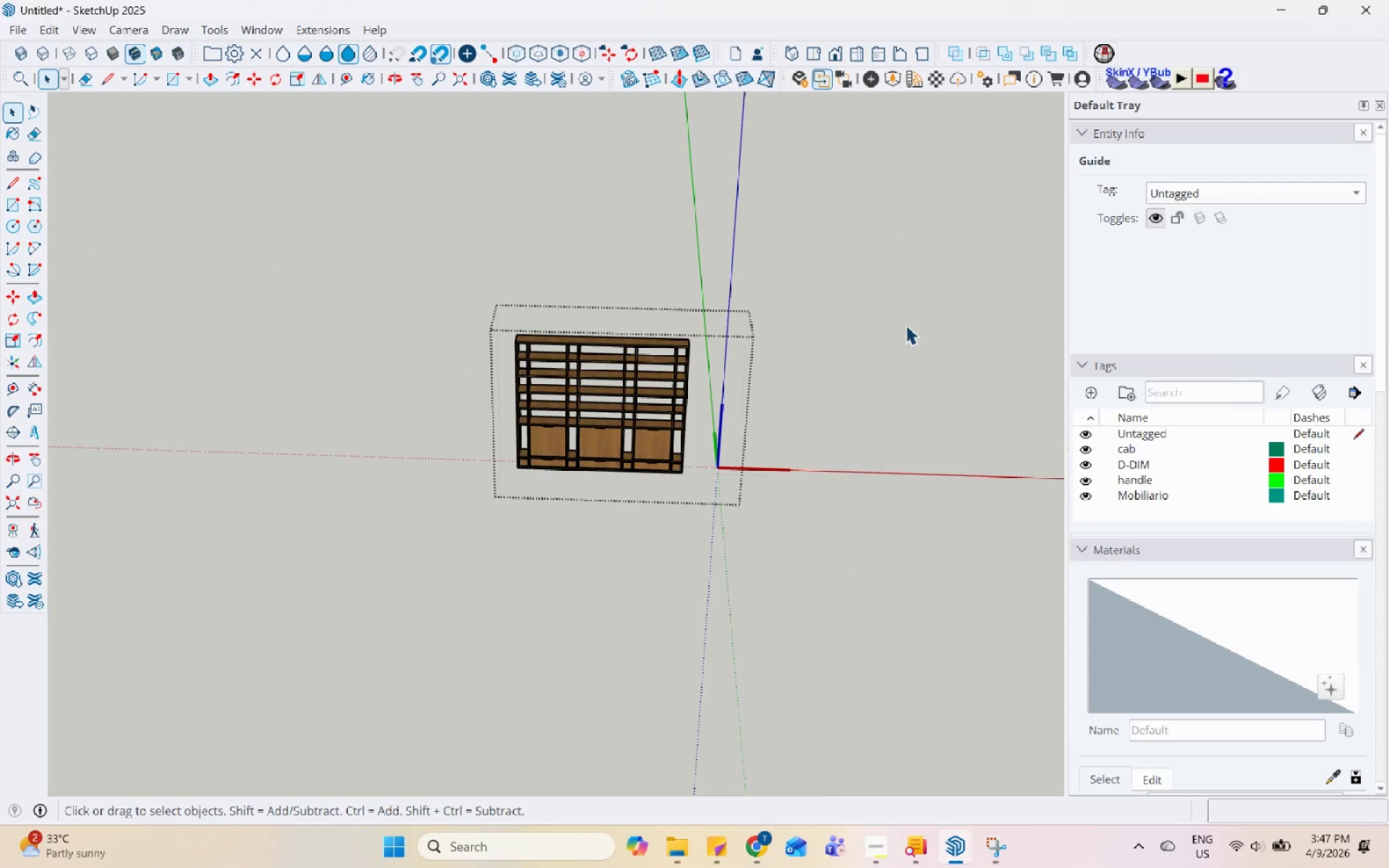 
double_click([883, 342])
 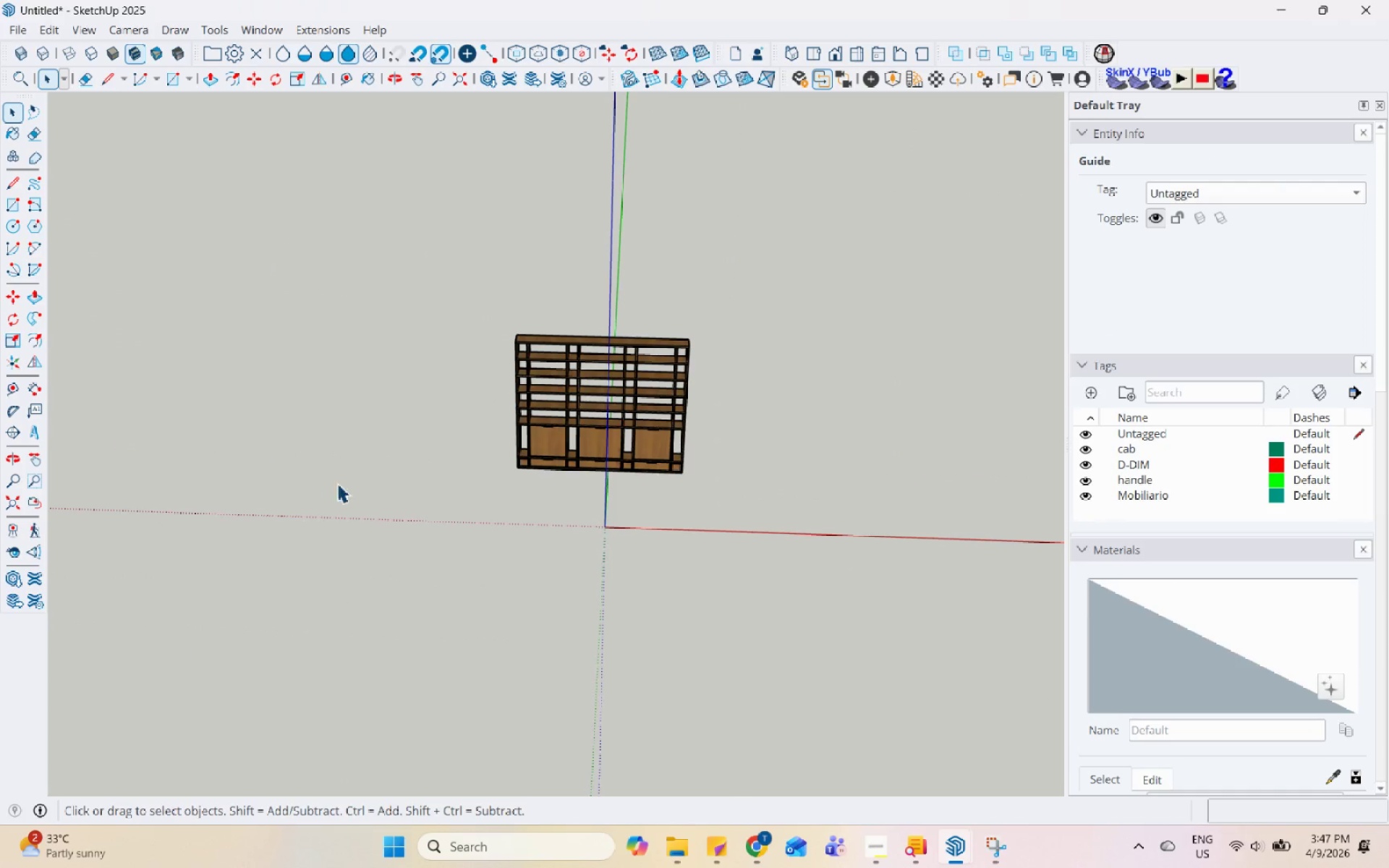 
left_click([492, 456])
 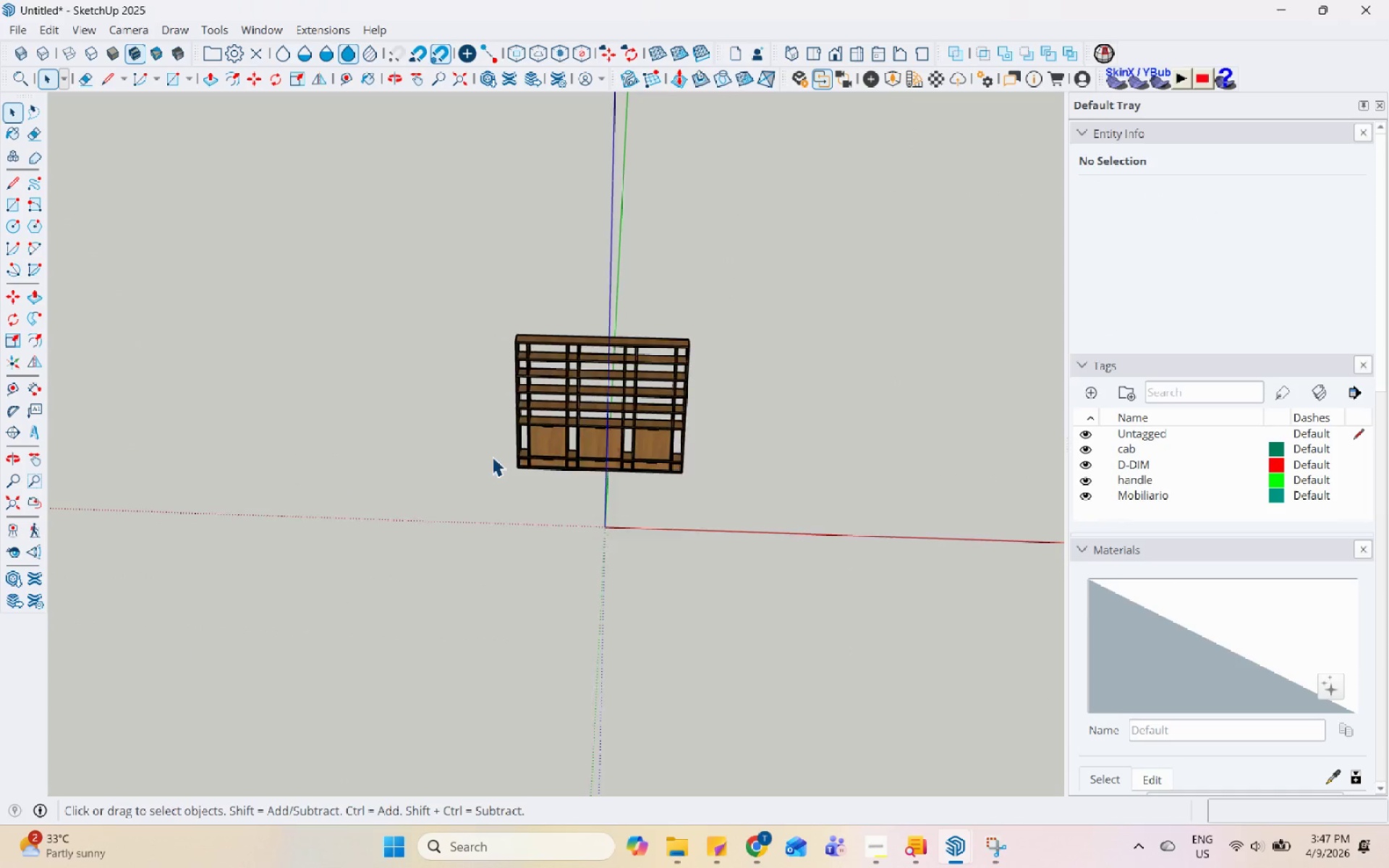 
left_click([518, 451])
 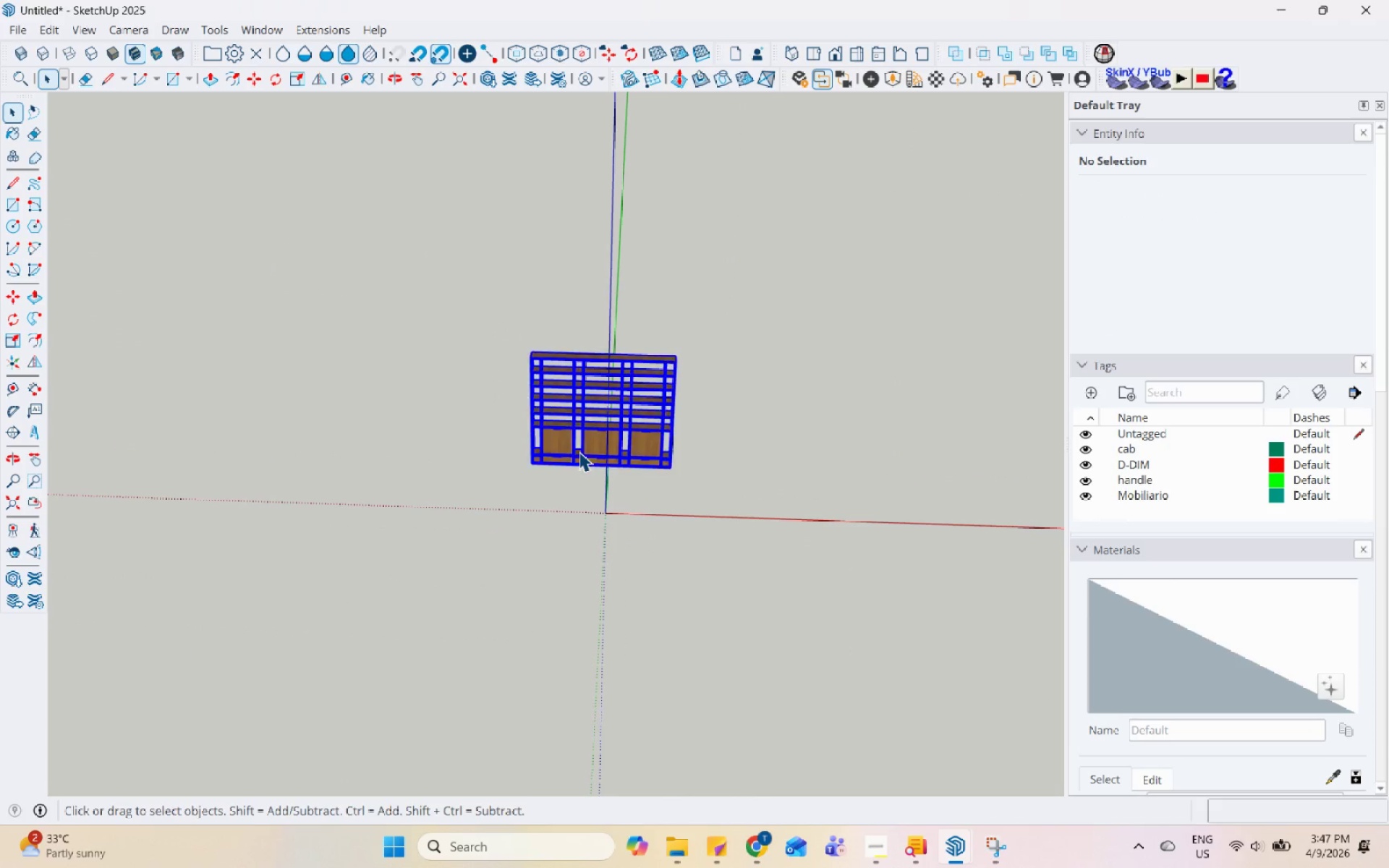 
double_click([603, 420])
 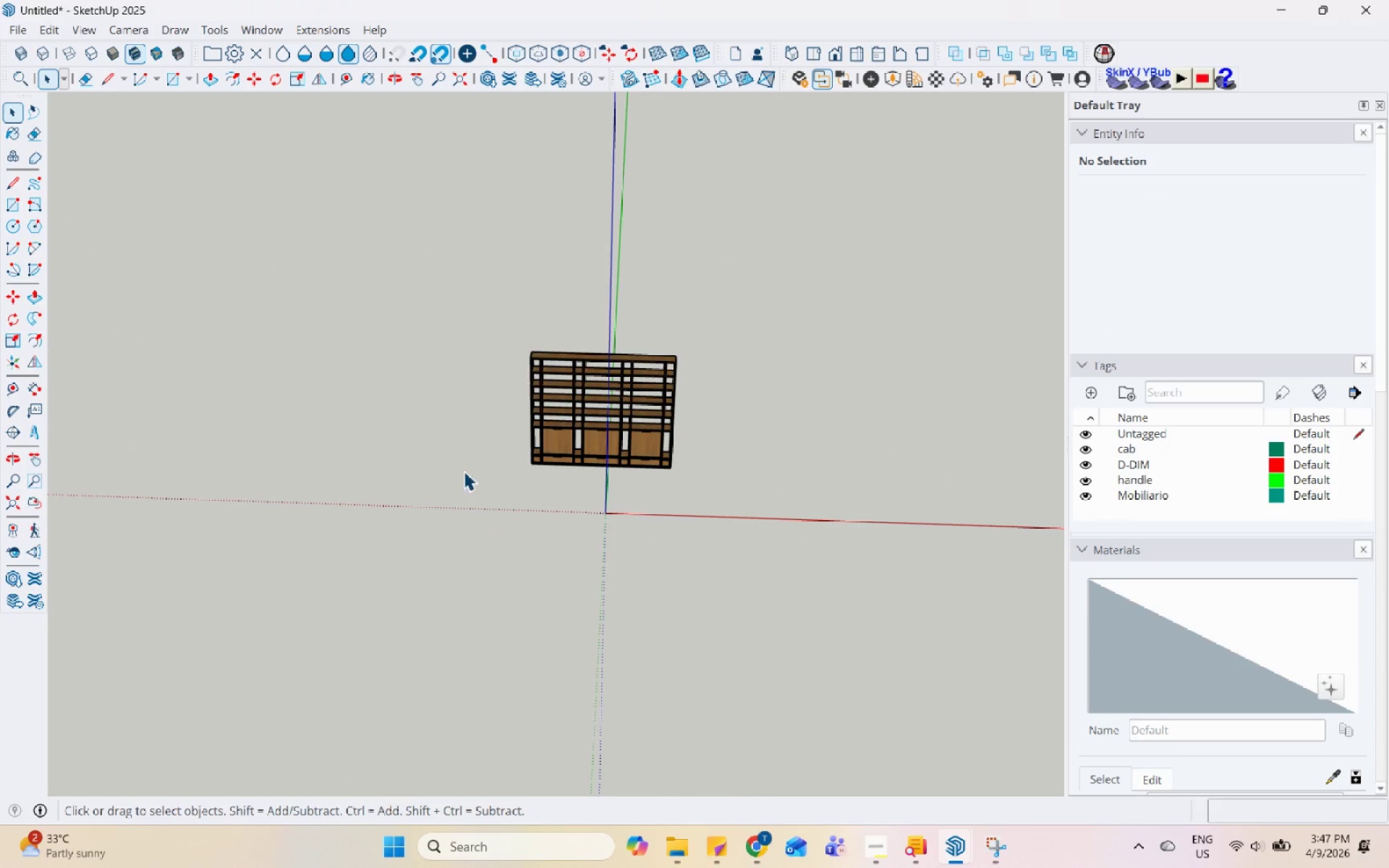 
scroll: coordinate [551, 451], scroll_direction: none, amount: 0.0
 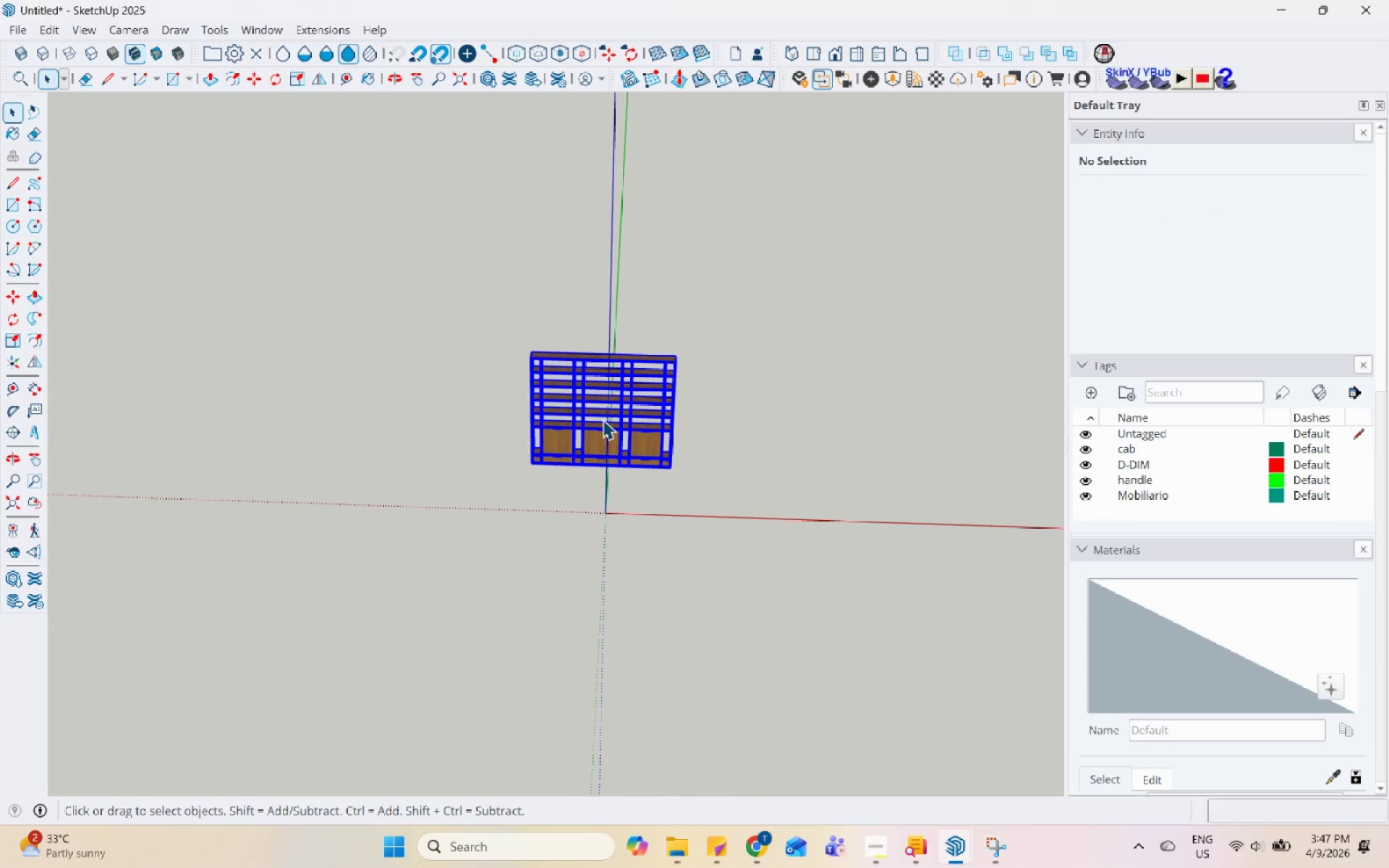 
double_click([501, 459])
 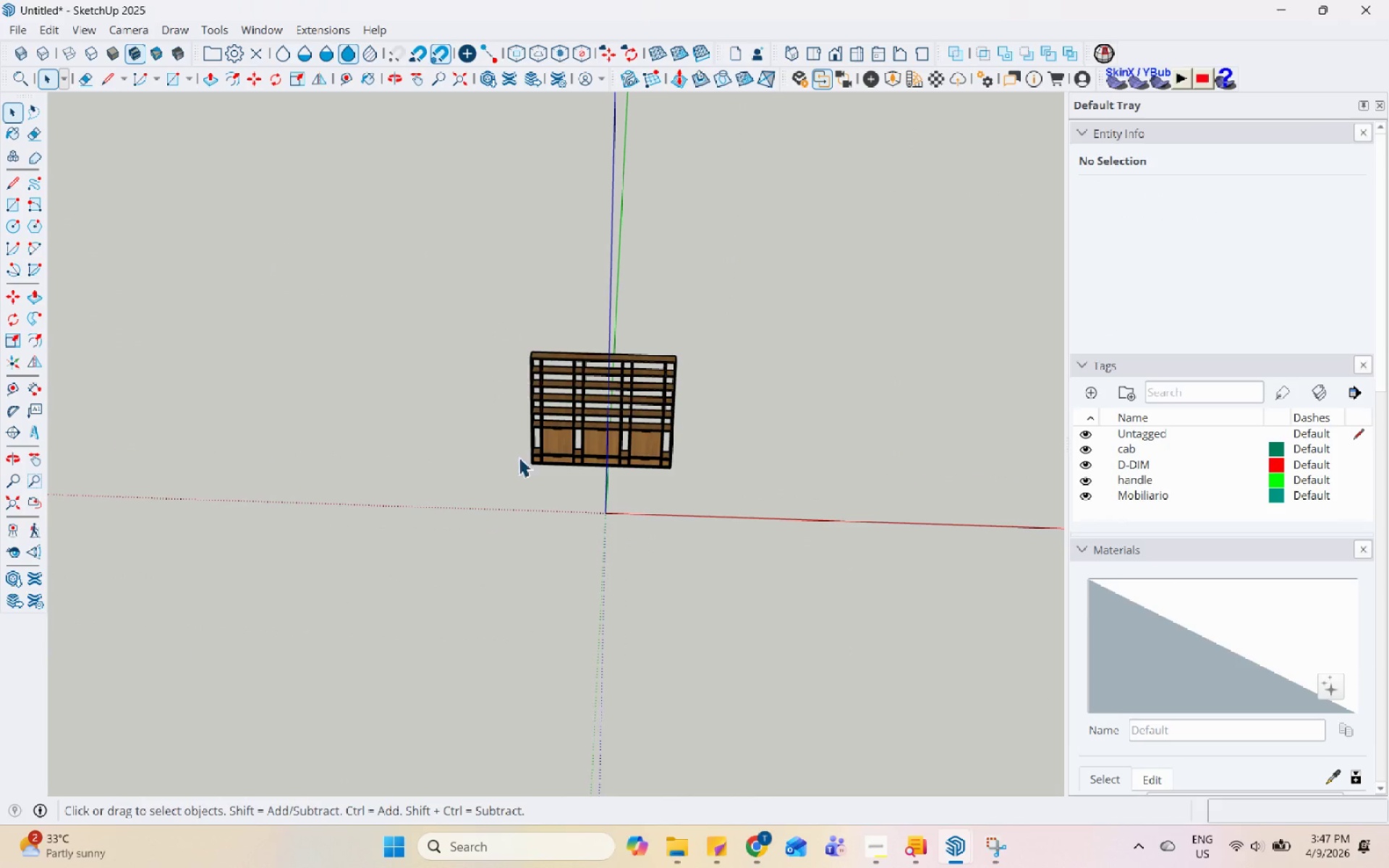 
triple_click([523, 456])
 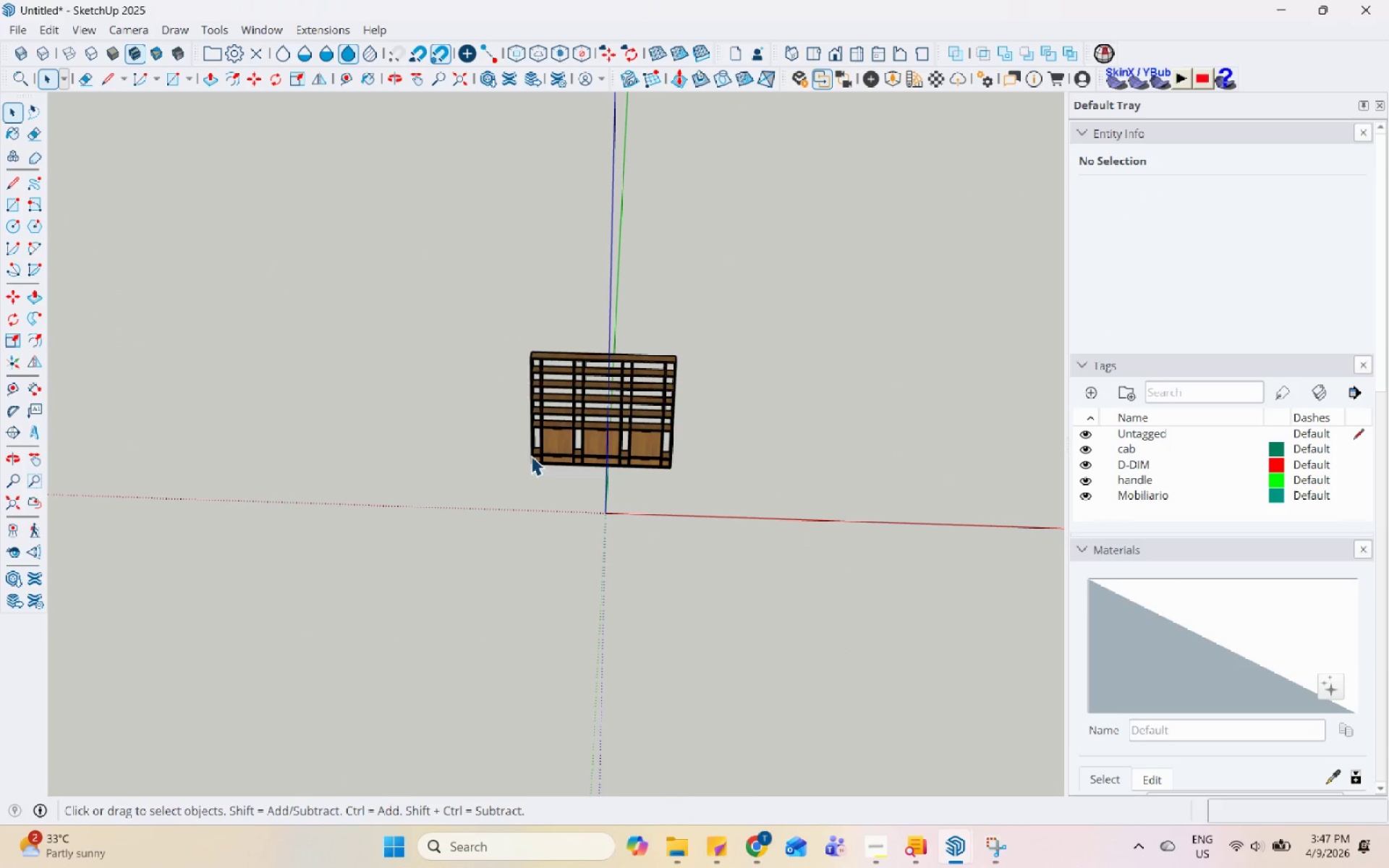 
triple_click([532, 456])
 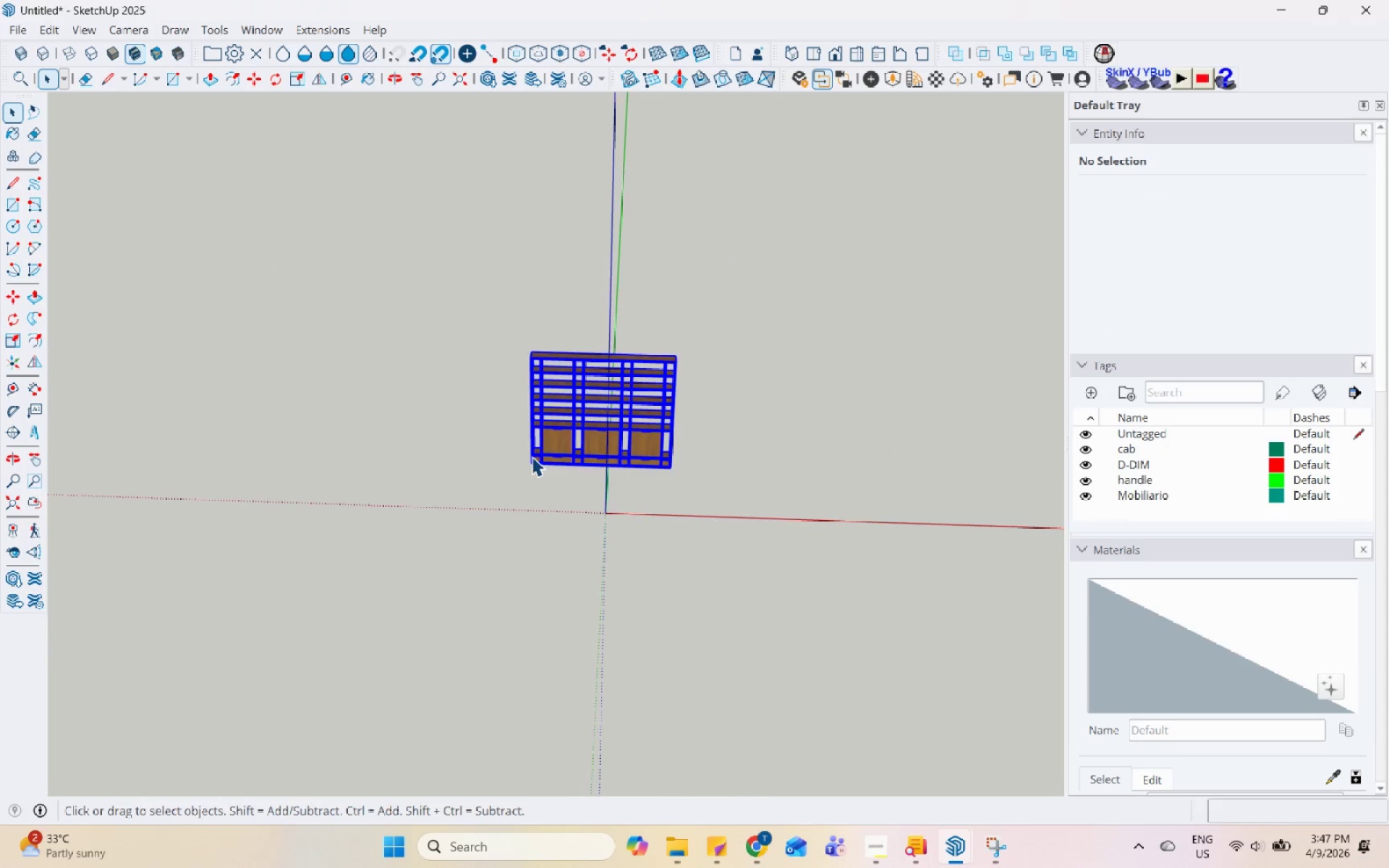 
triple_click([532, 456])
 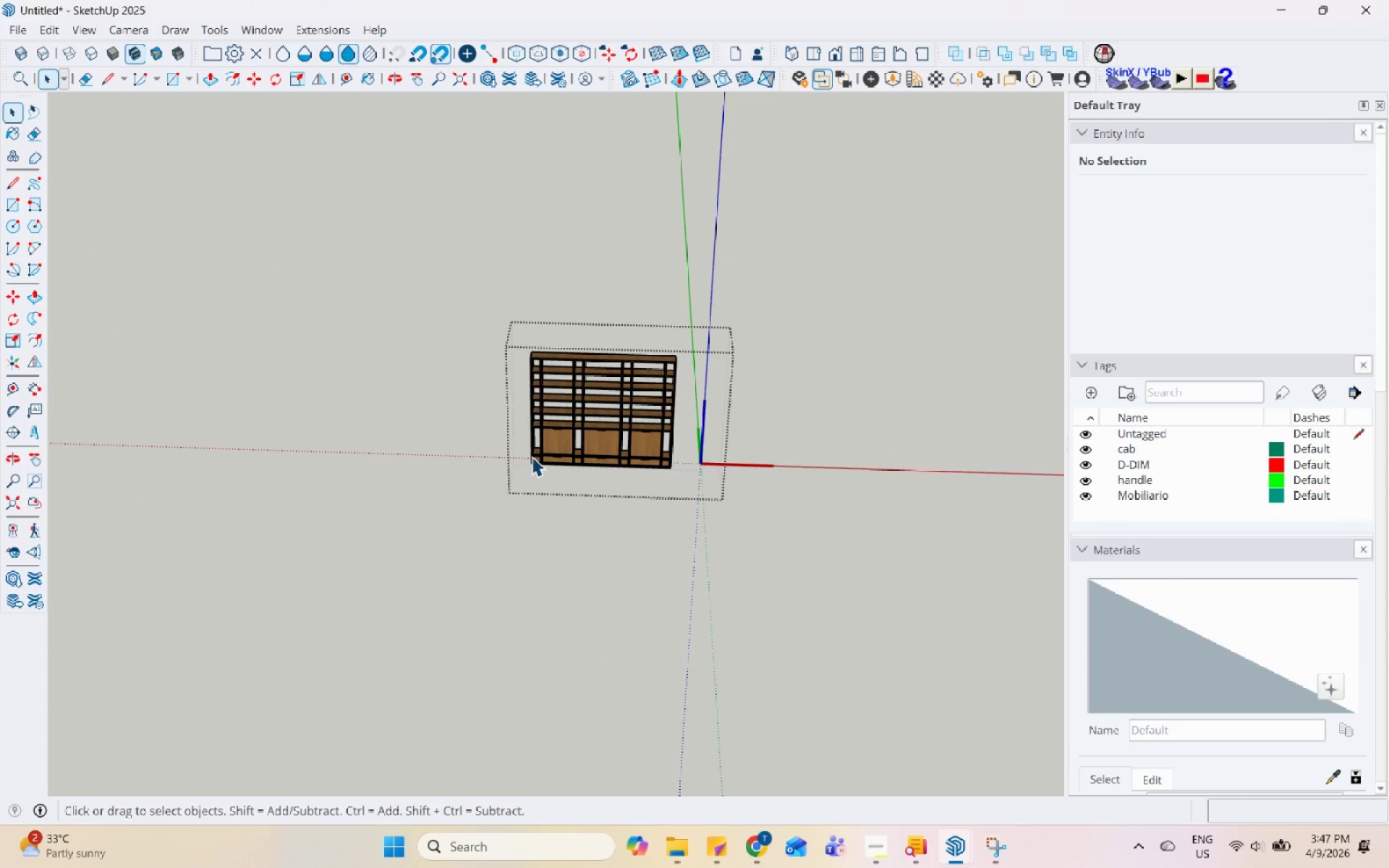 
triple_click([532, 456])
 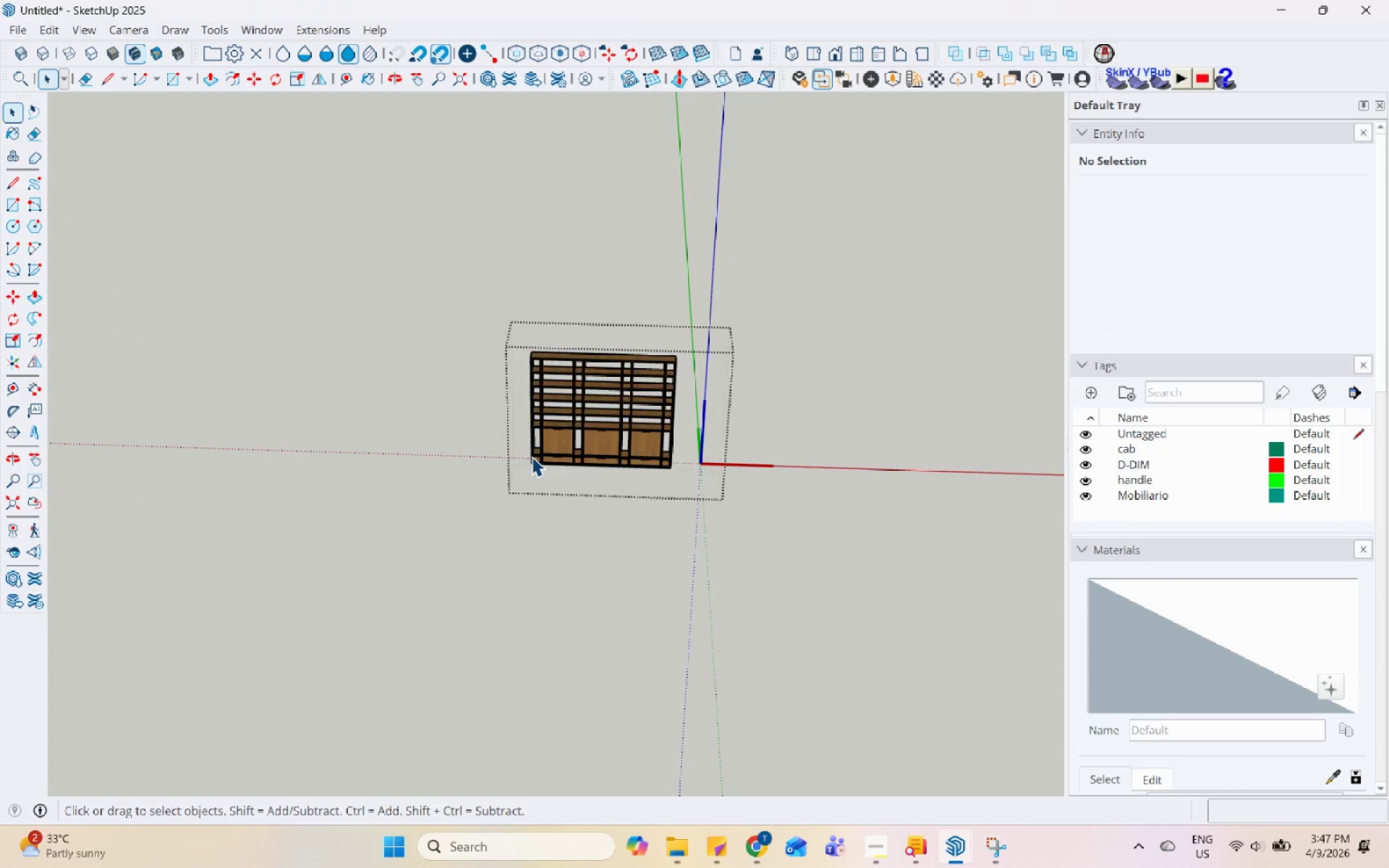 
triple_click([532, 456])
 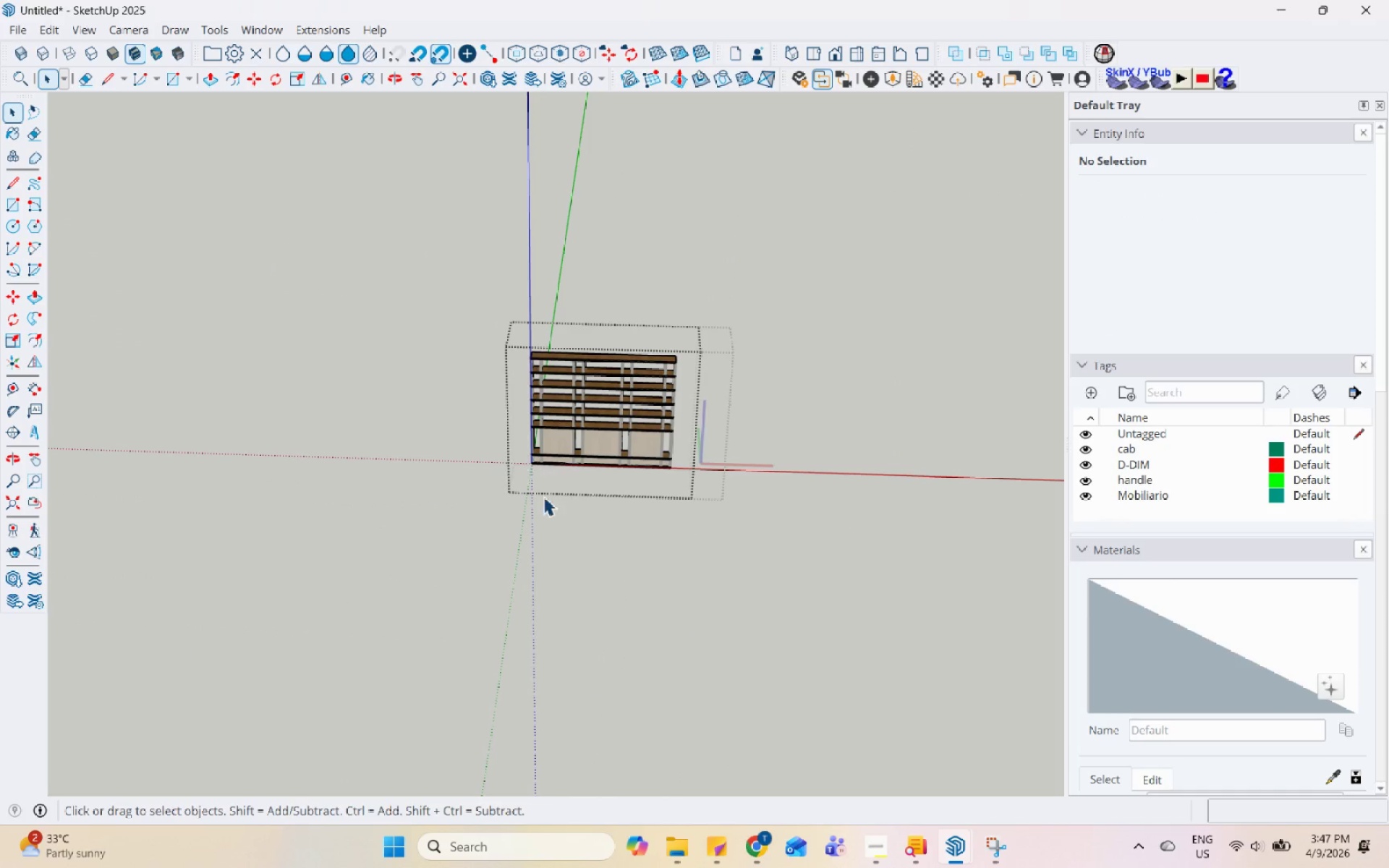 
triple_click([575, 547])
 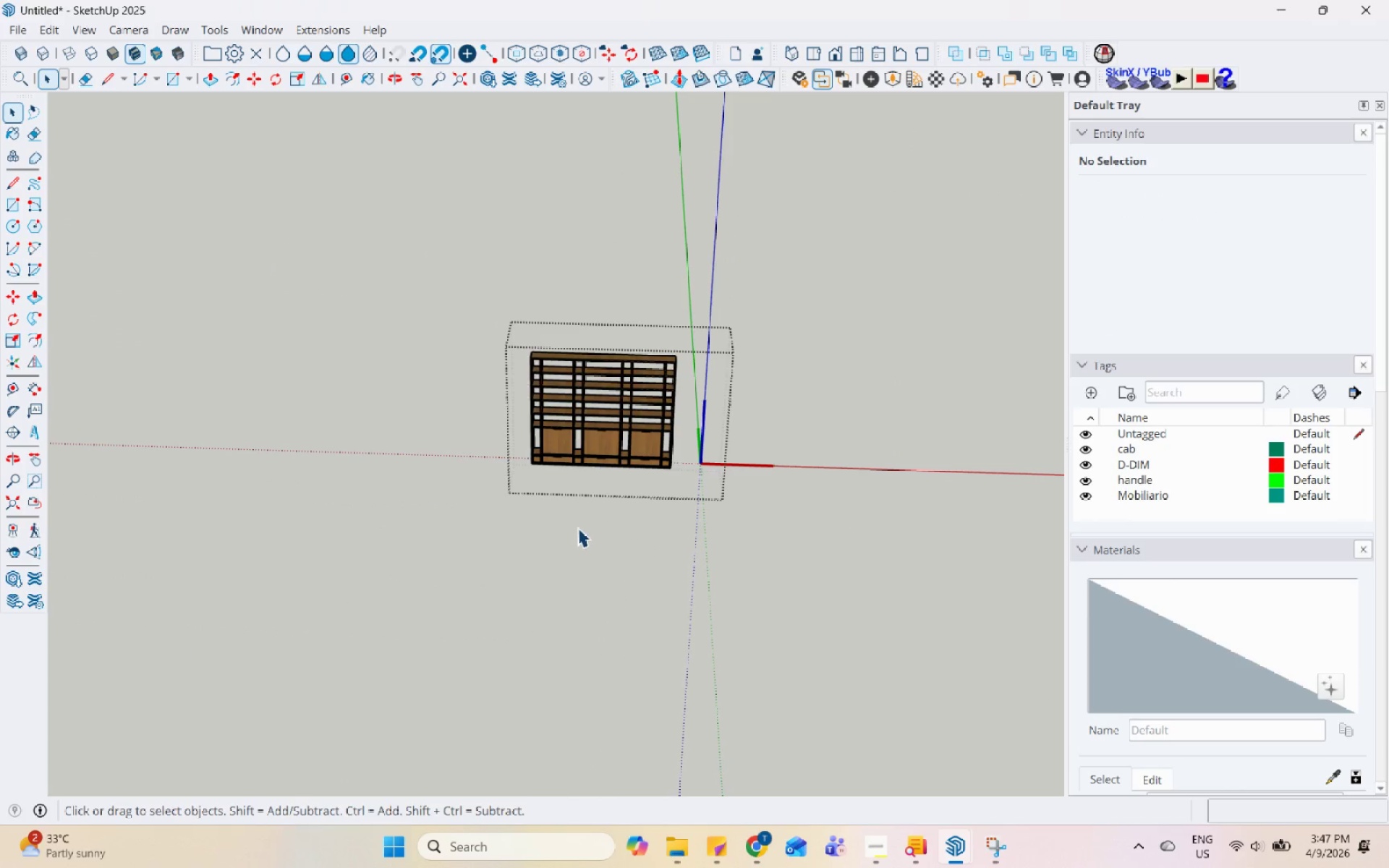 
left_click([559, 412])
 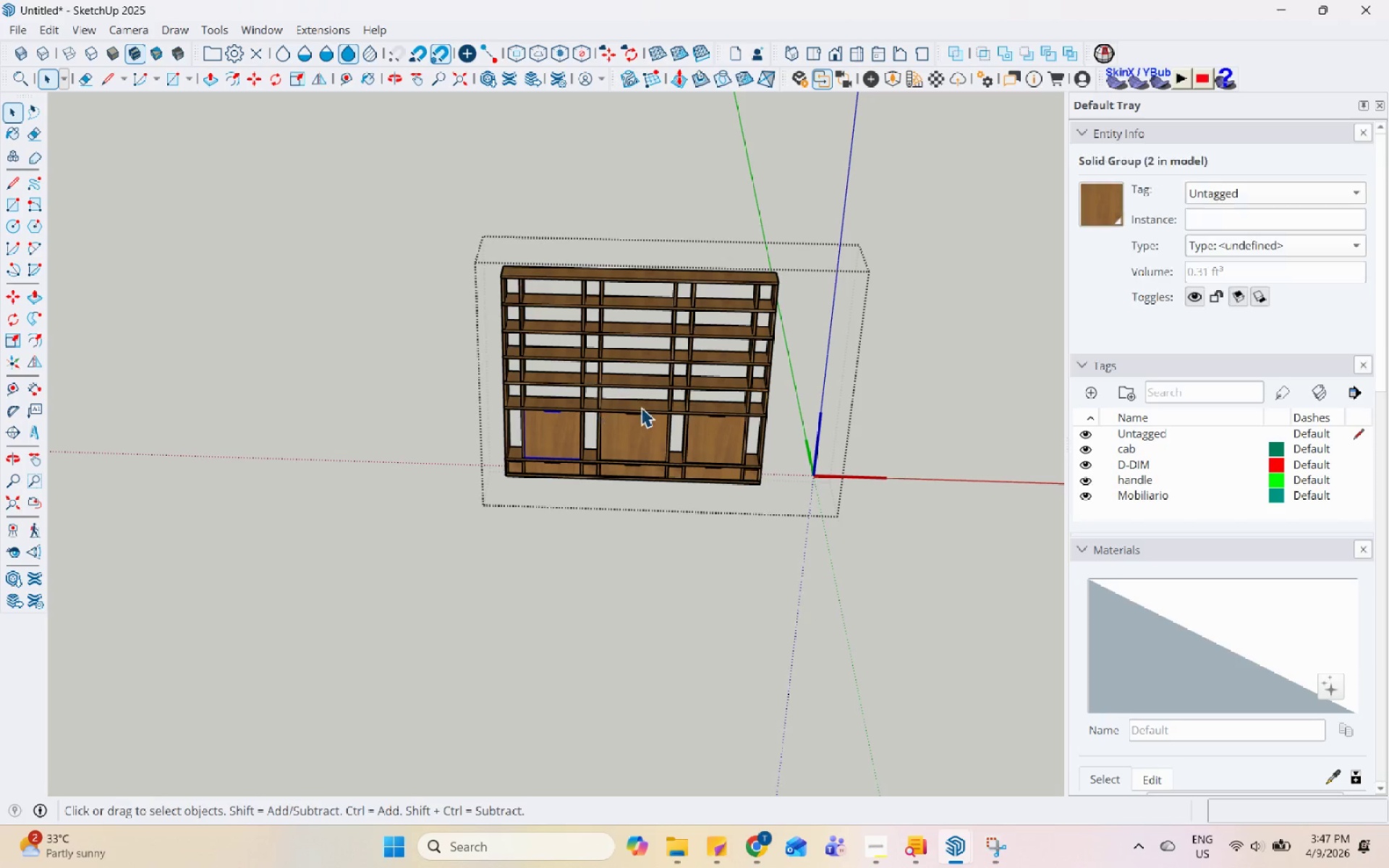 
scroll: coordinate [557, 414], scroll_direction: up, amount: 5.0
 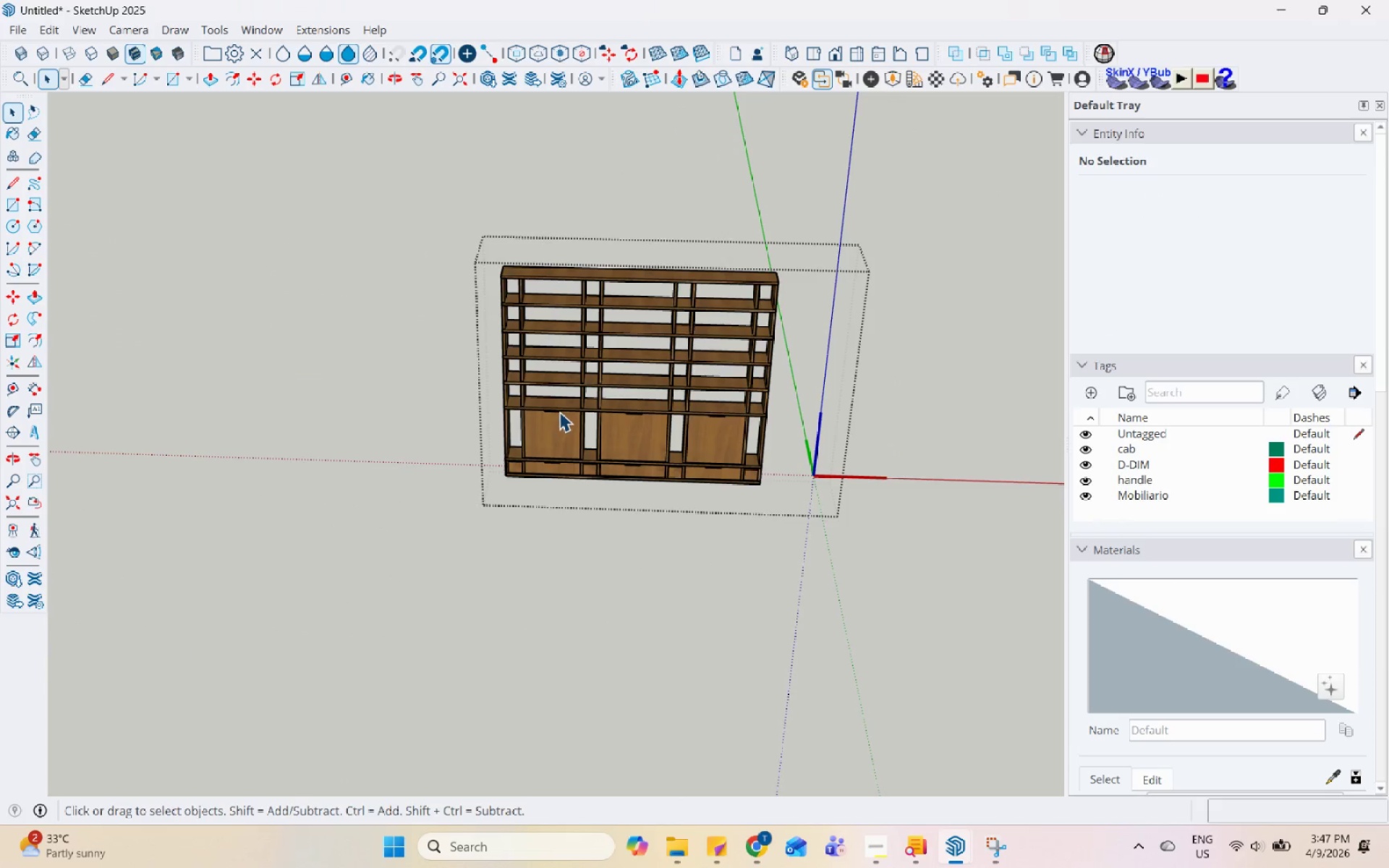 
key(Escape)
 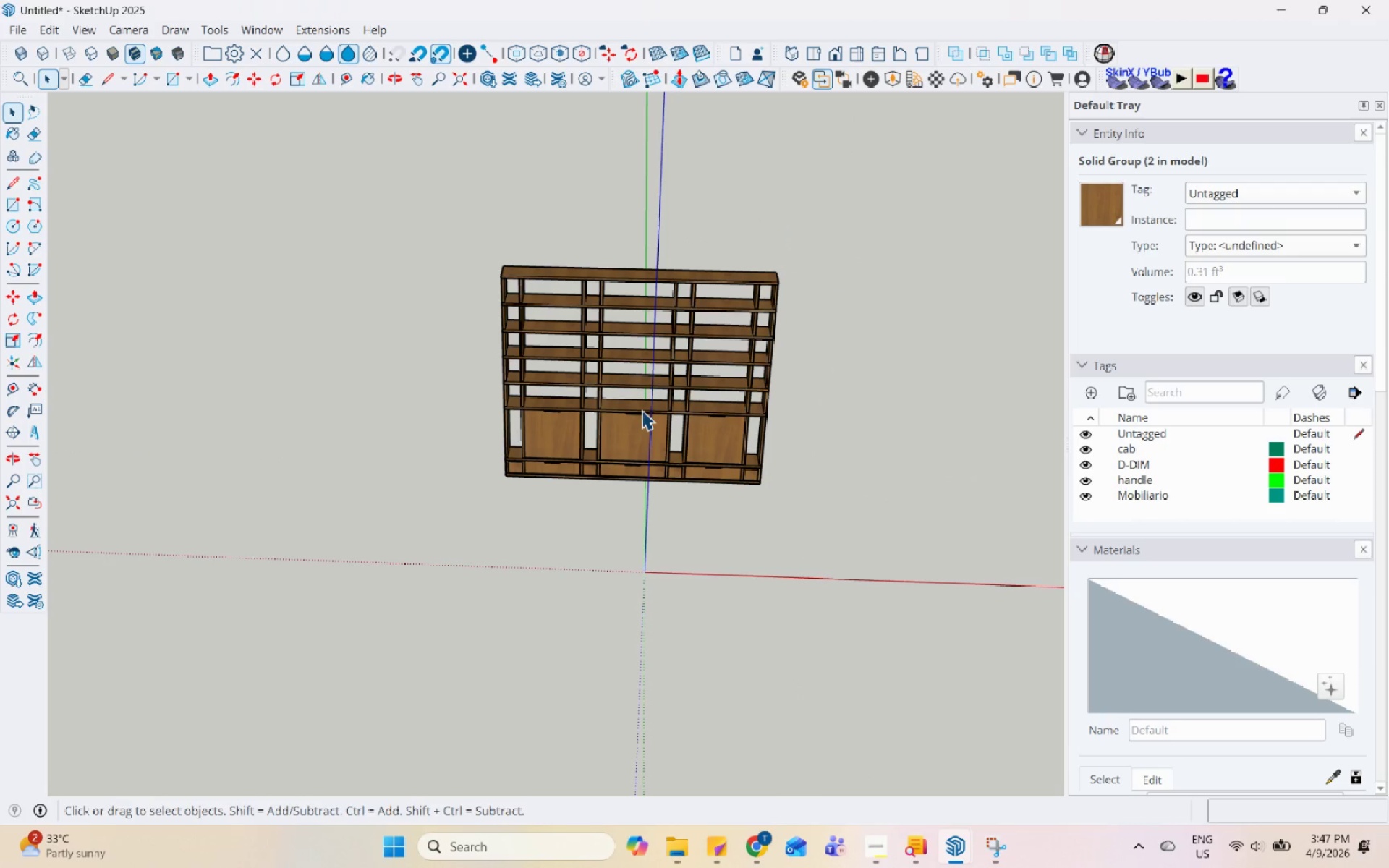 
key(Escape)
 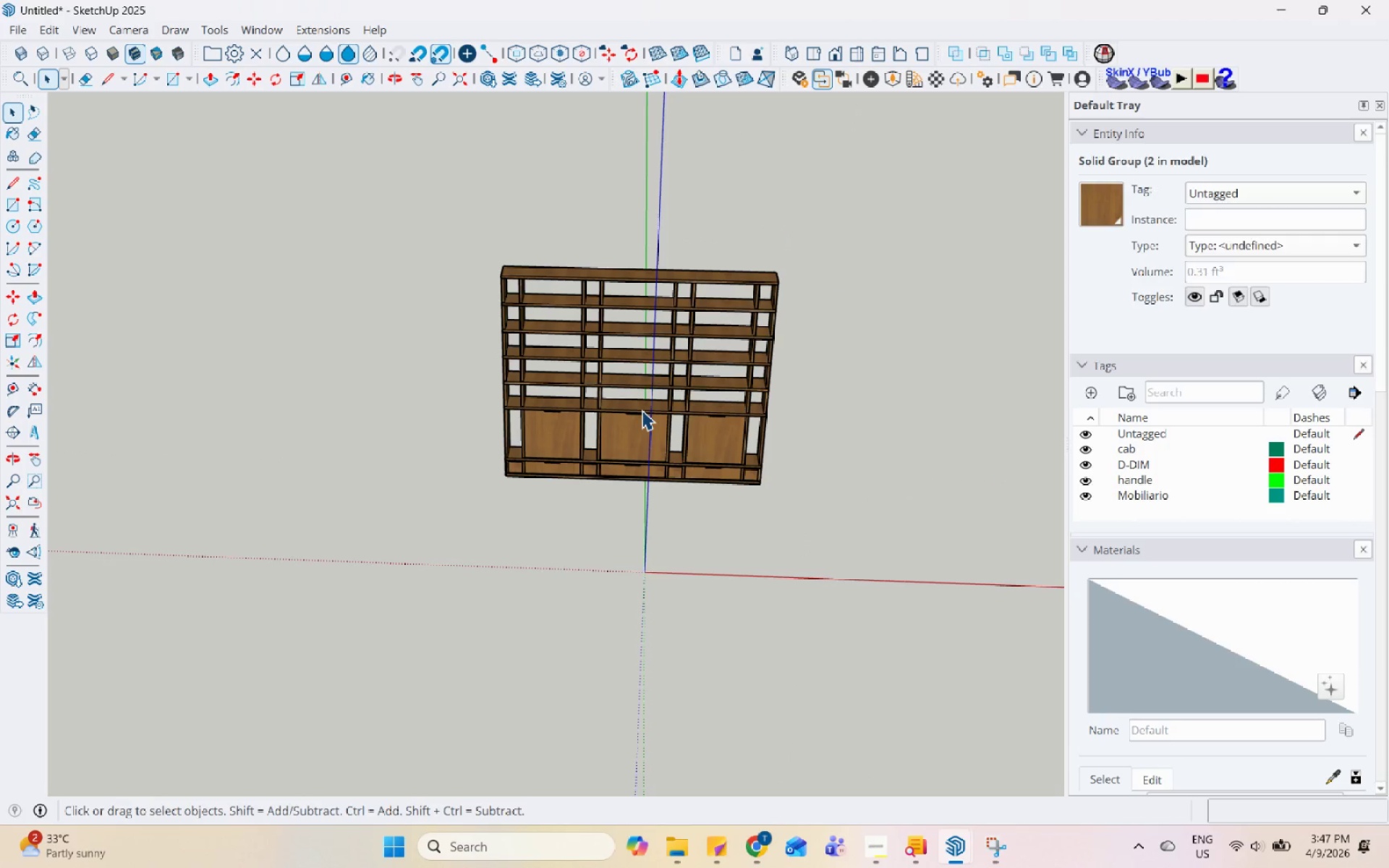 
left_click([642, 410])
 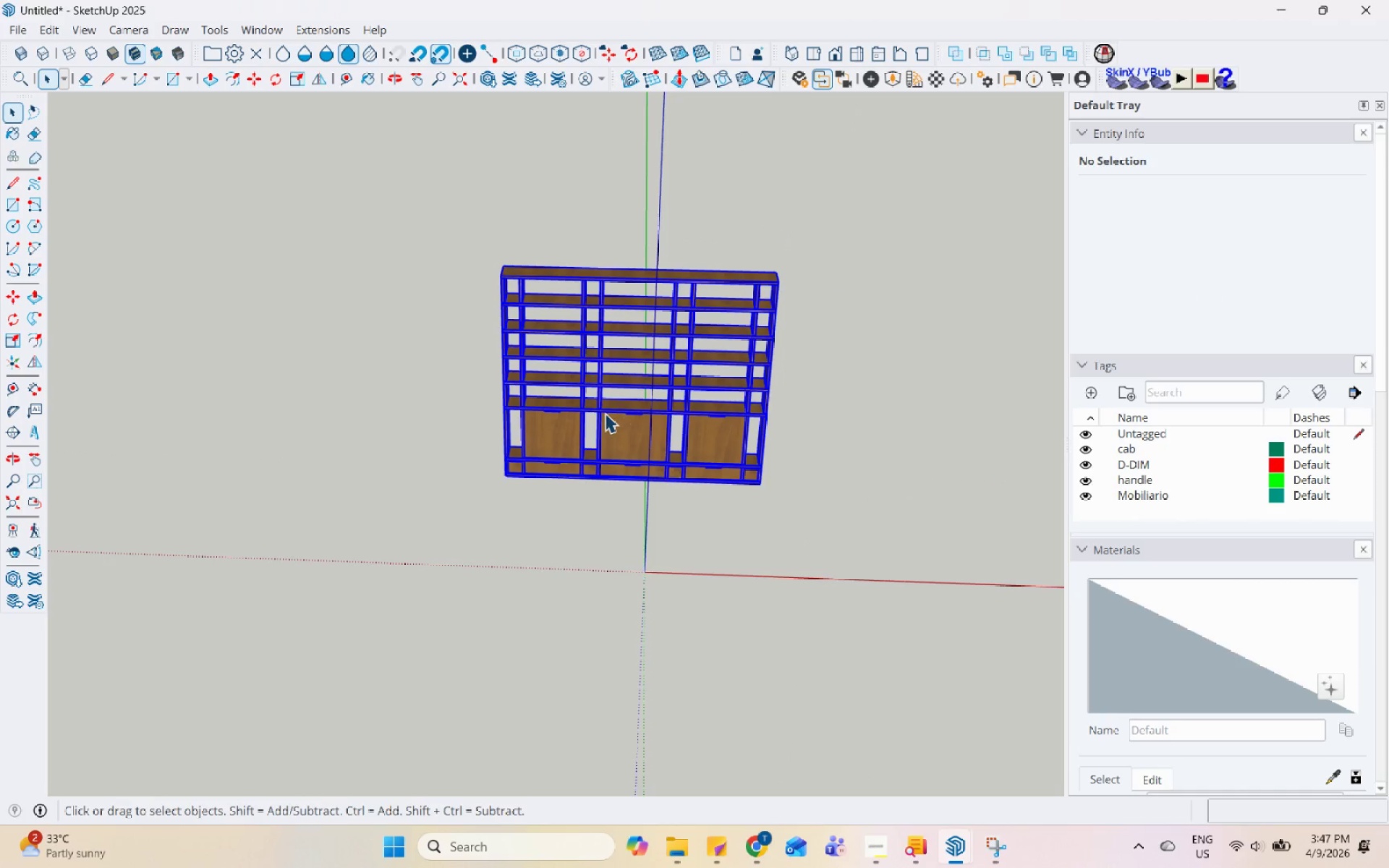 
key(Control+C)
 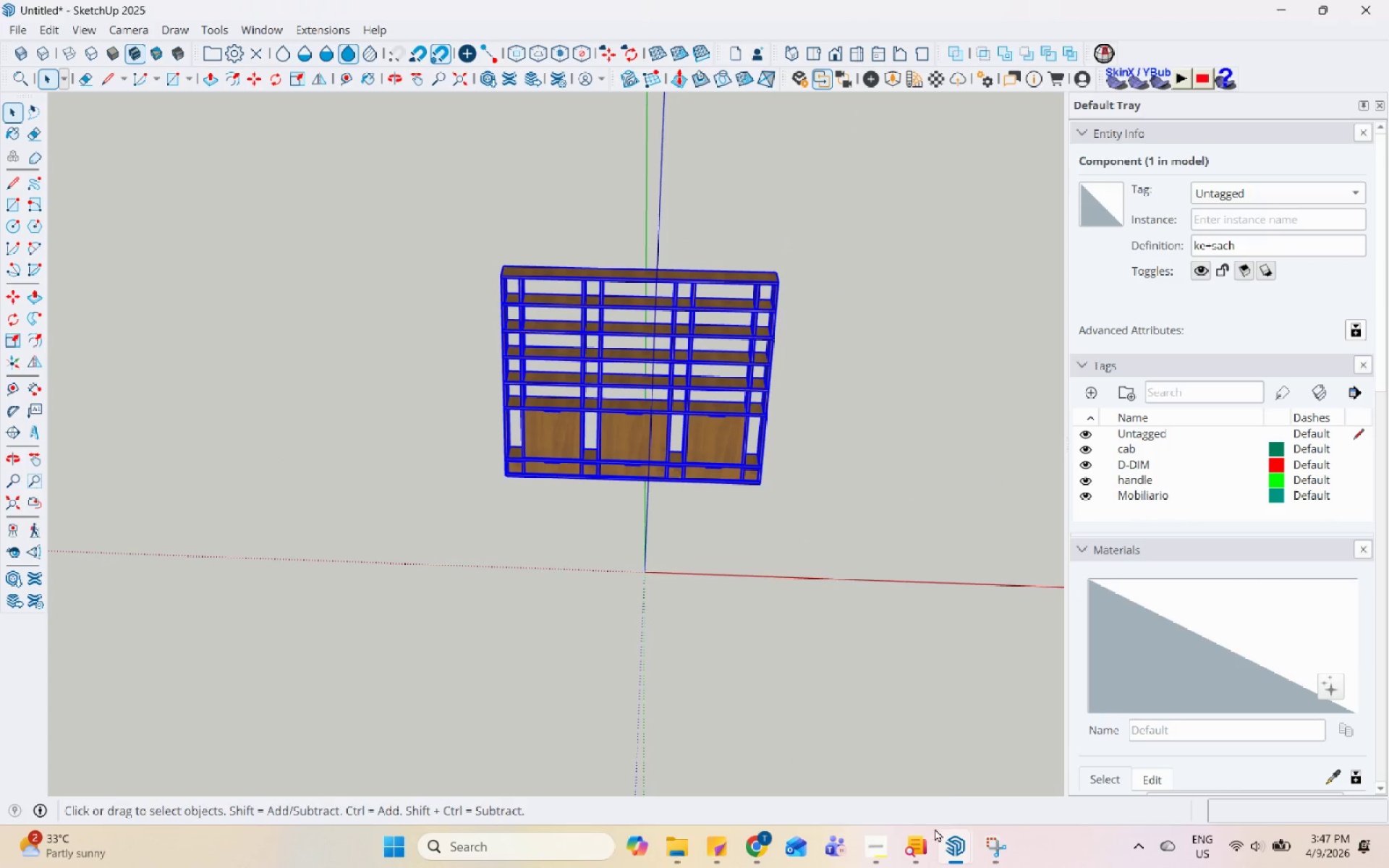 
left_click([950, 851])
 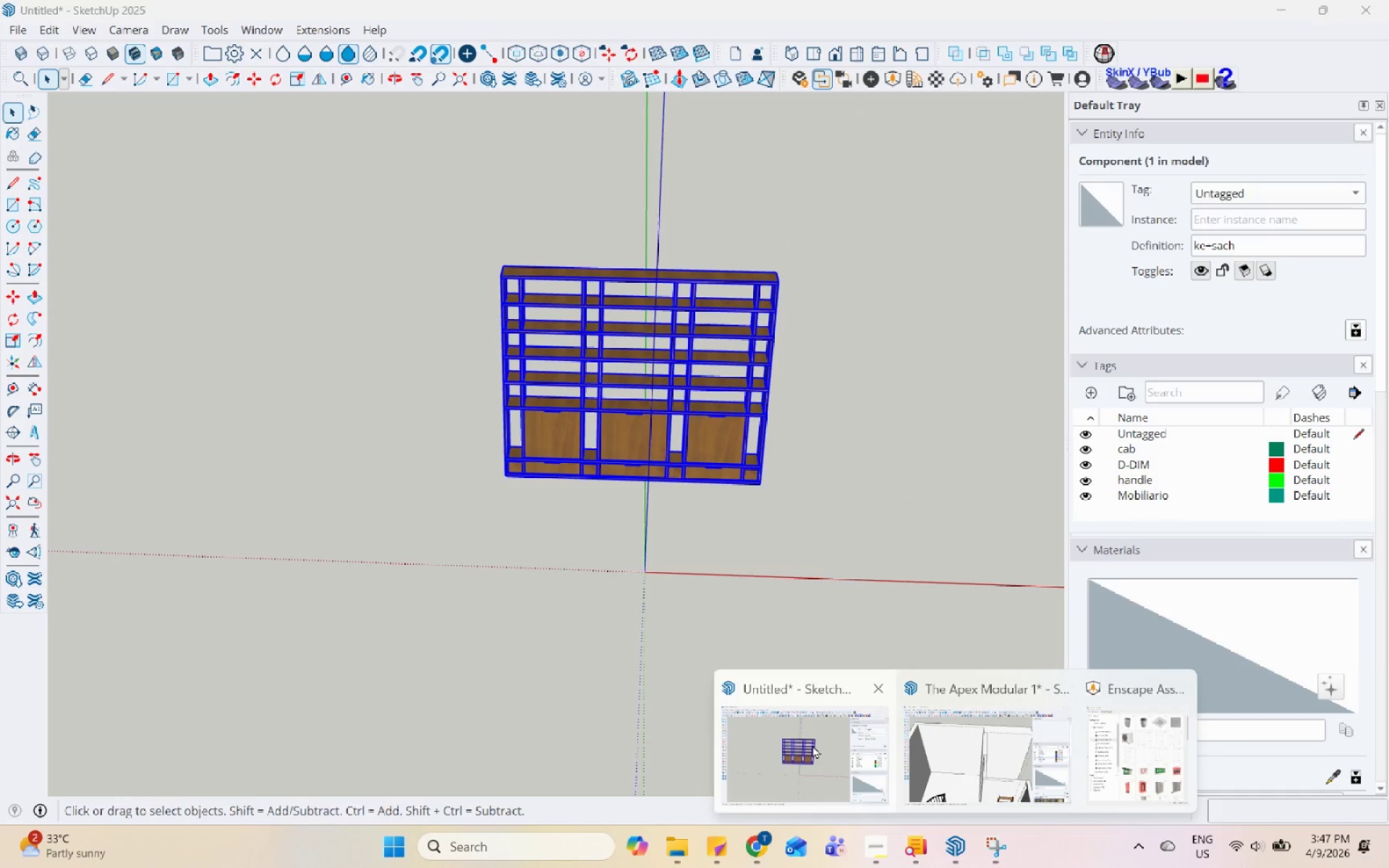 
left_click([962, 756])
 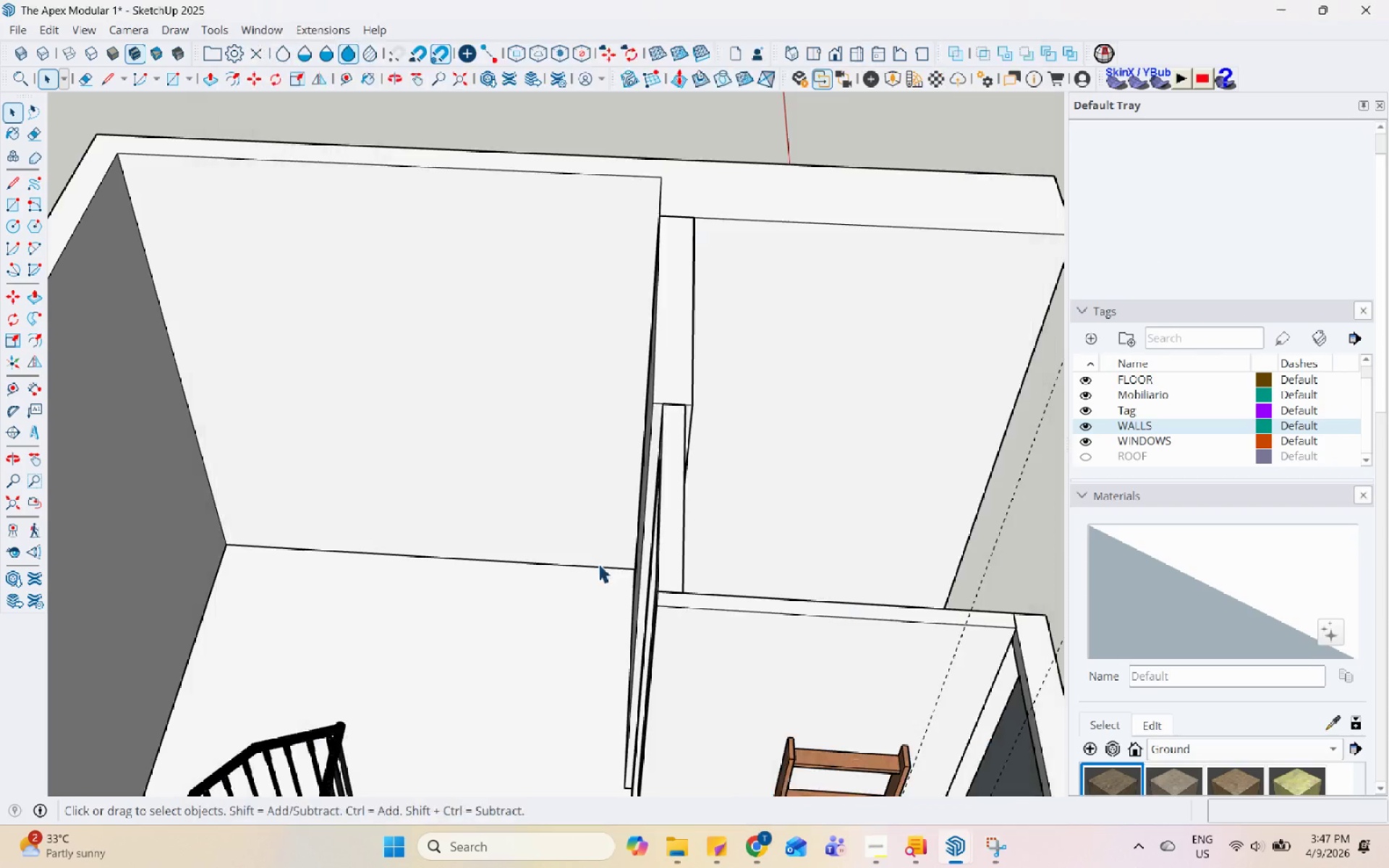 
scroll: coordinate [592, 569], scroll_direction: down, amount: 1.0
 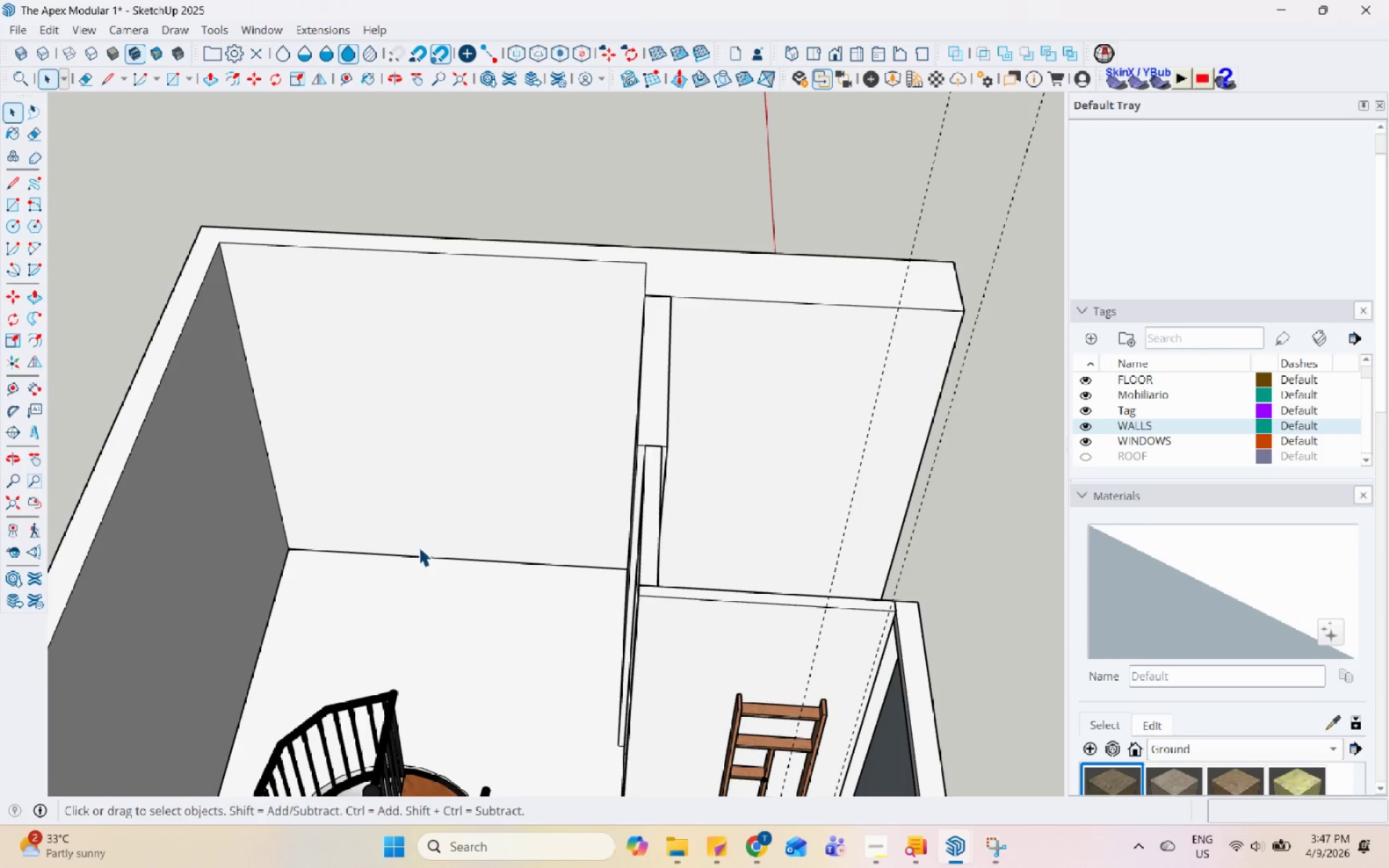 
key(Control+V)
 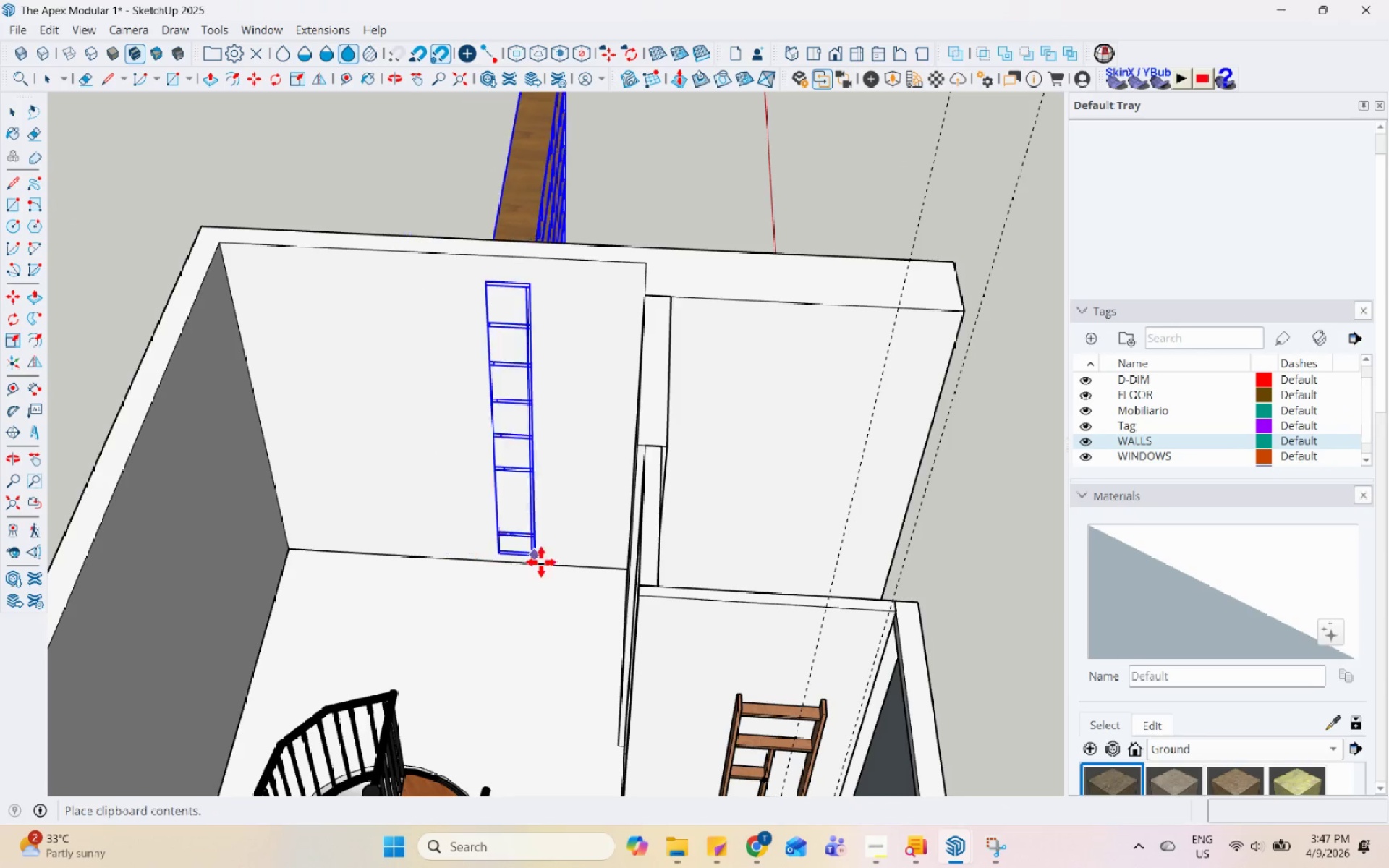 
scroll: coordinate [616, 573], scroll_direction: down, amount: 8.0
 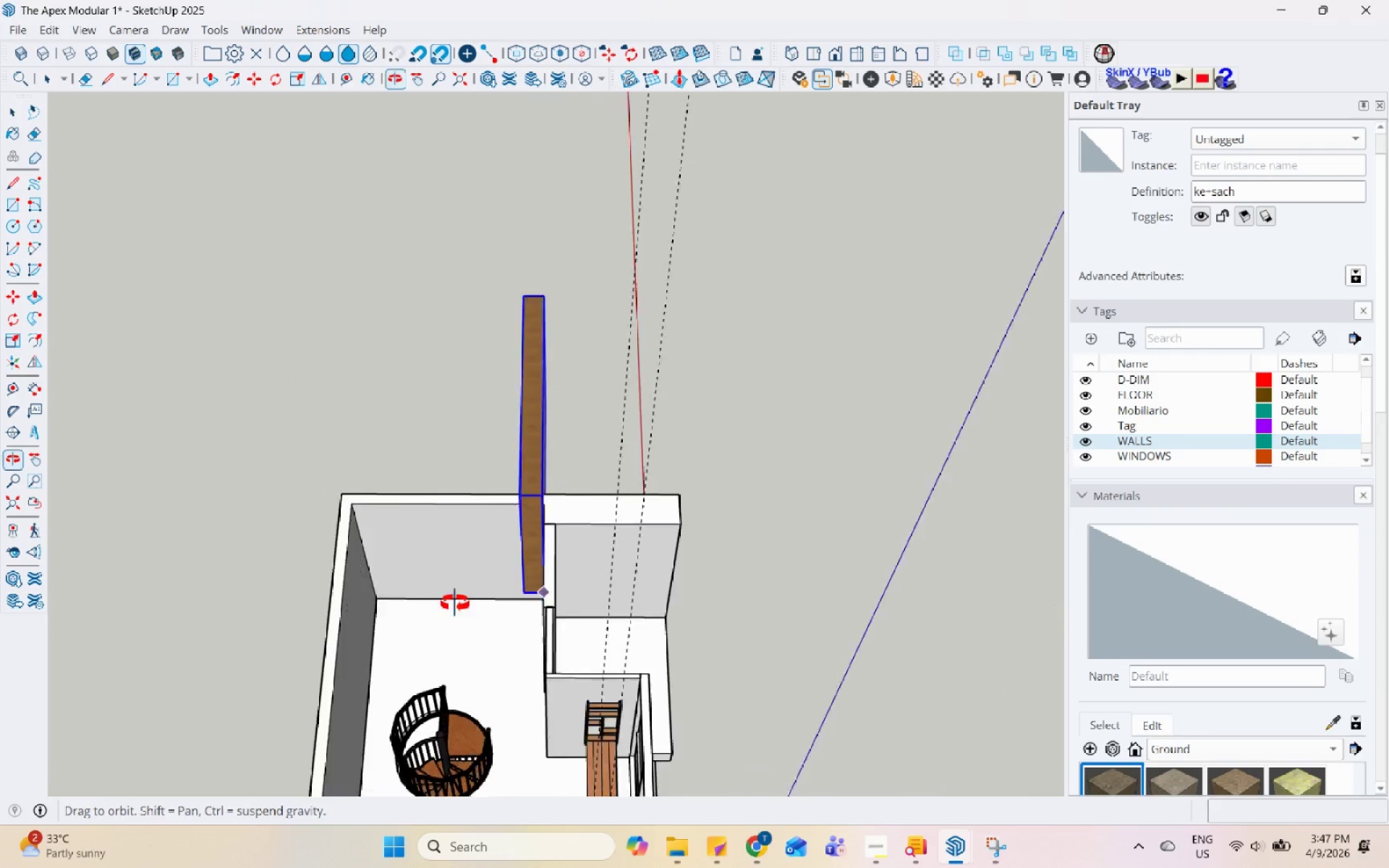 
key(Space)
 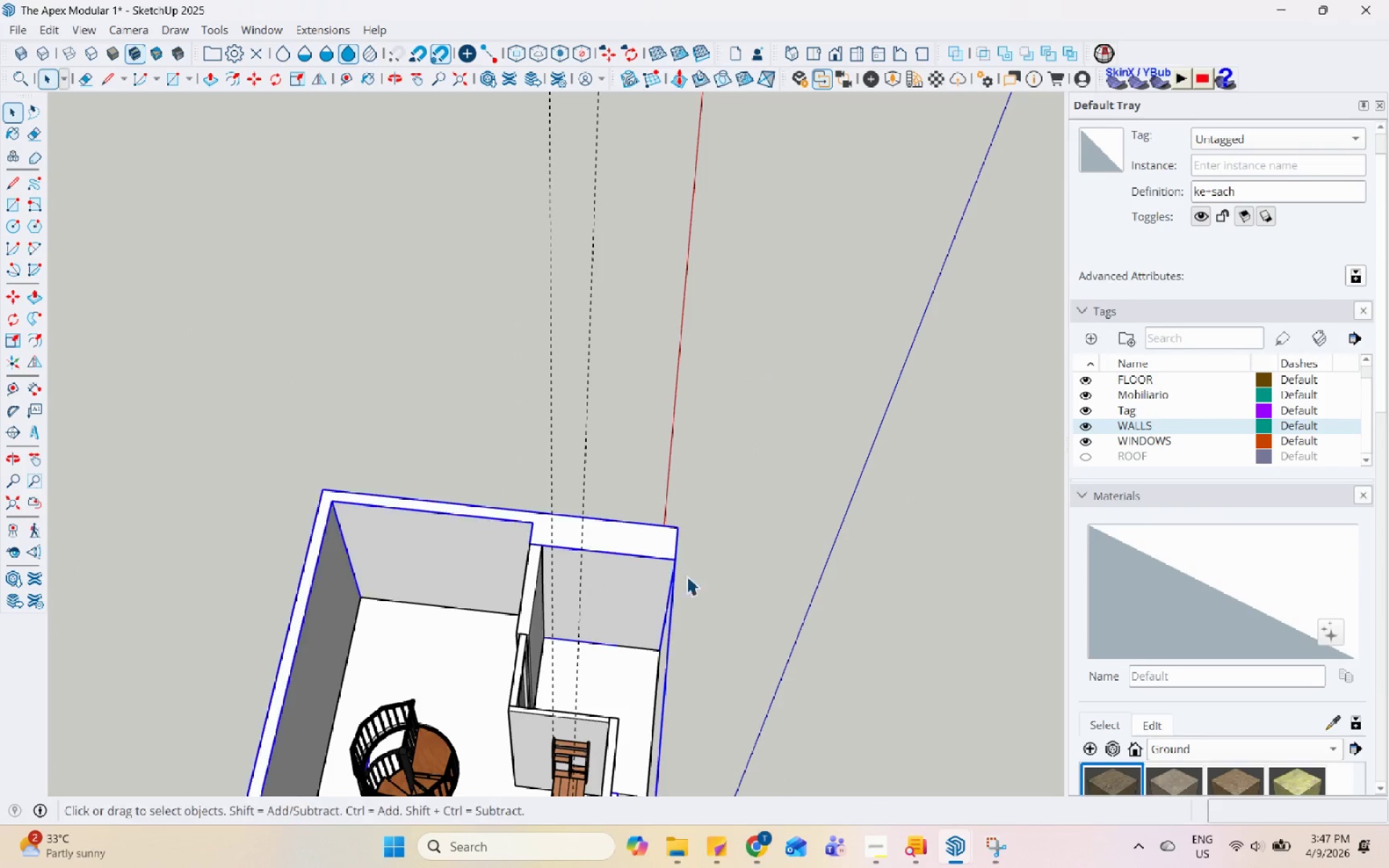 
scroll: coordinate [373, 728], scroll_direction: none, amount: 0.0
 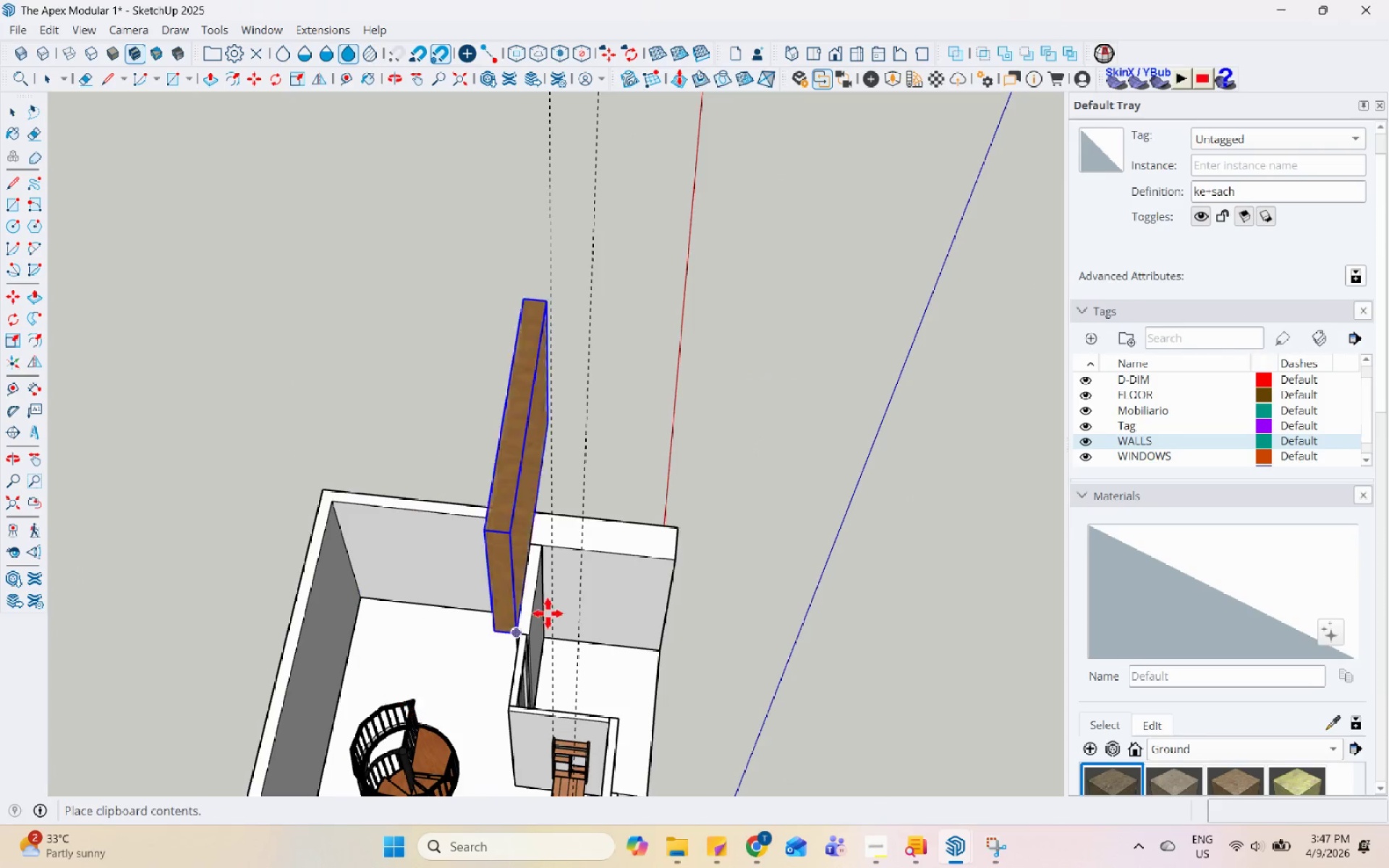 
scroll: coordinate [803, 692], scroll_direction: down, amount: 3.0
 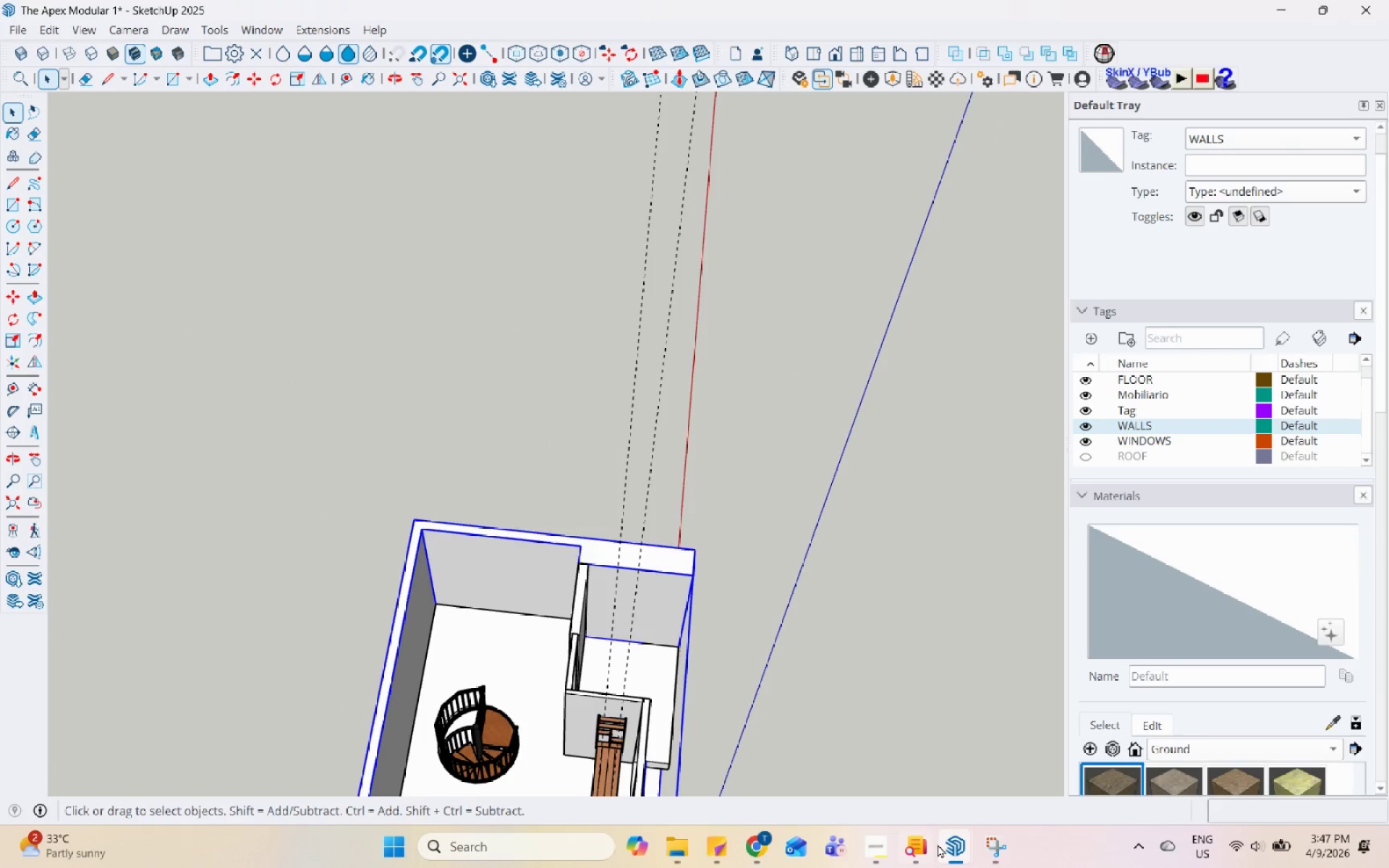 
left_click([954, 846])
 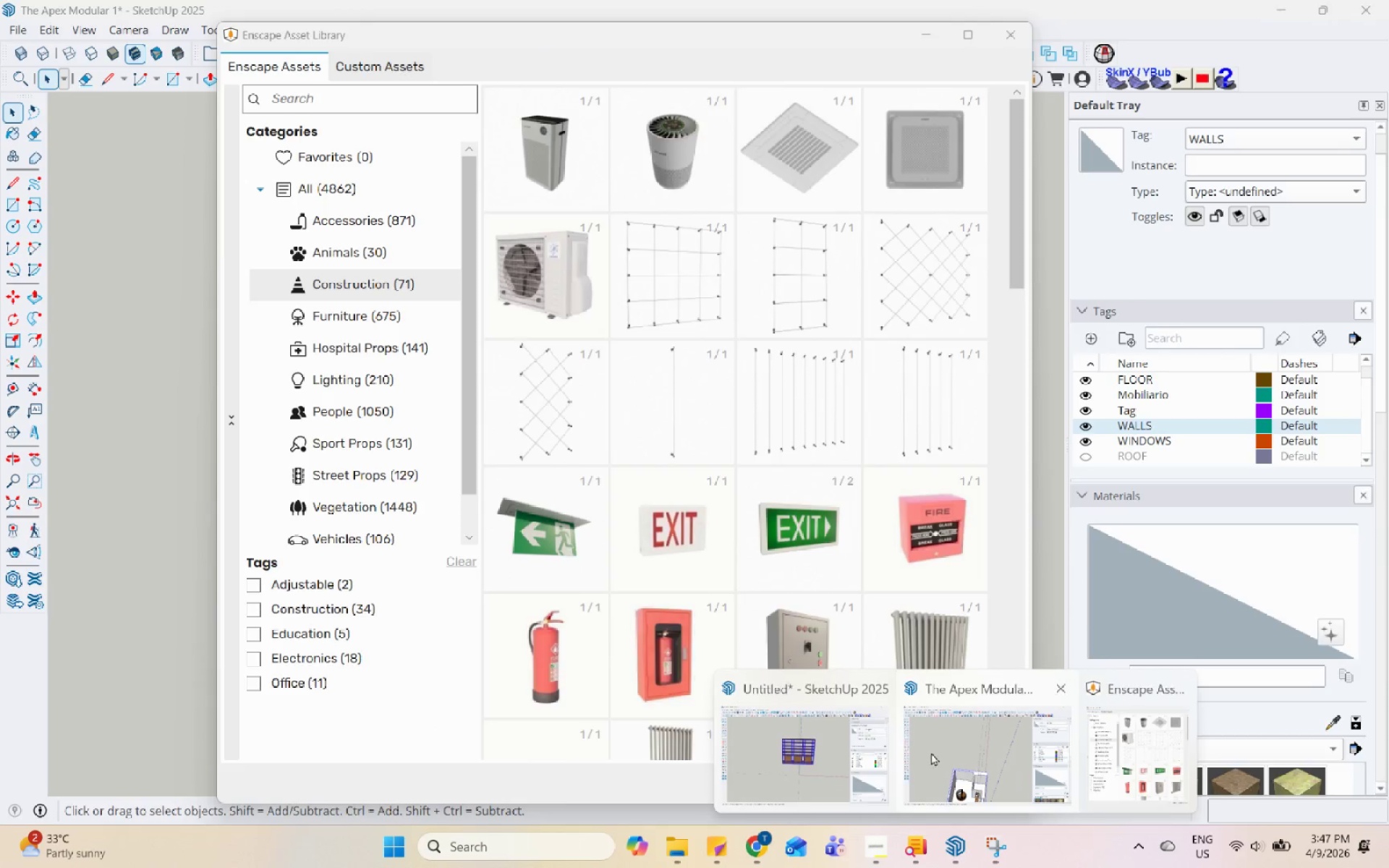 
left_click([828, 728])
 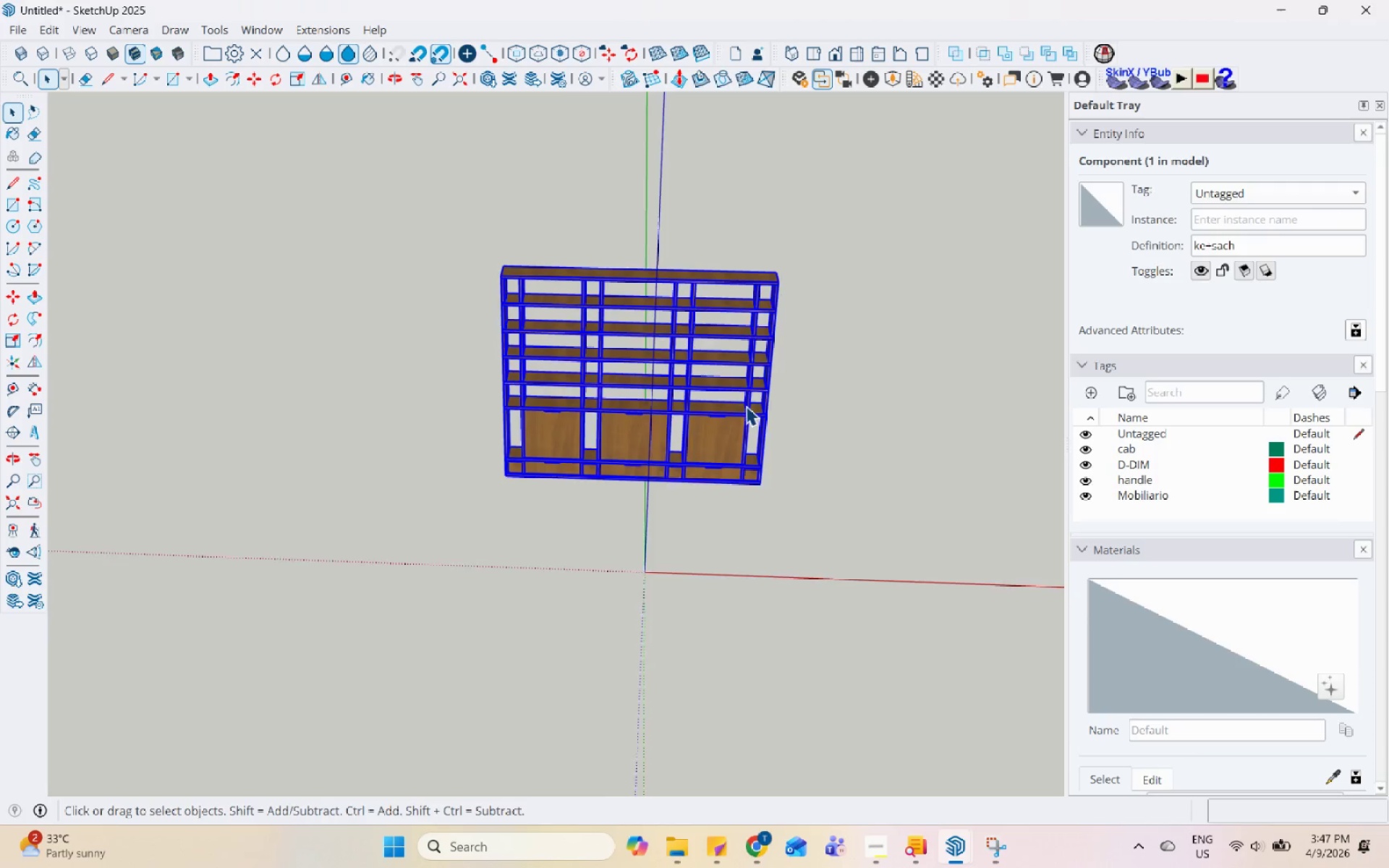 
scroll: coordinate [657, 421], scroll_direction: up, amount: 9.0
 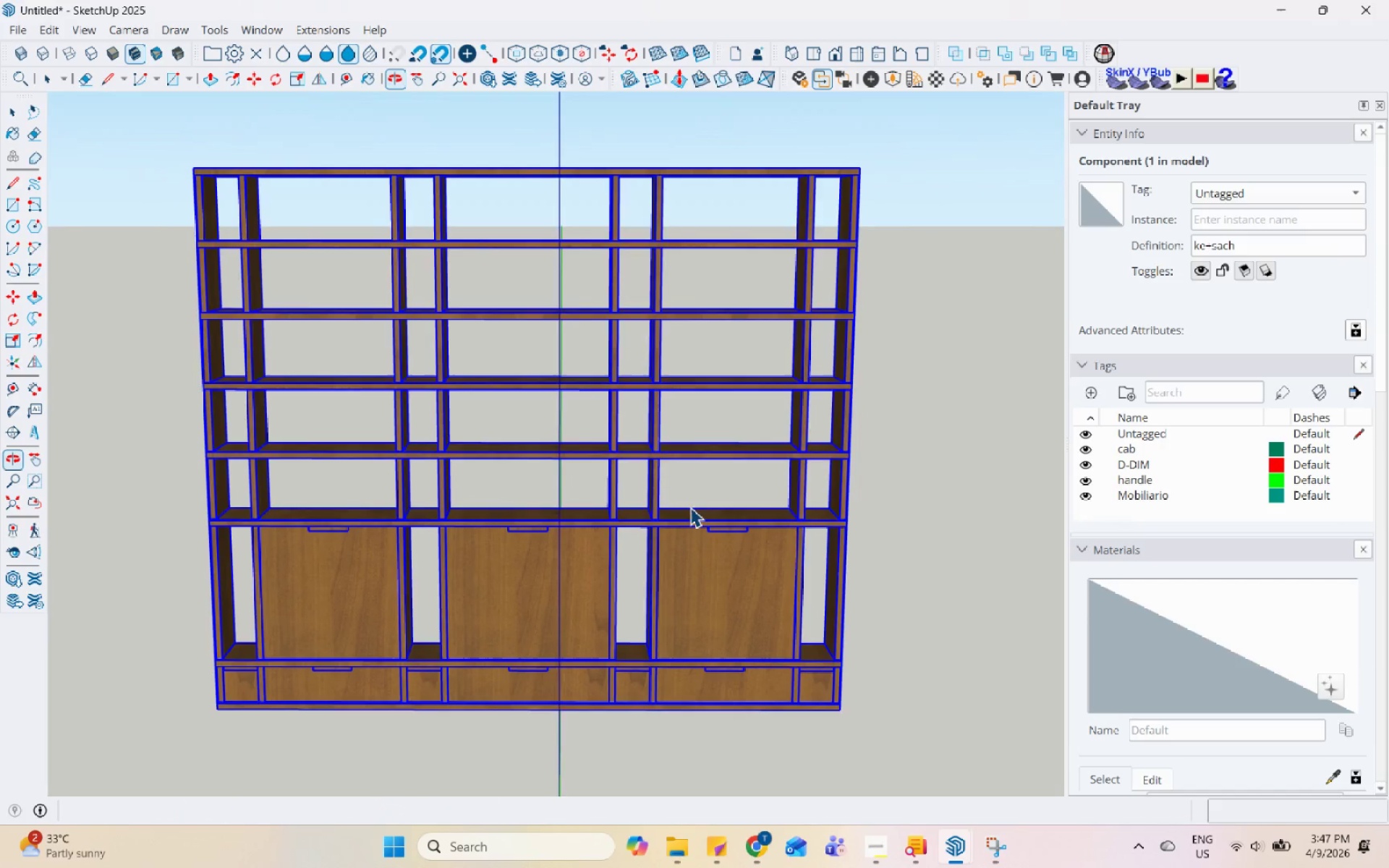 
double_click([711, 569])
 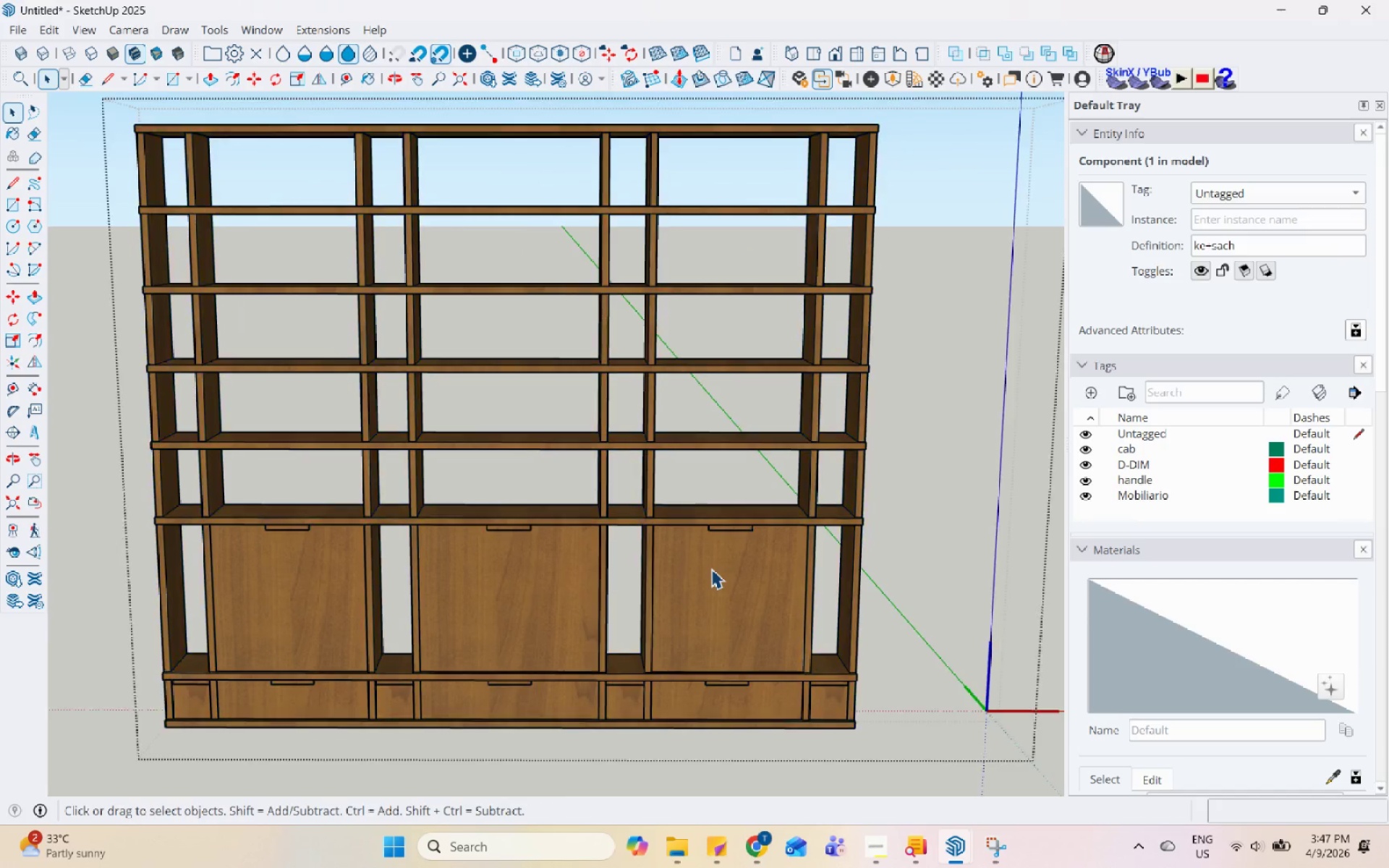 
triple_click([711, 569])
 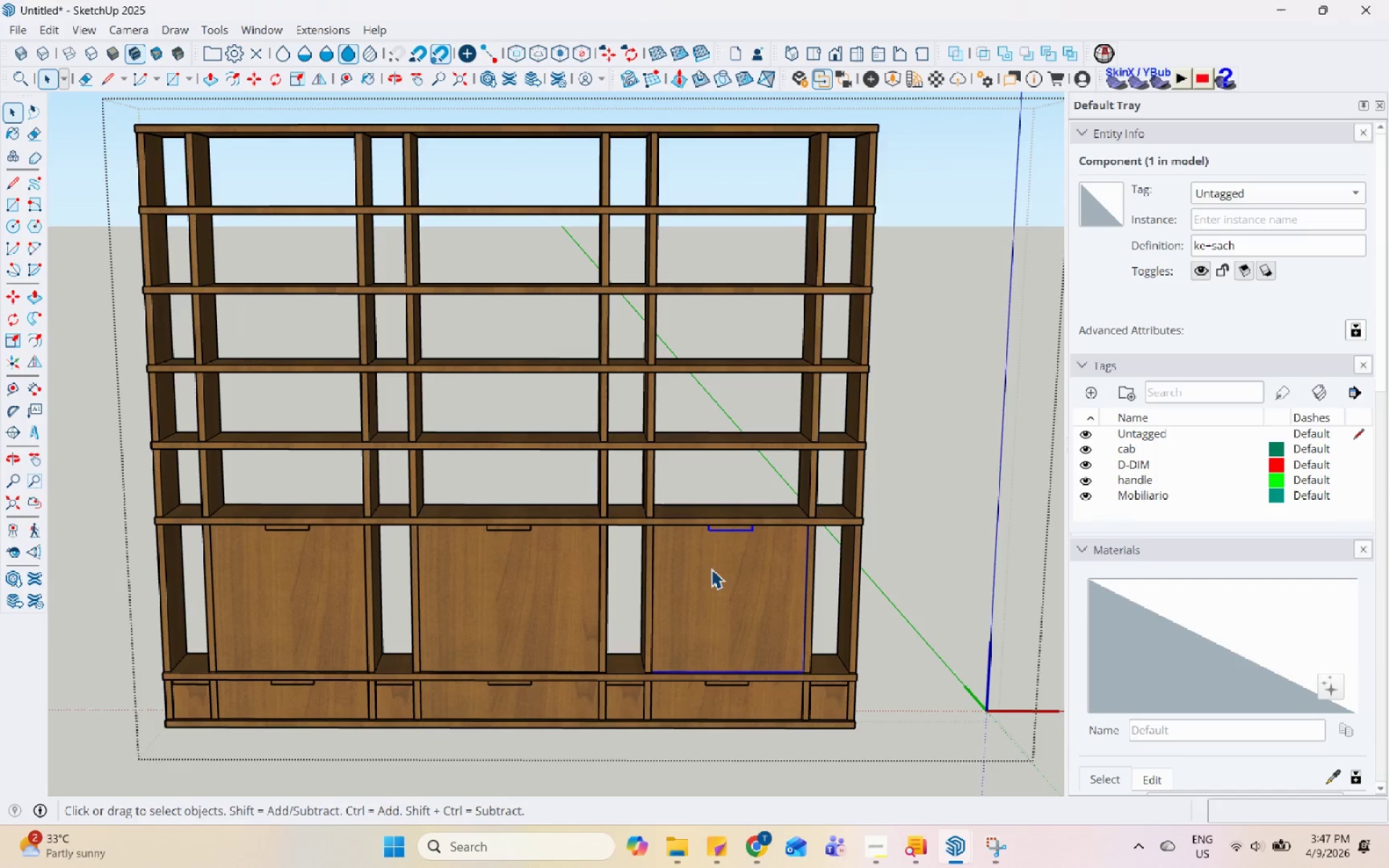 
scroll: coordinate [701, 541], scroll_direction: none, amount: 0.0
 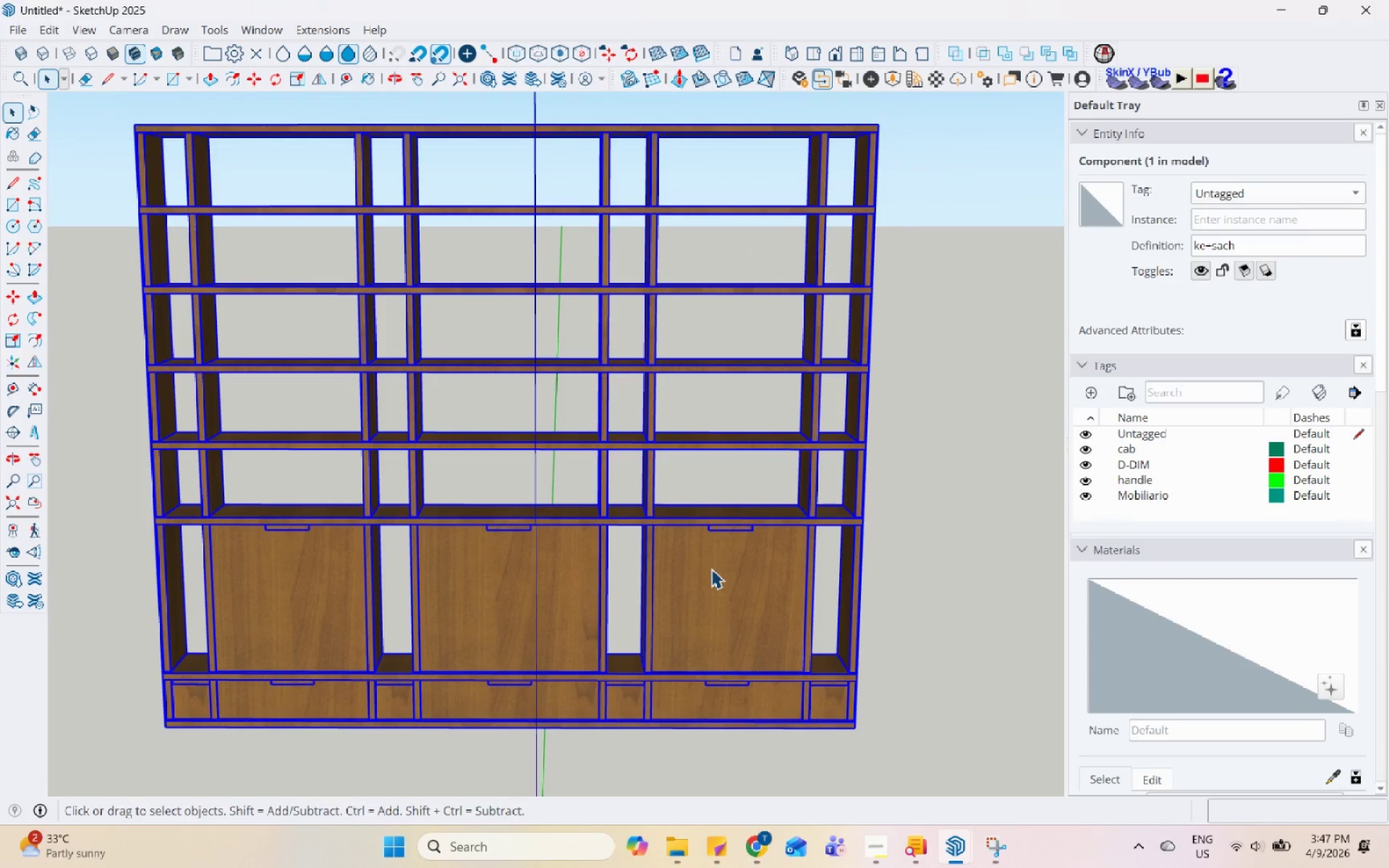 
right_click([711, 569])
 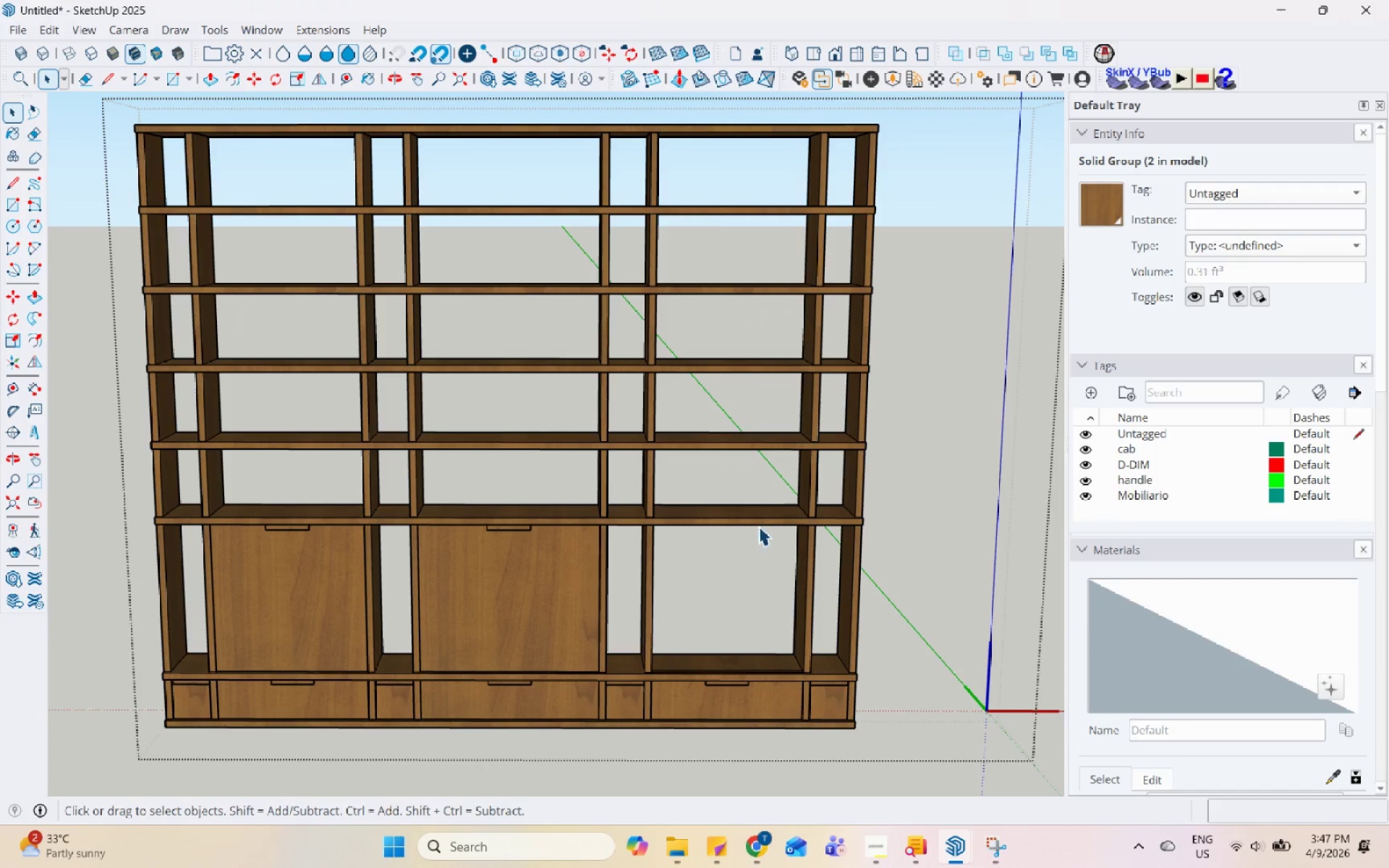 
left_click([734, 693])
 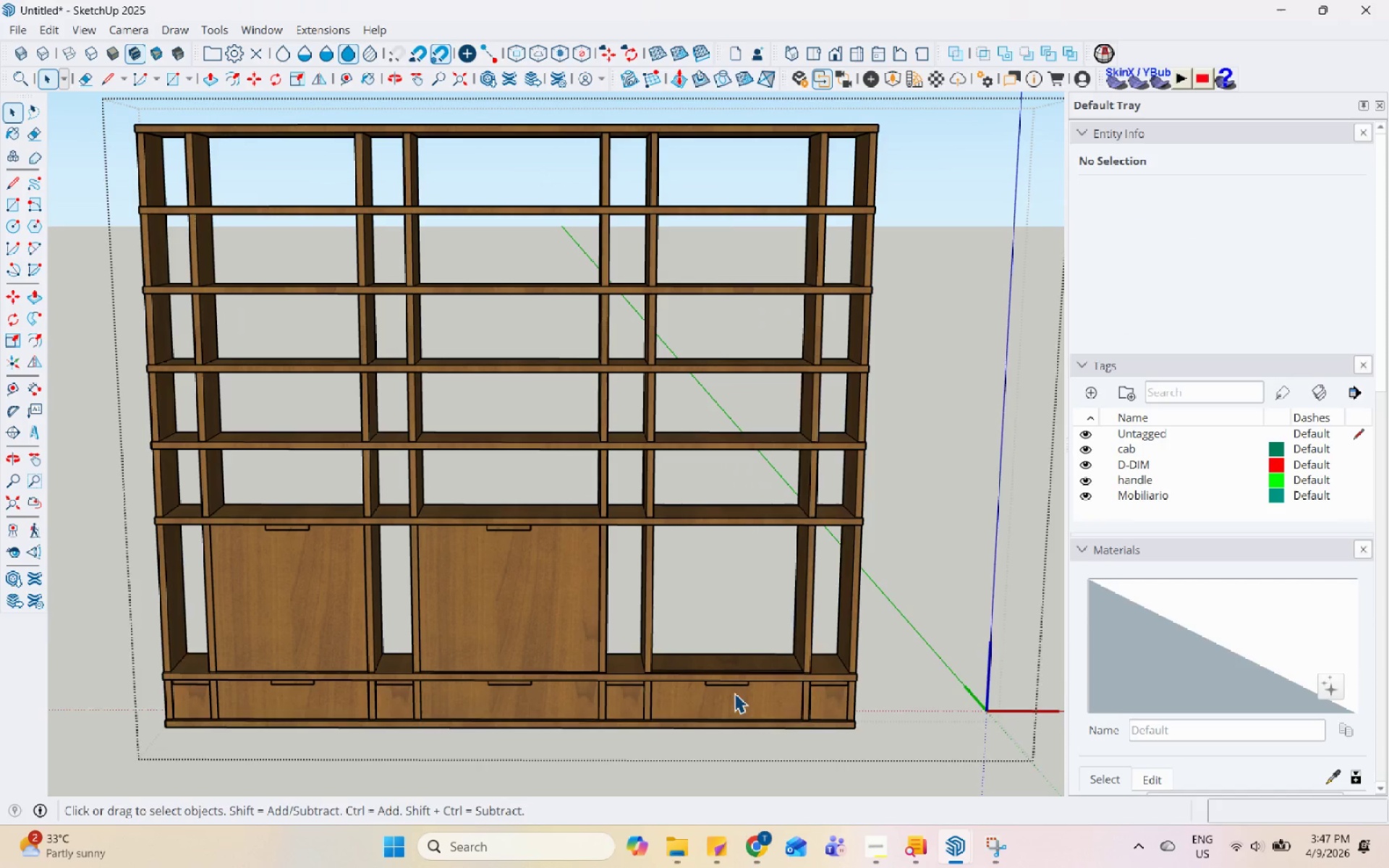 
right_click([734, 693])
 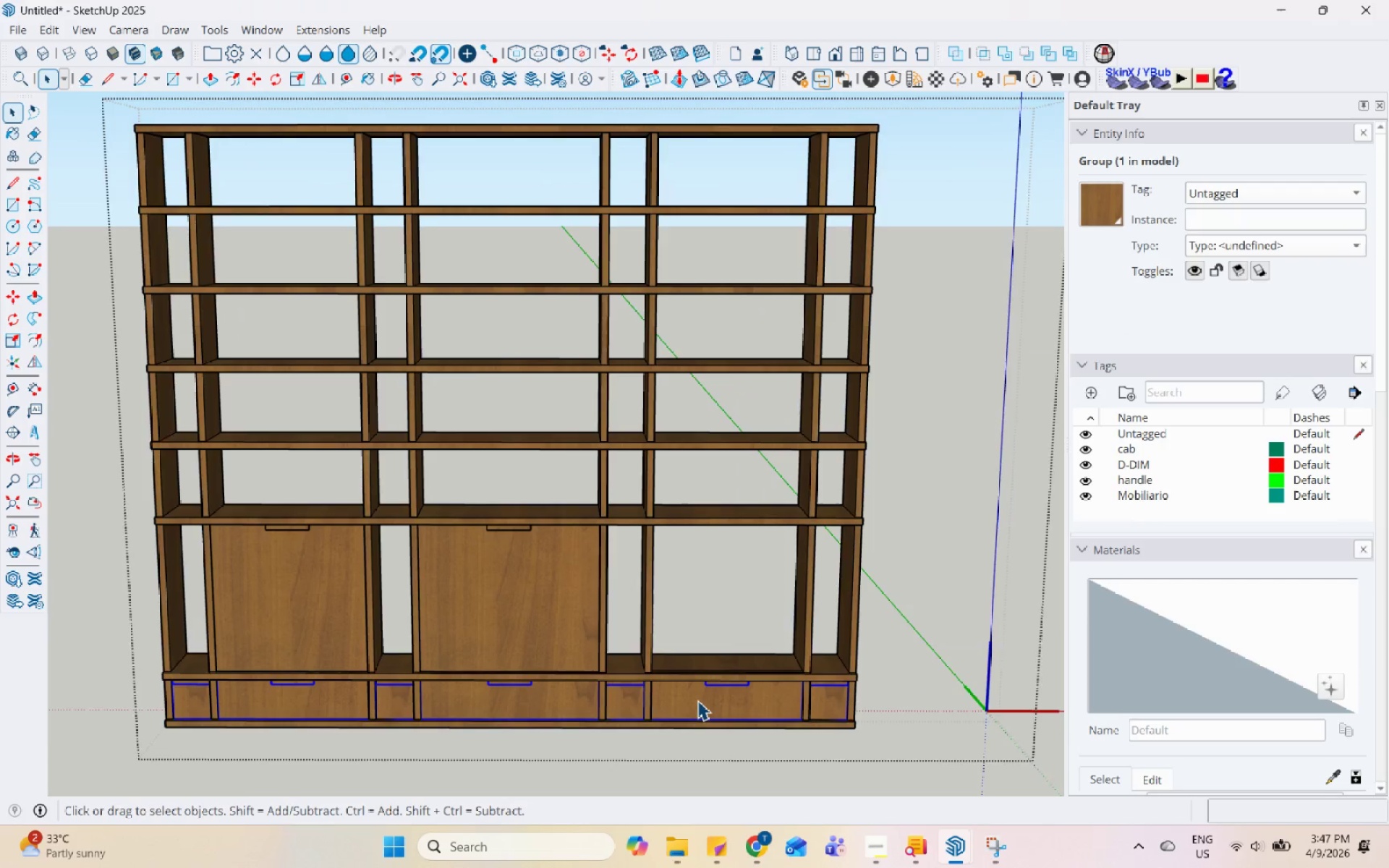 
triple_click([698, 699])
 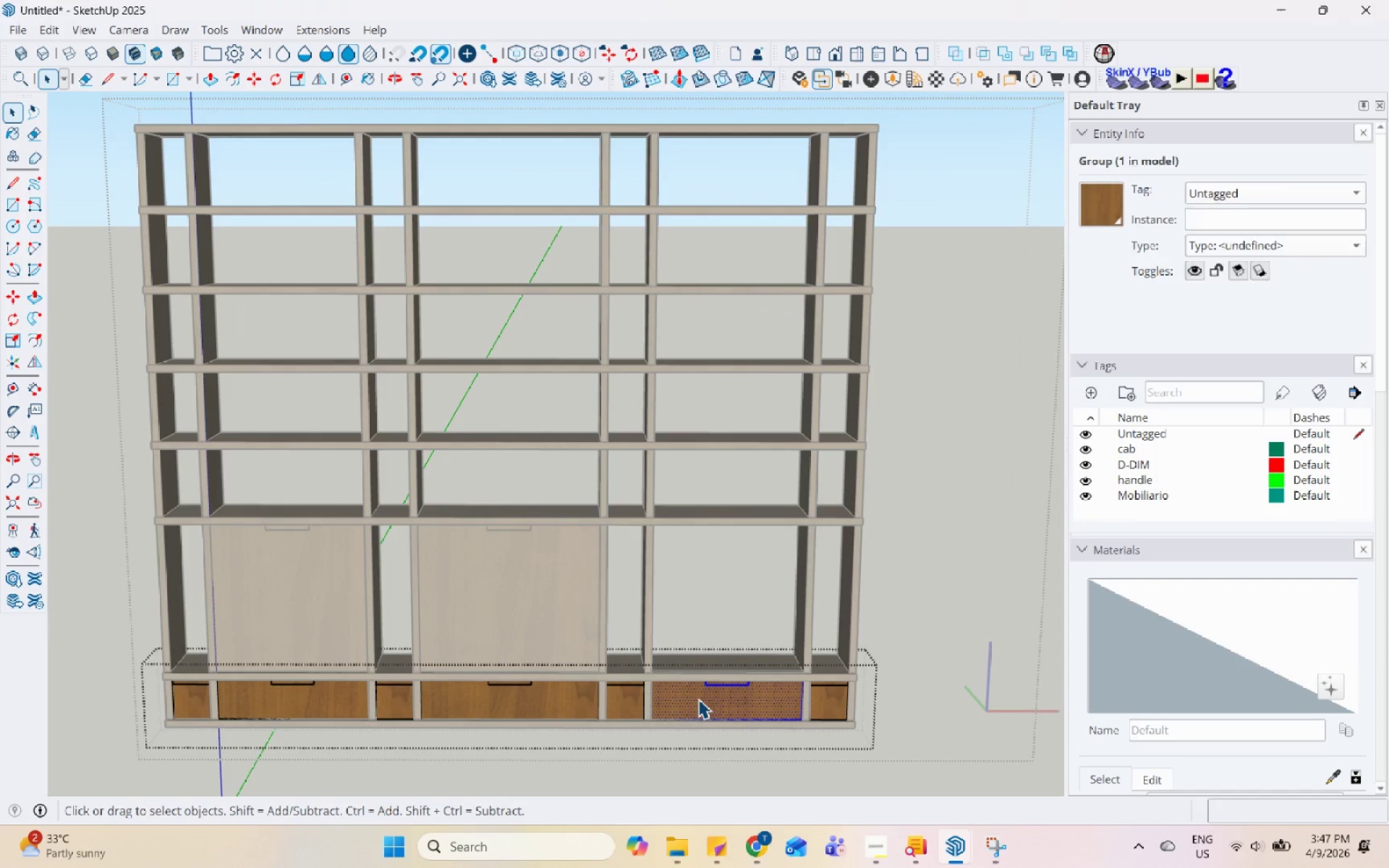 
right_click([698, 699])
 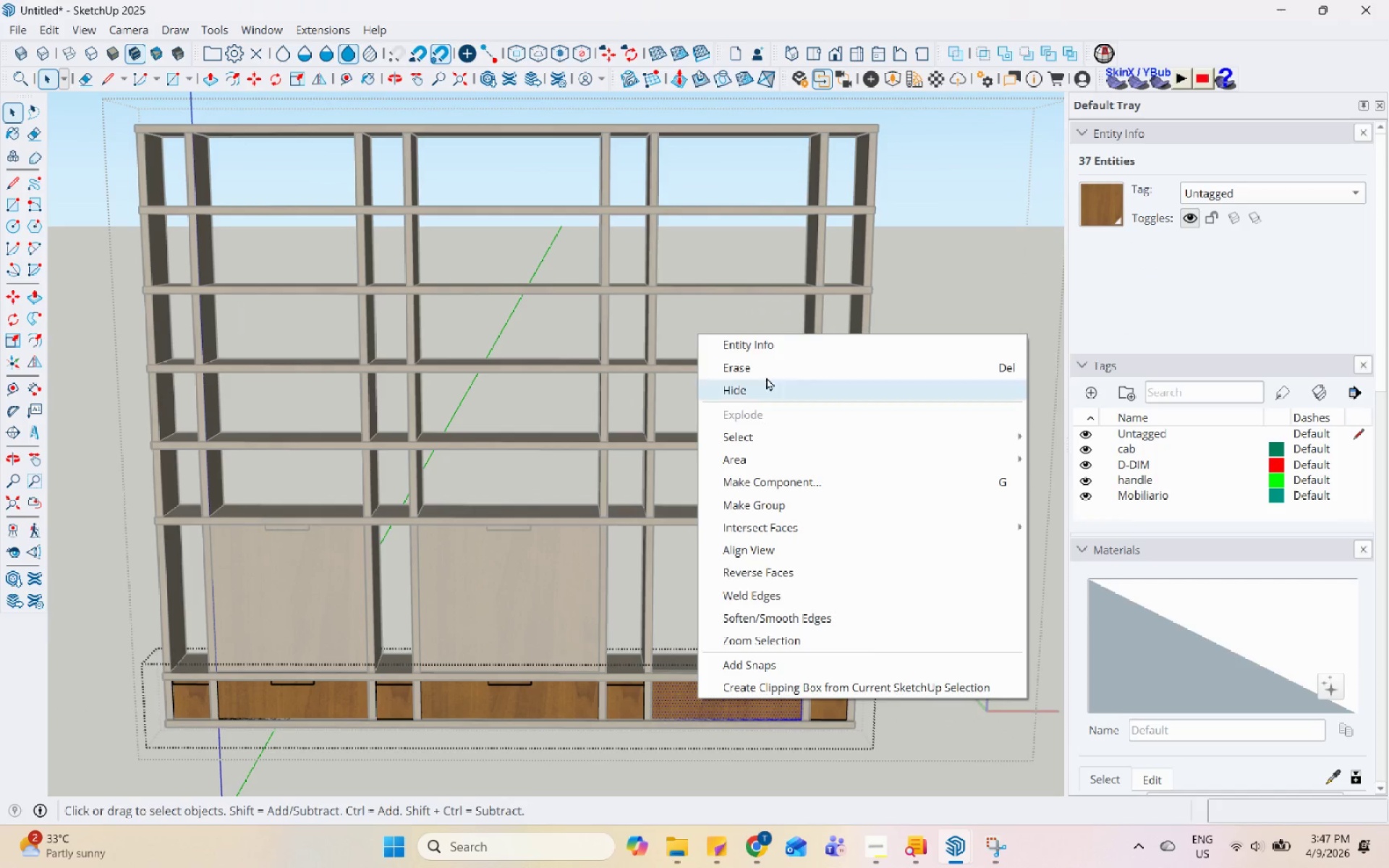 
left_click([770, 364])
 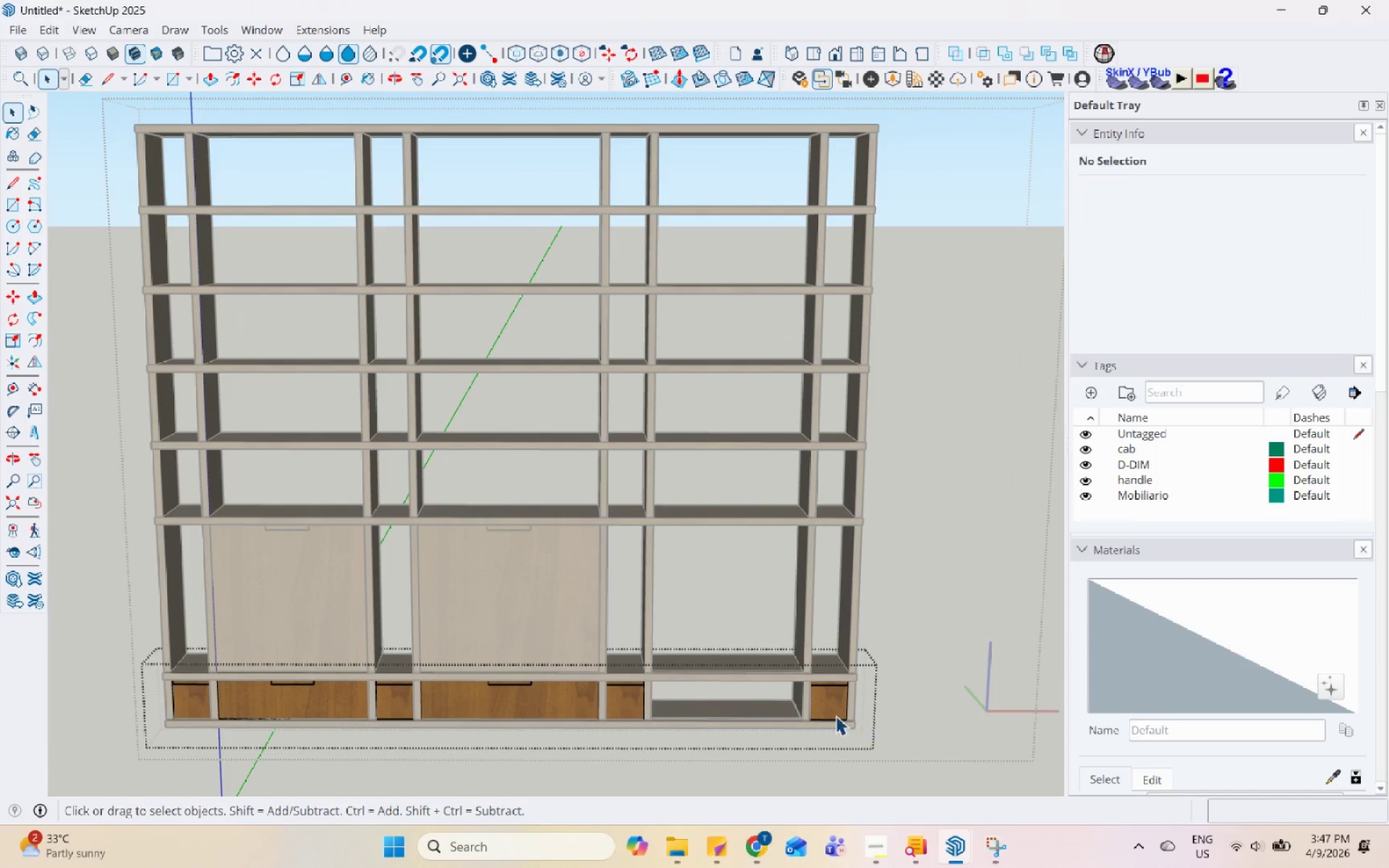 
double_click([828, 710])
 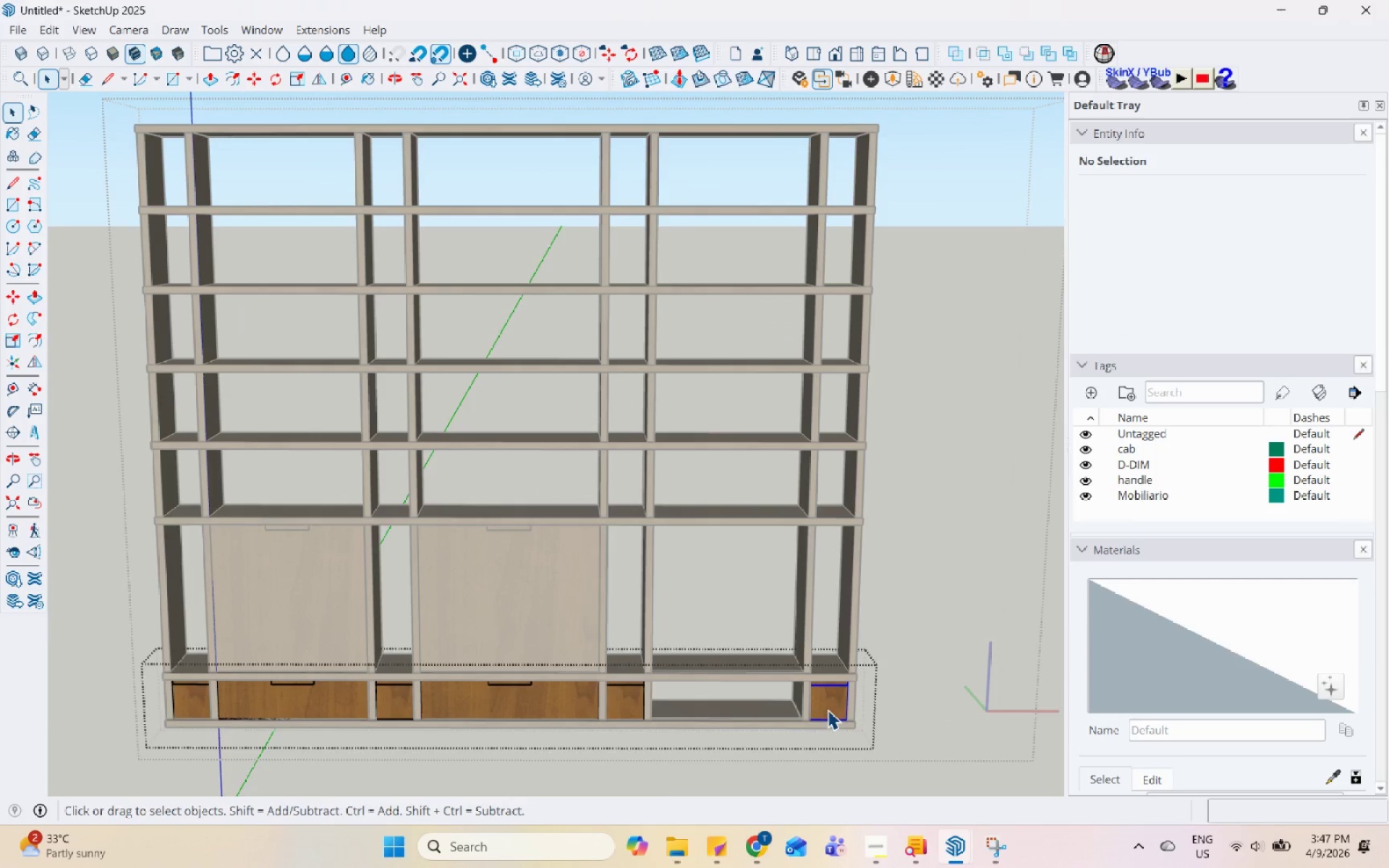 
triple_click([828, 710])
 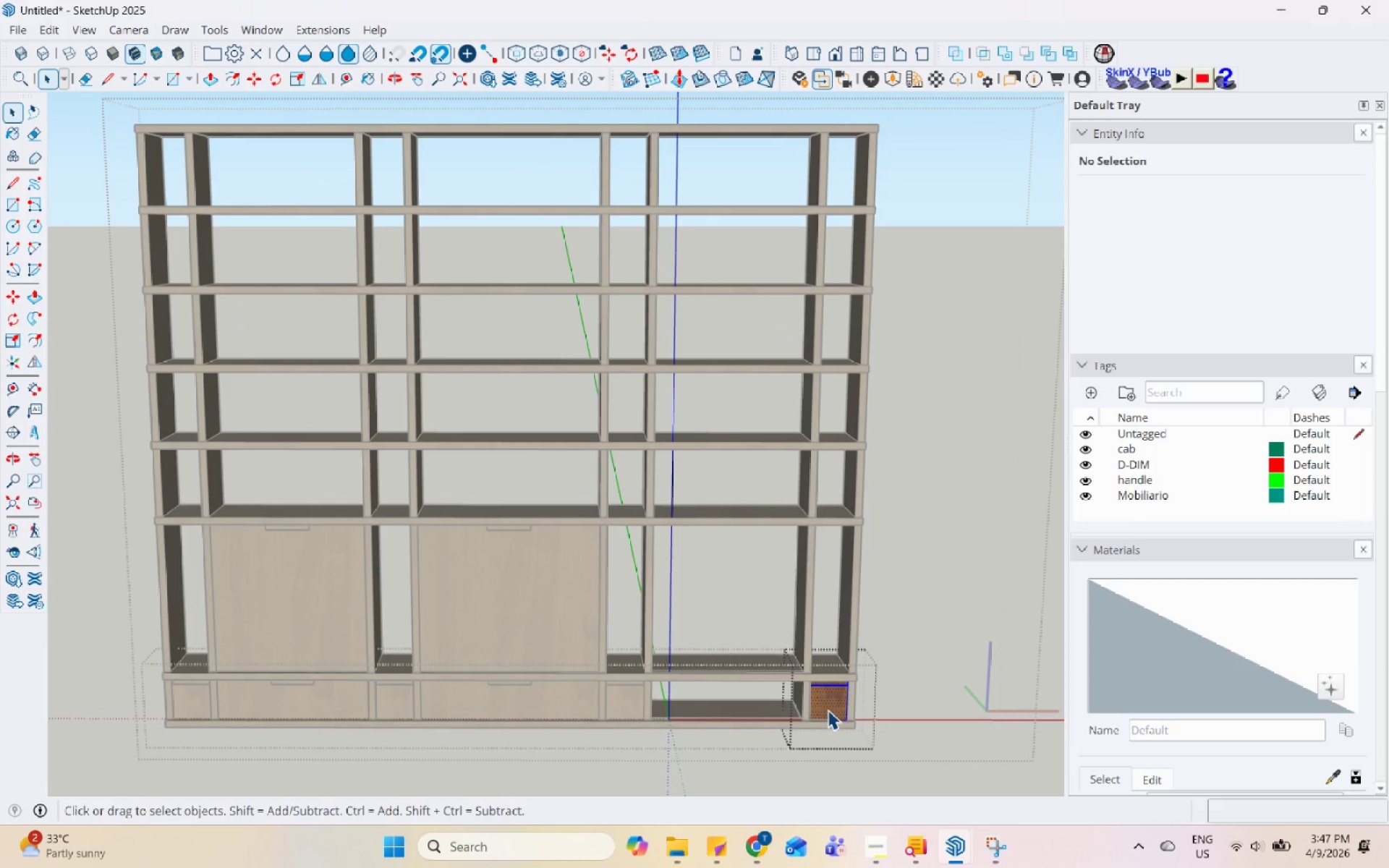 
triple_click([828, 710])
 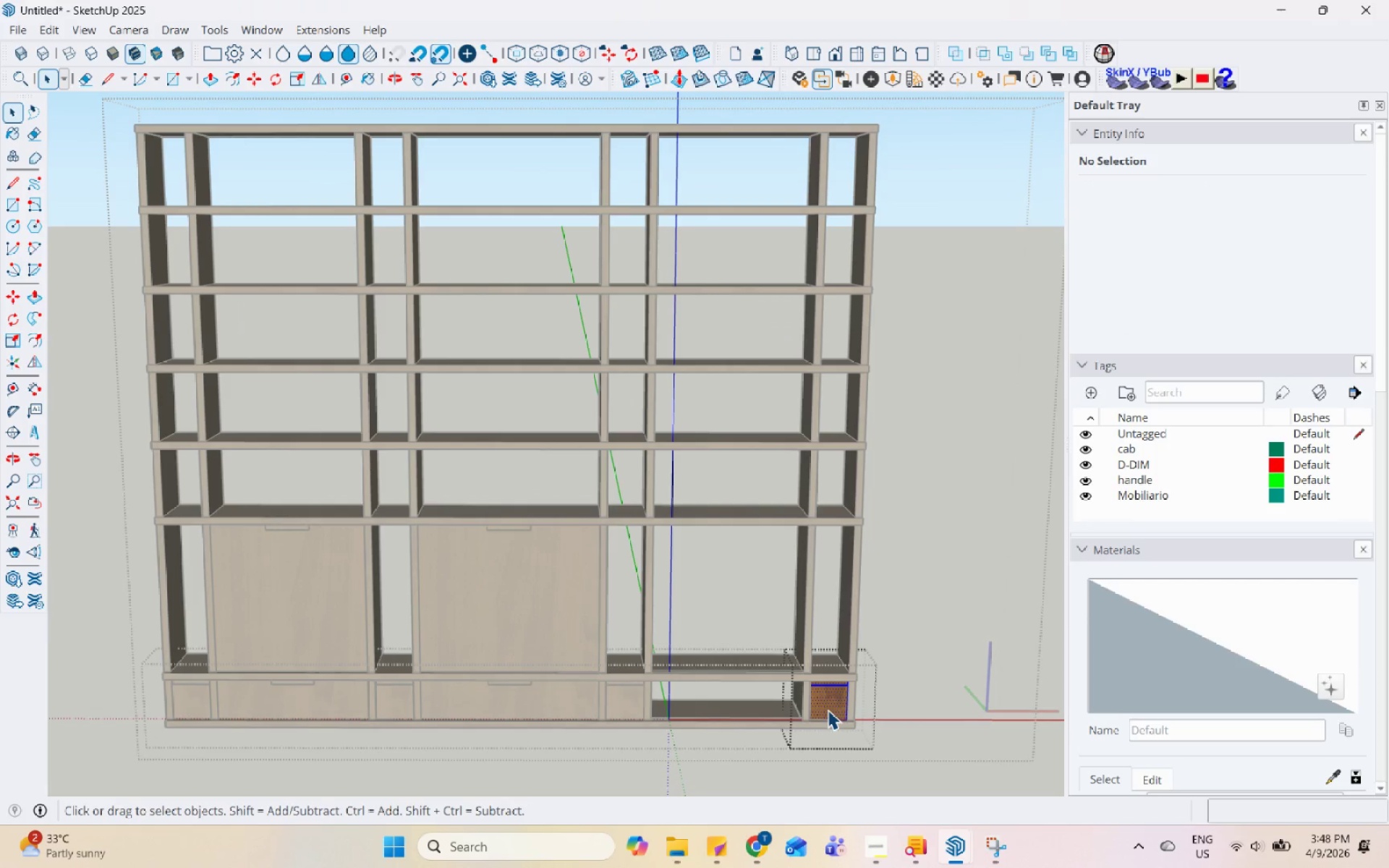 
right_click([828, 710])
 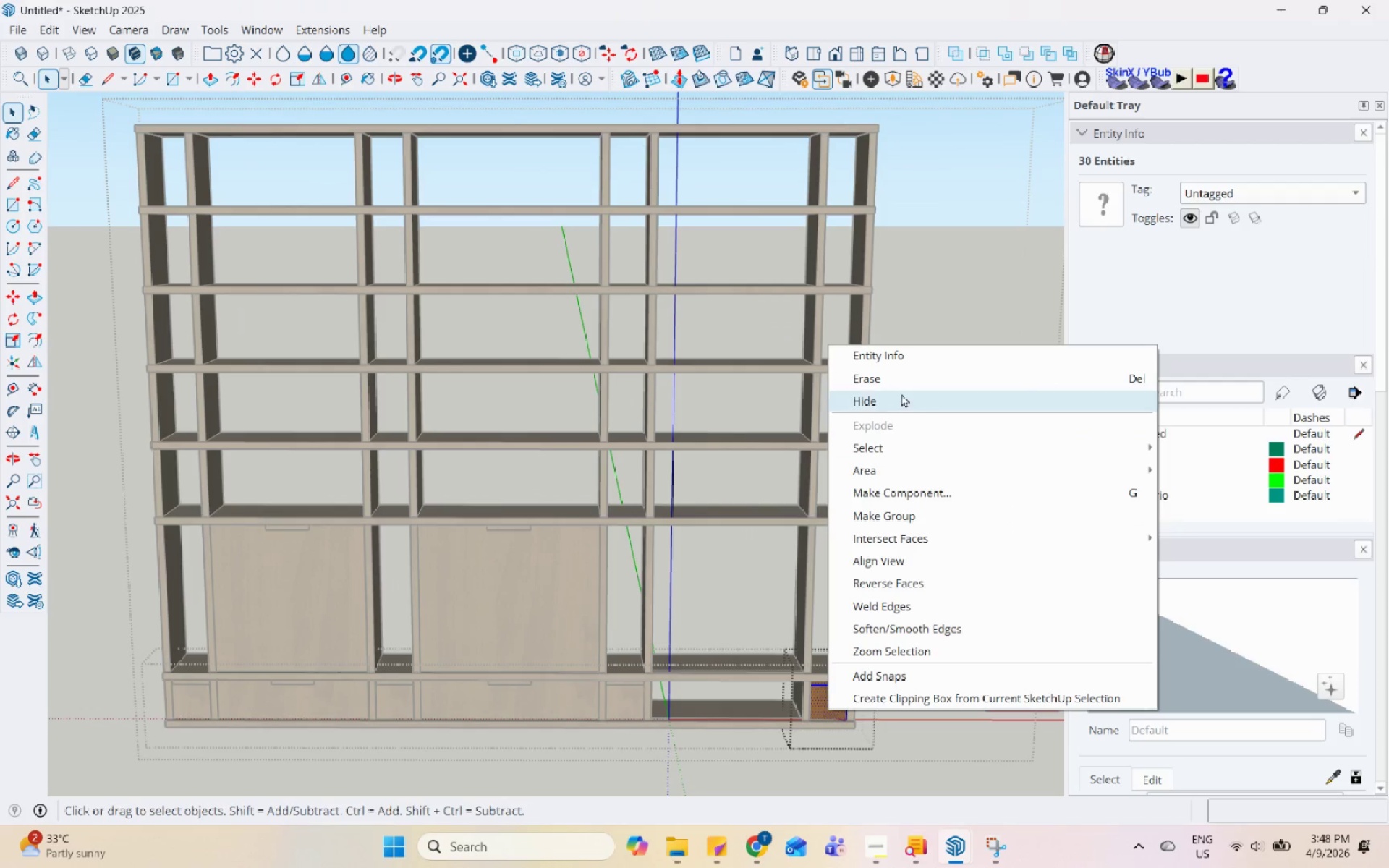 
left_click([903, 385])
 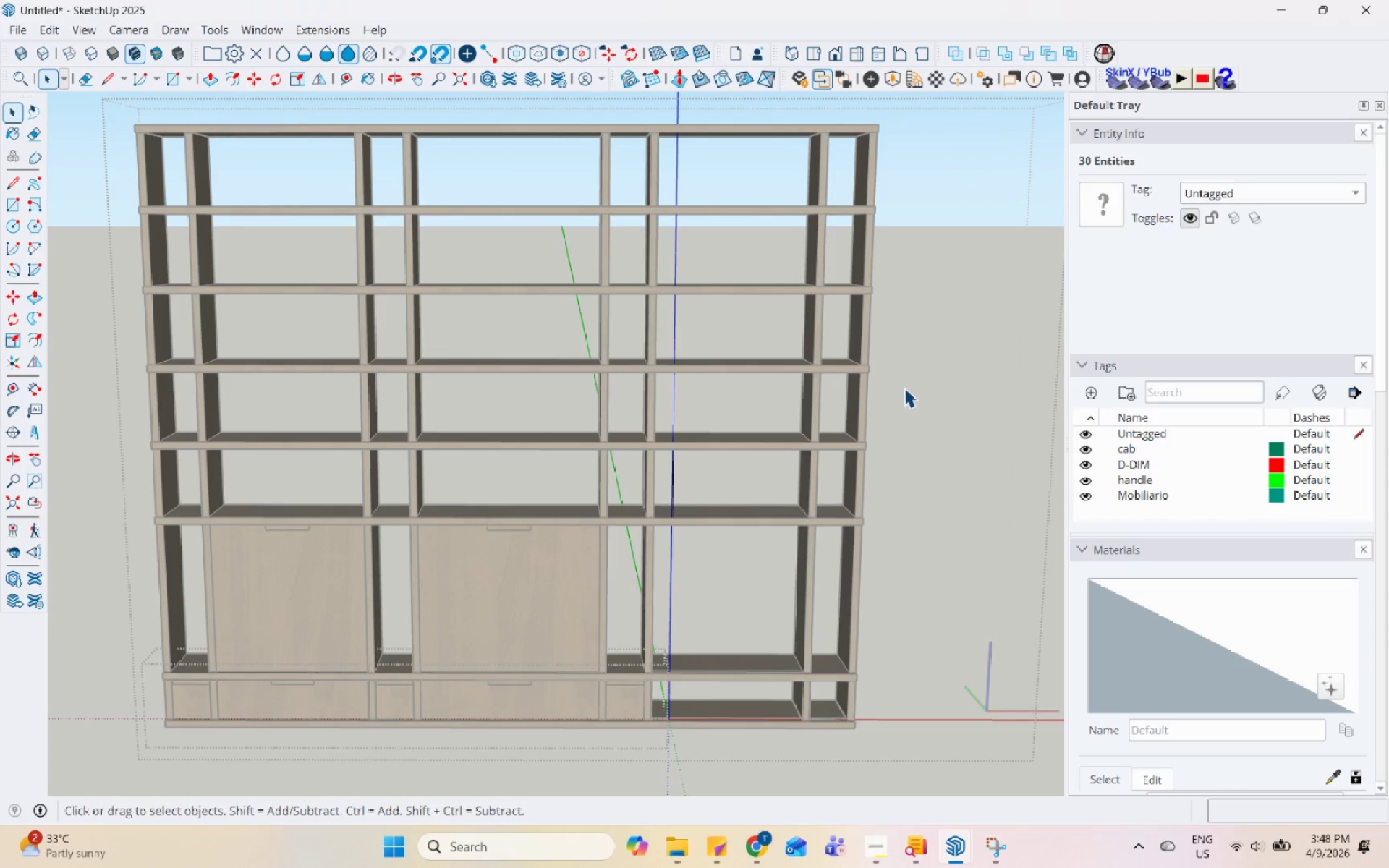 
key(Escape)
 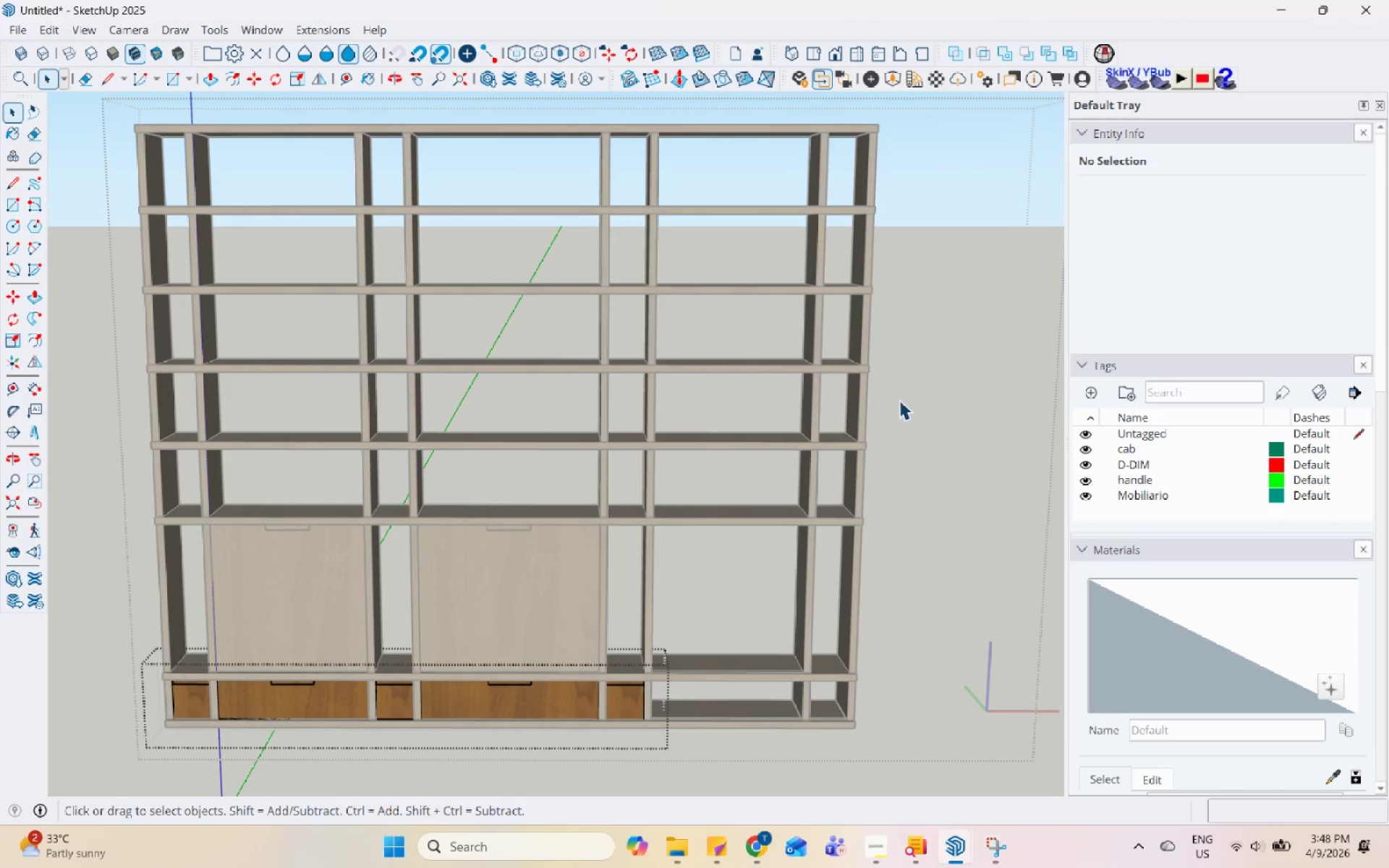 
key(Escape)
 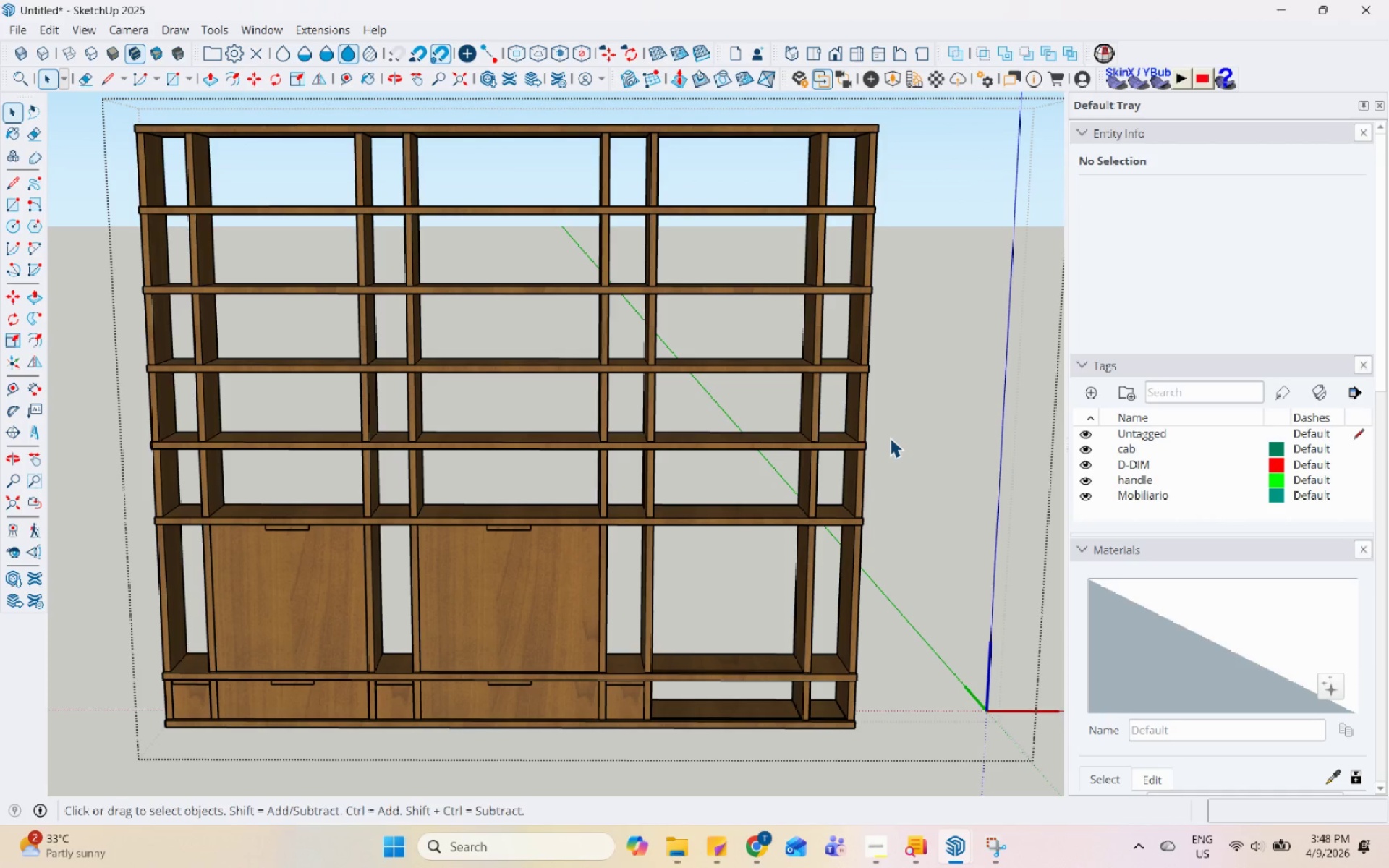 
wait(18.19)
 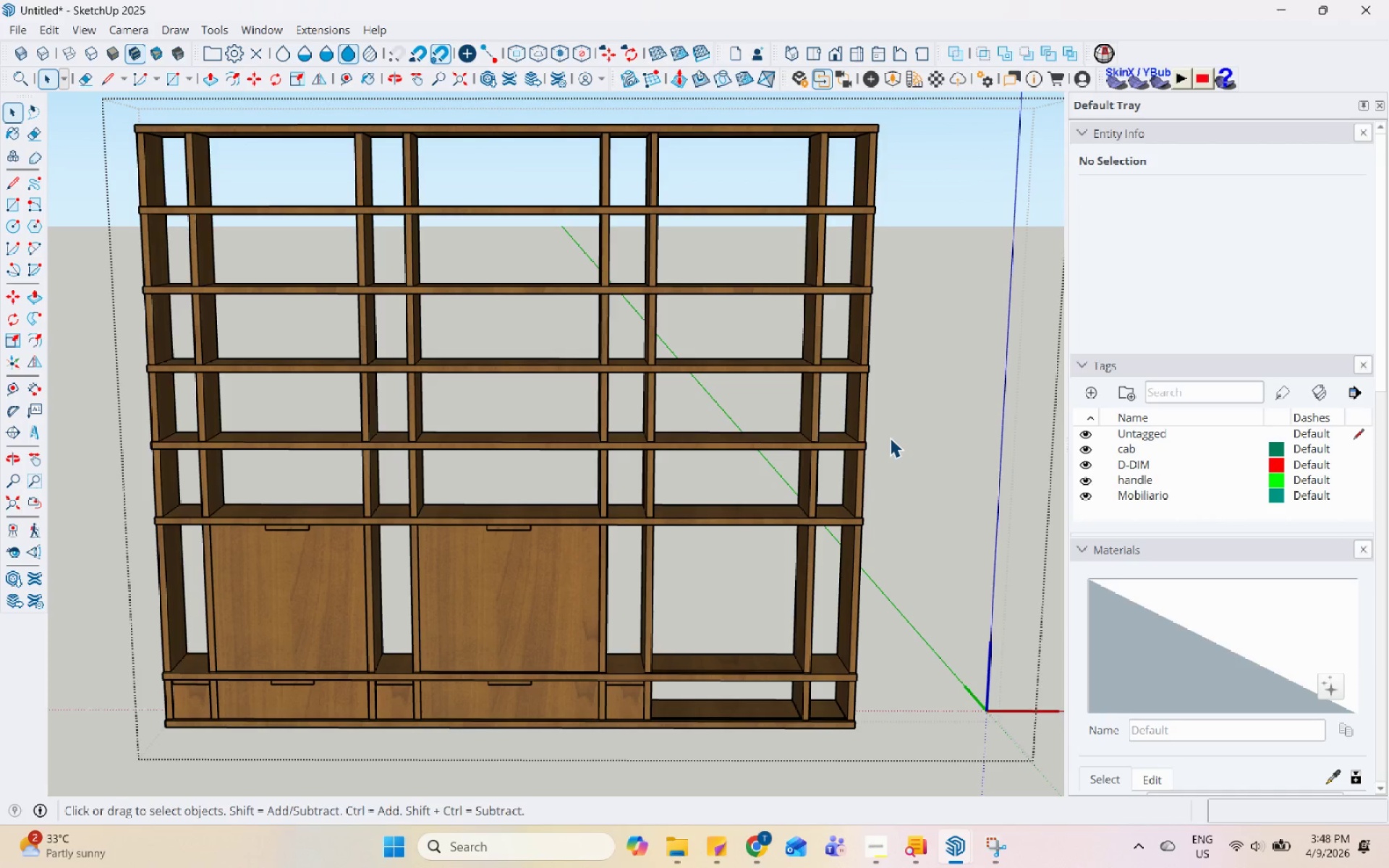 
scroll: coordinate [736, 538], scroll_direction: up, amount: 1.0
 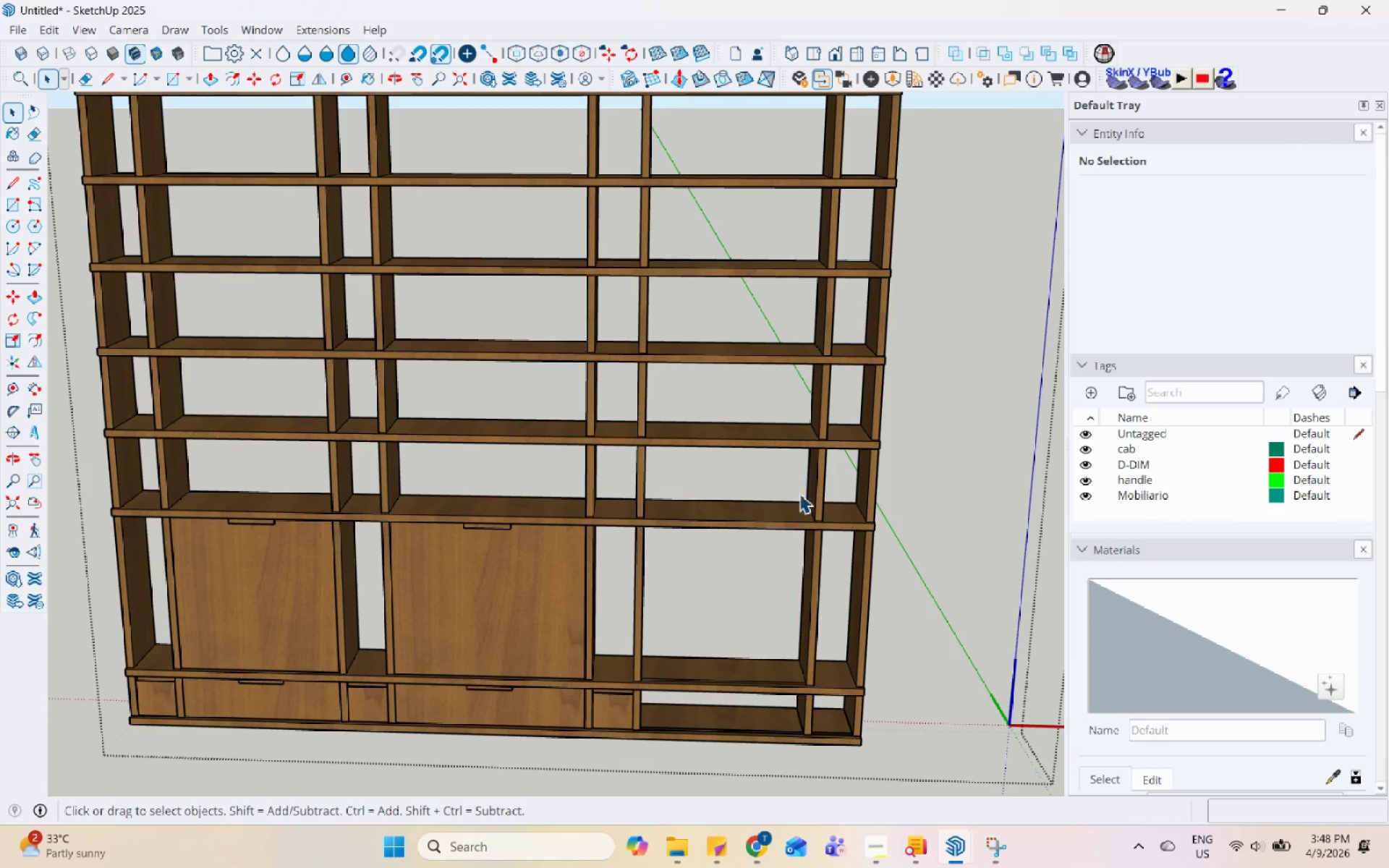 
left_click([812, 488])
 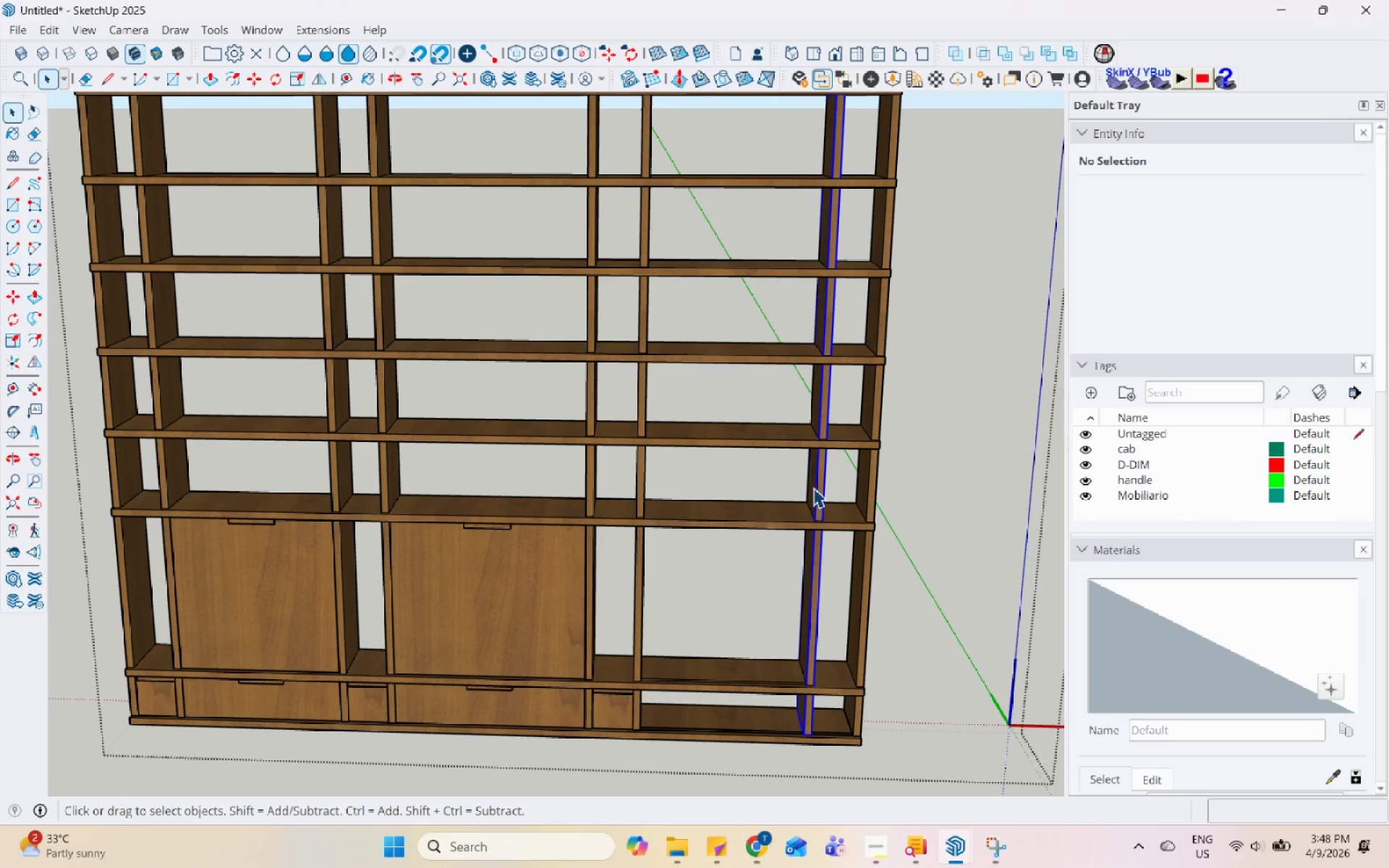 
right_click([813, 488])
 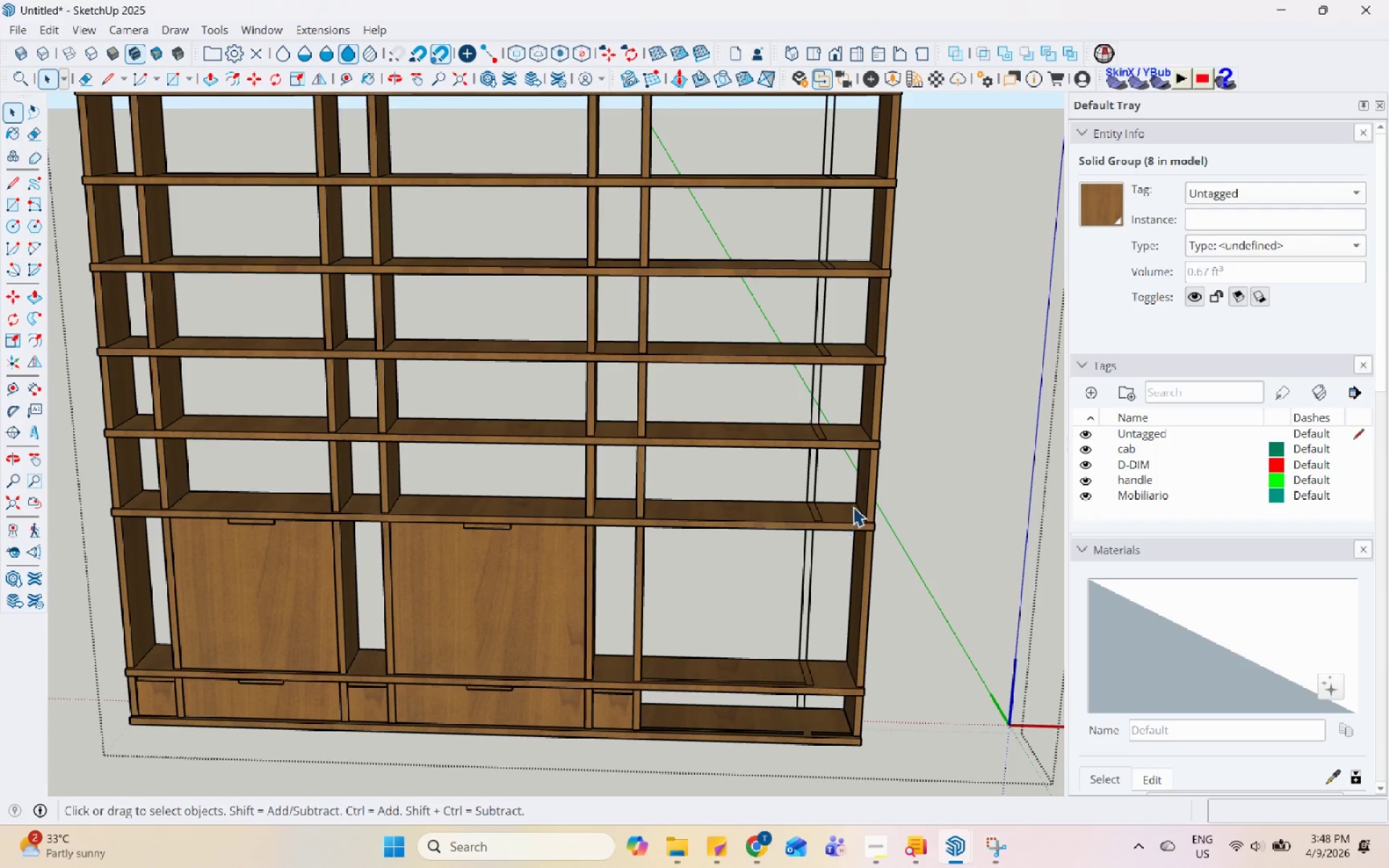 
double_click([870, 495])
 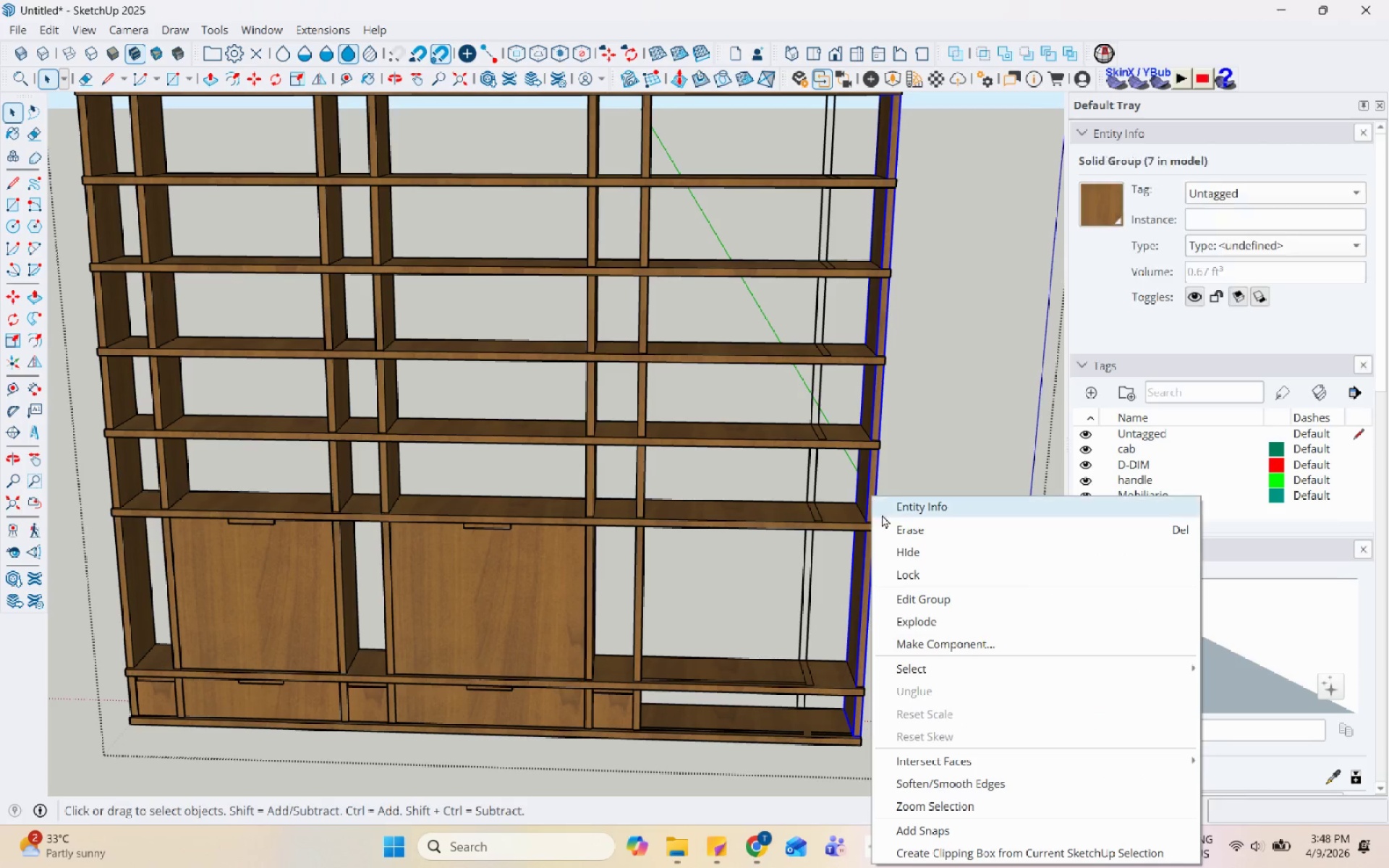 
left_click([889, 525])
 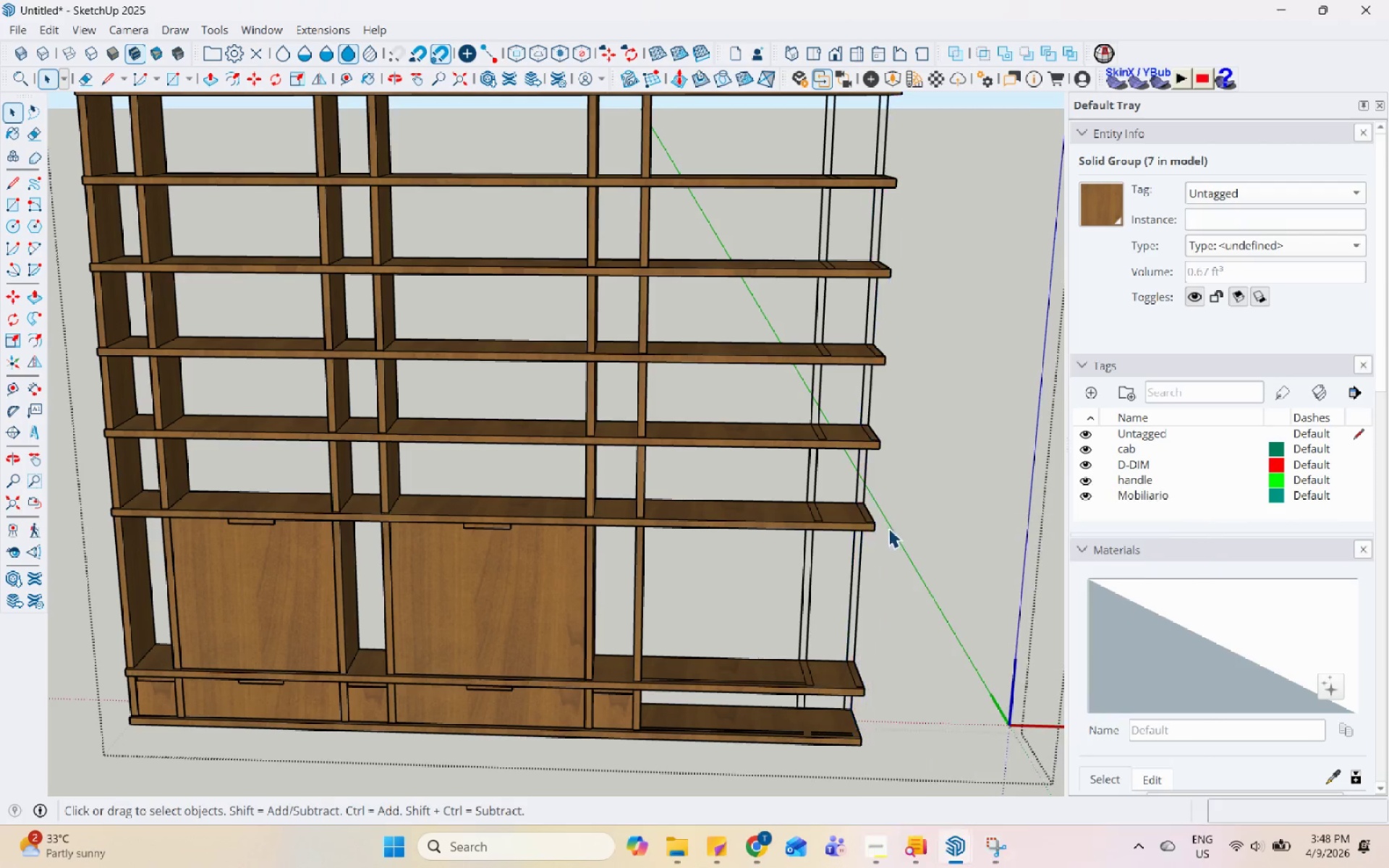 
scroll: coordinate [810, 603], scroll_direction: down, amount: 4.0
 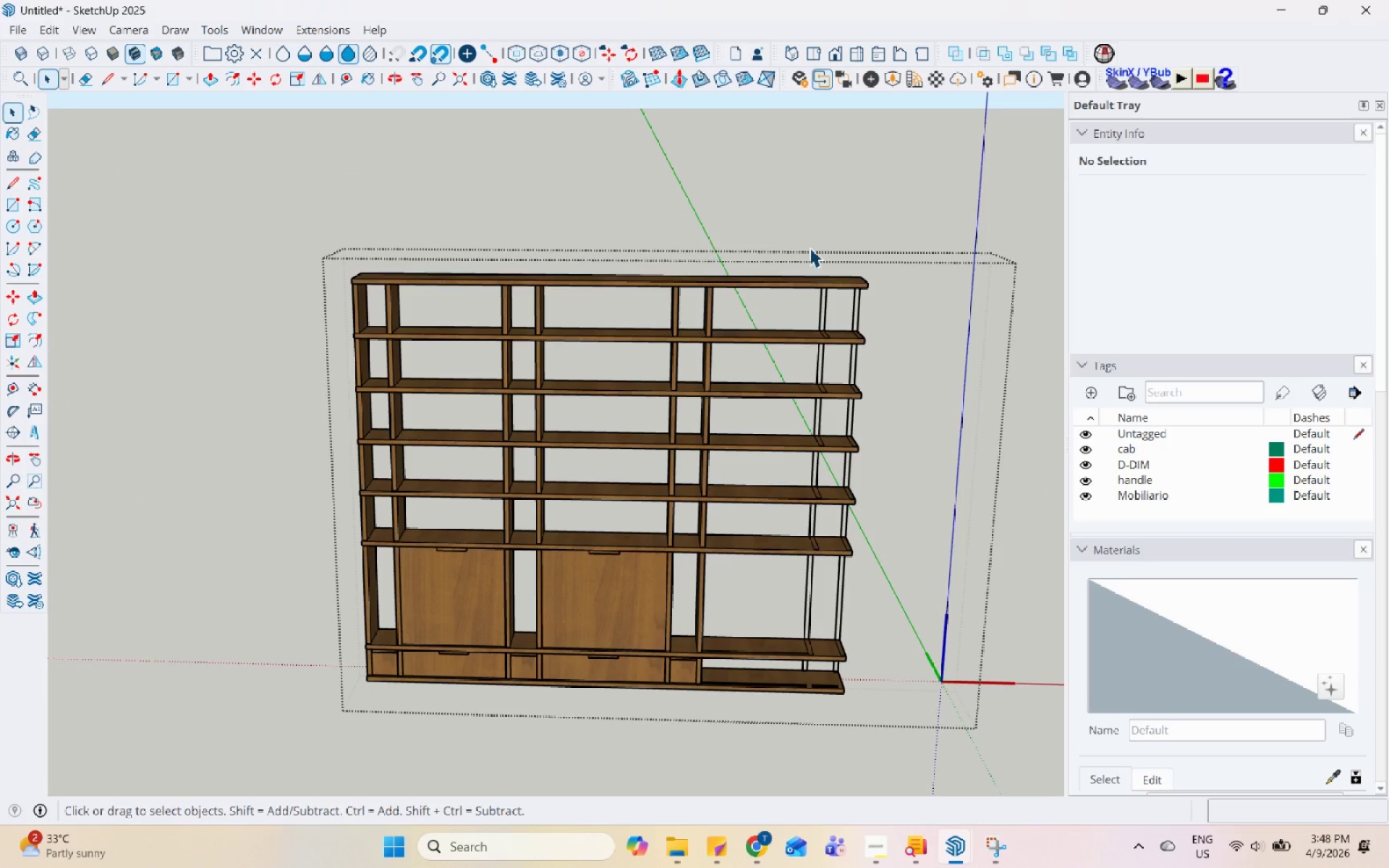 
left_click_drag(start_coordinate=[792, 210], to_coordinate=[915, 767])
 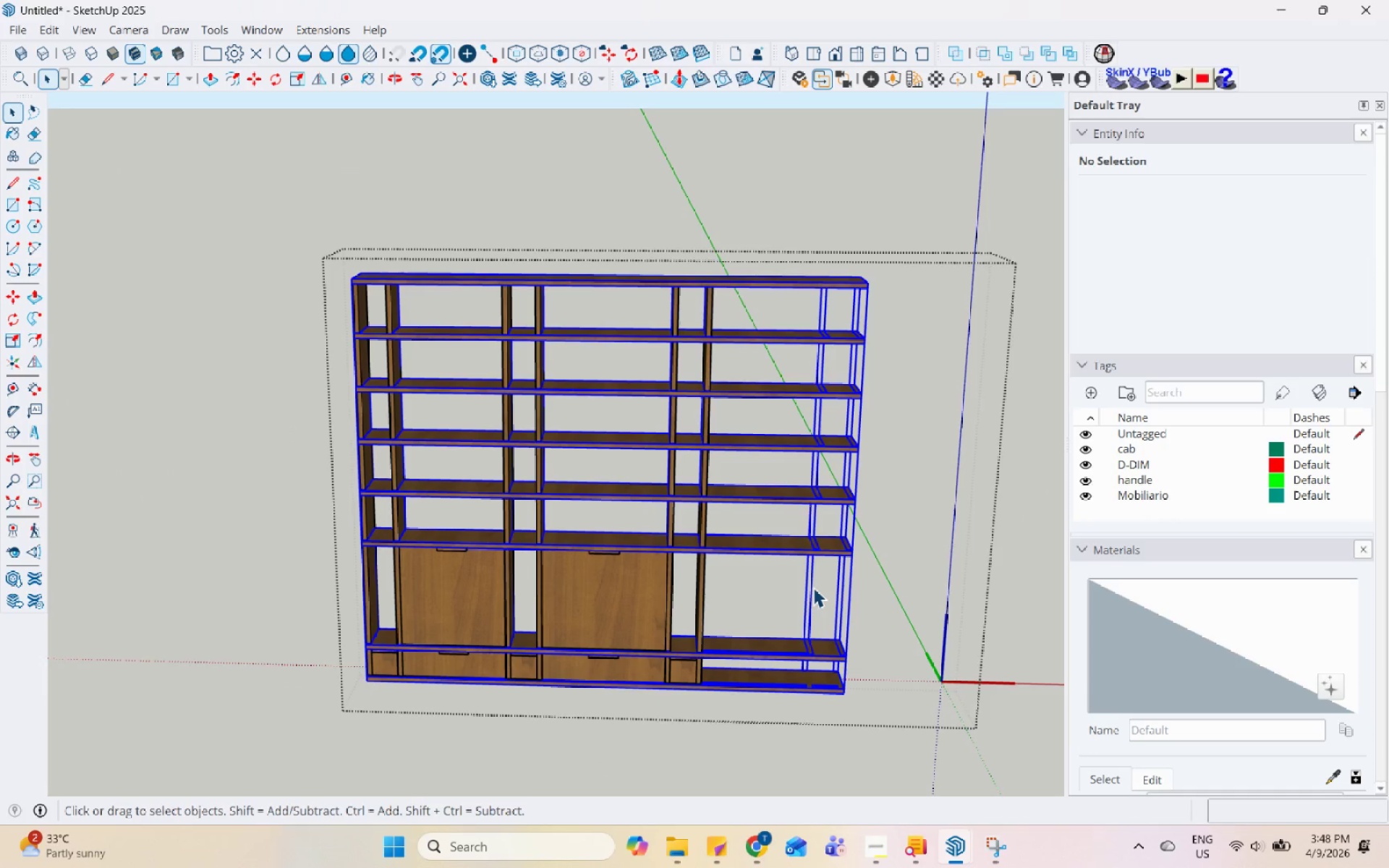 
double_click([810, 586])
 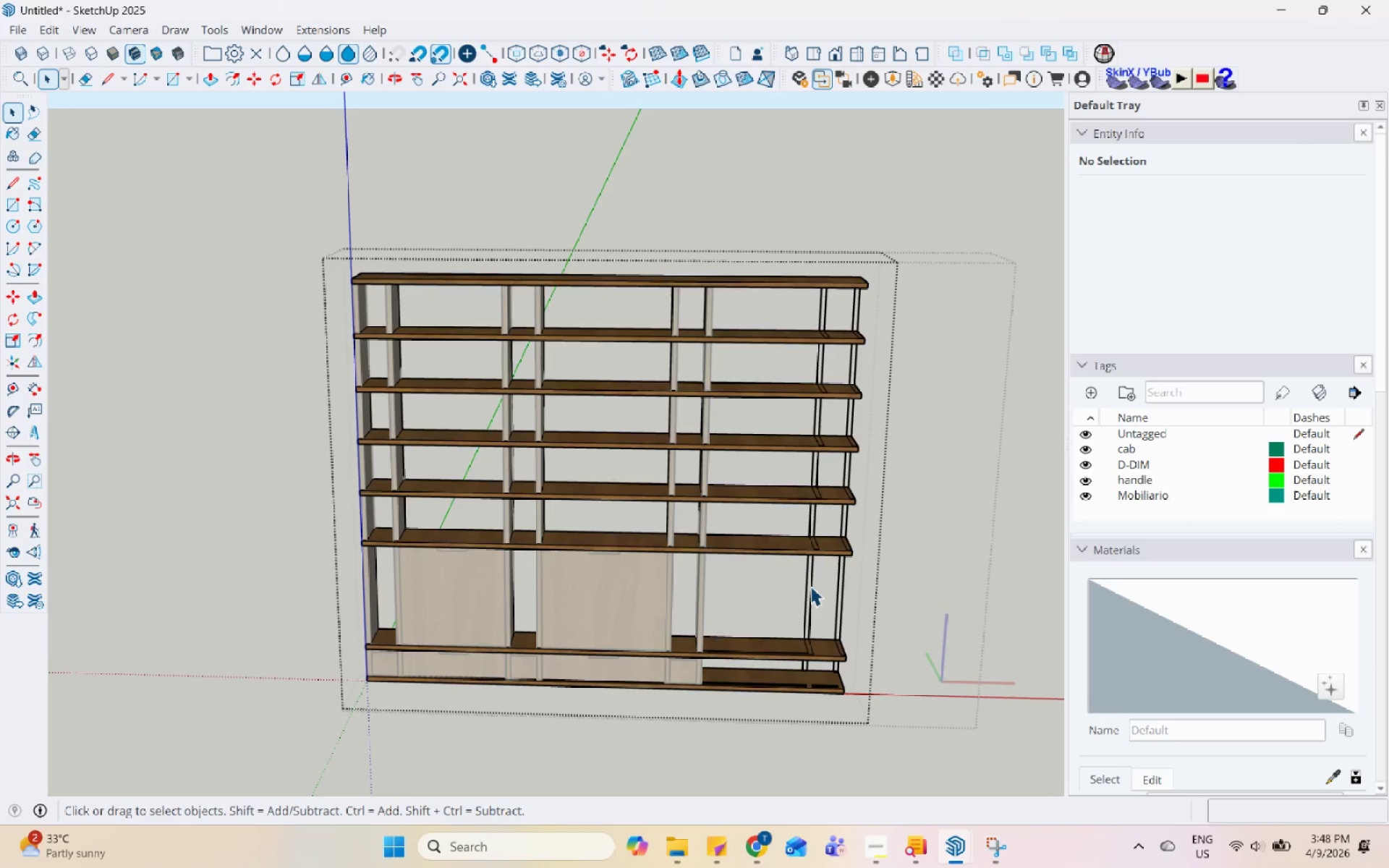 
triple_click([810, 586])
 